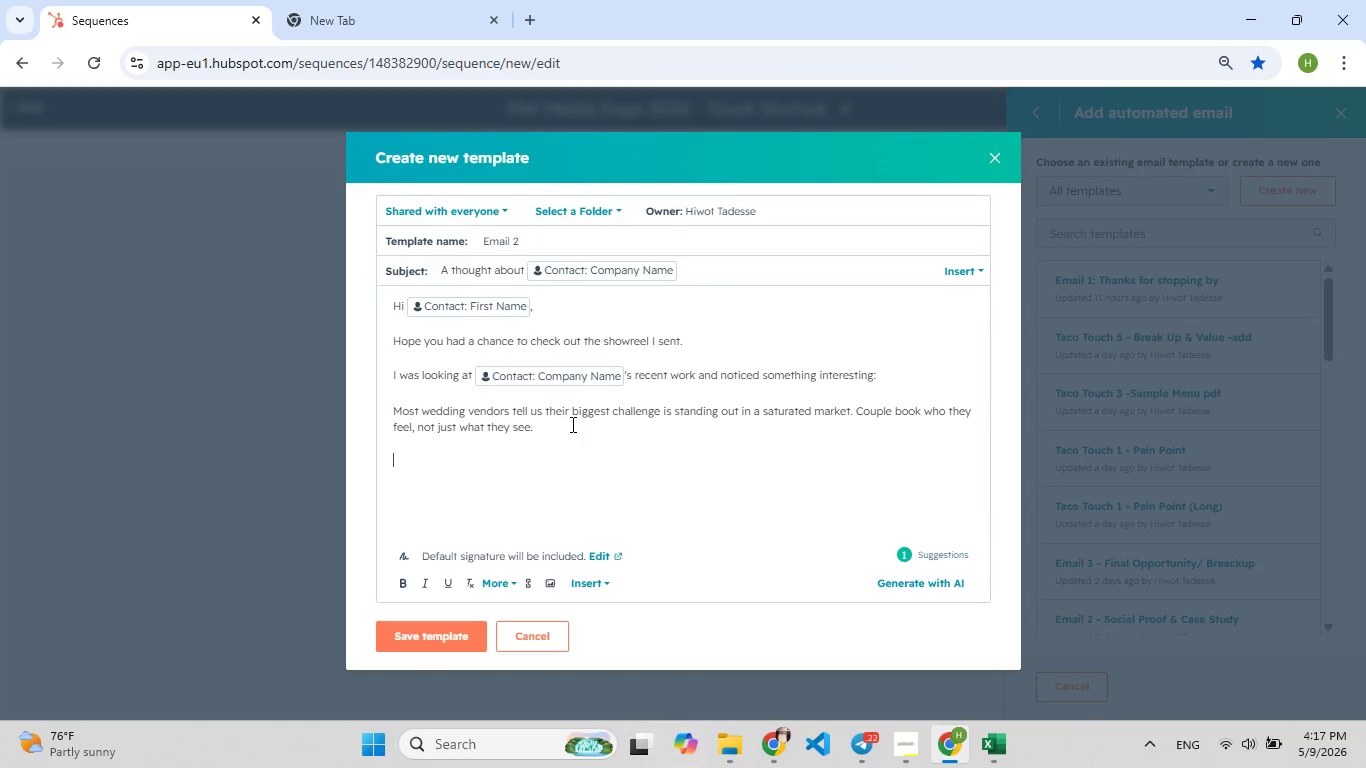 
type([F7]Here's h[F7]ow we [F8]g[F9])
key(Backspace)
type([F7]helped a similar wee)
key(Backspace)
type([F9]ddin[F8]g planner book 3 additional luxury clients last quarter:)
 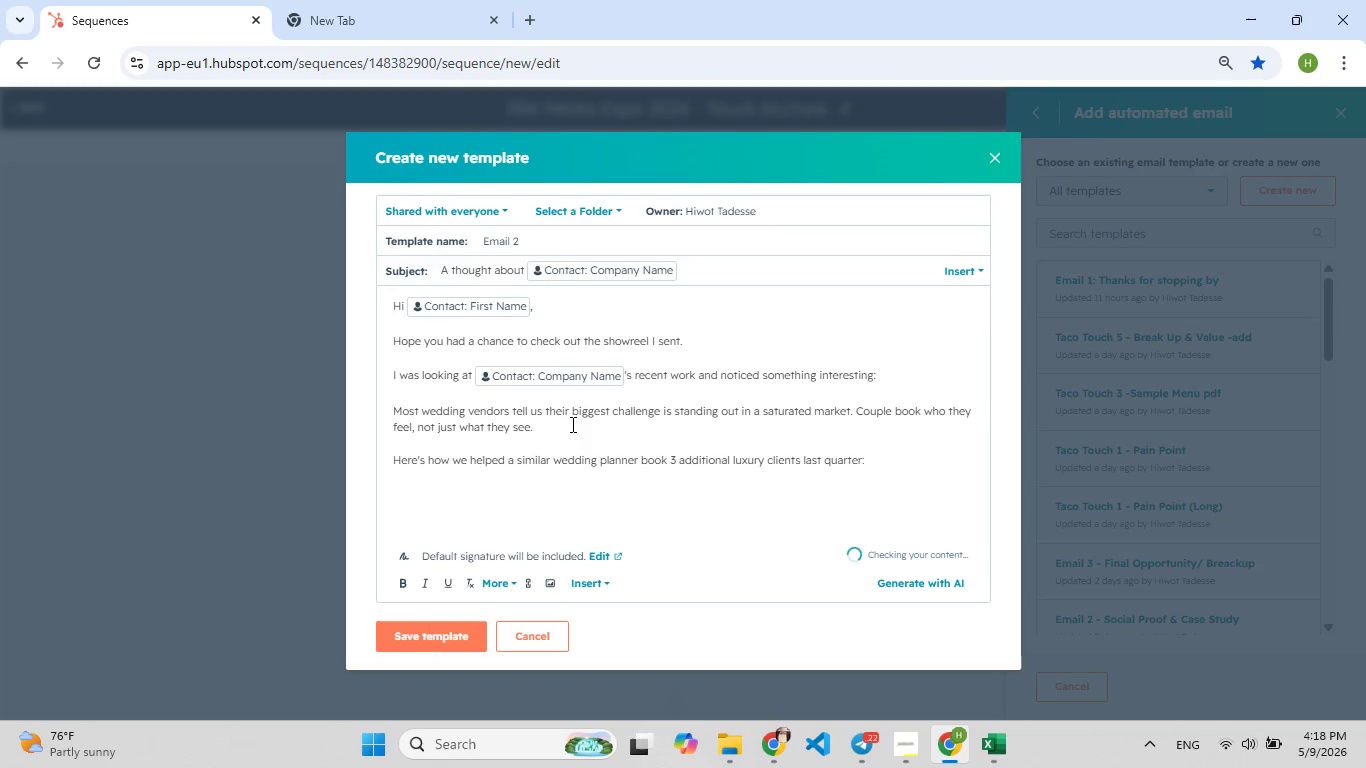 
wait(28.09)
 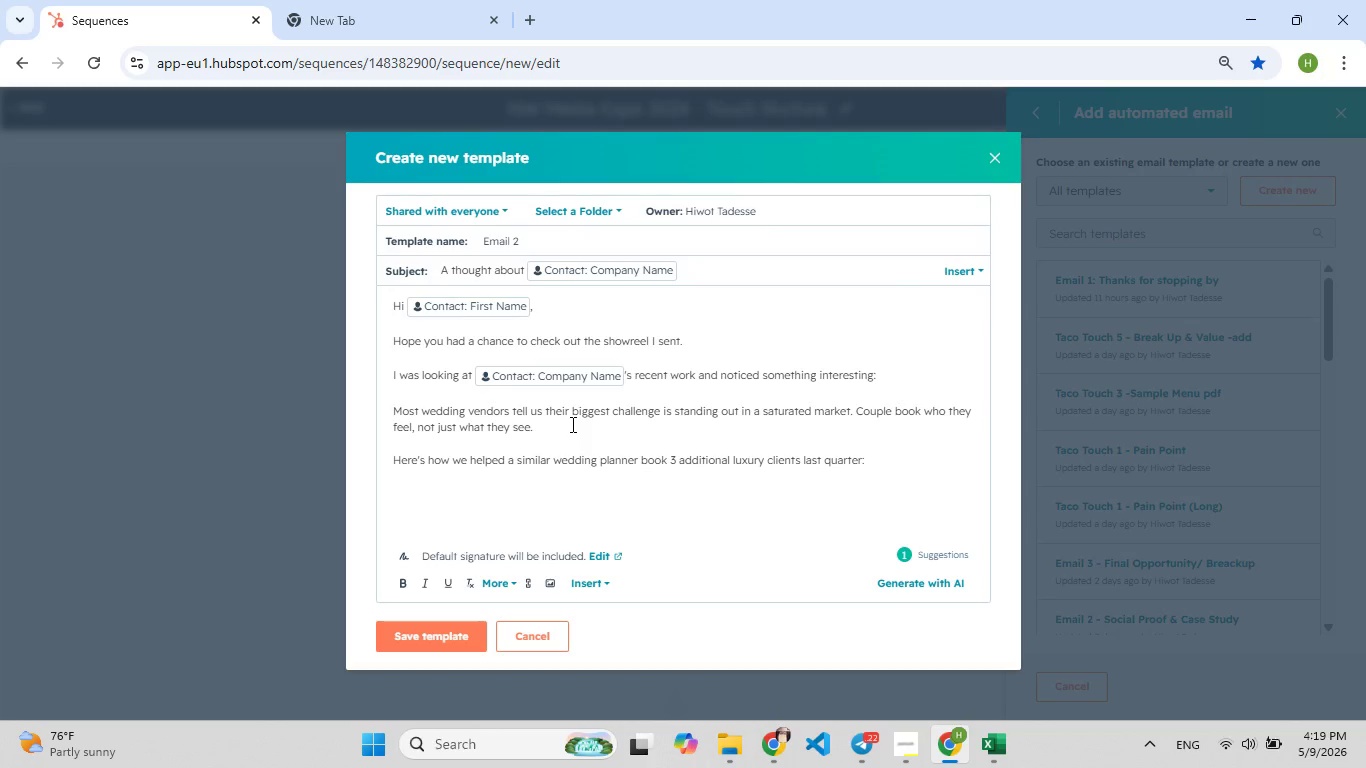 
key(Enter)
 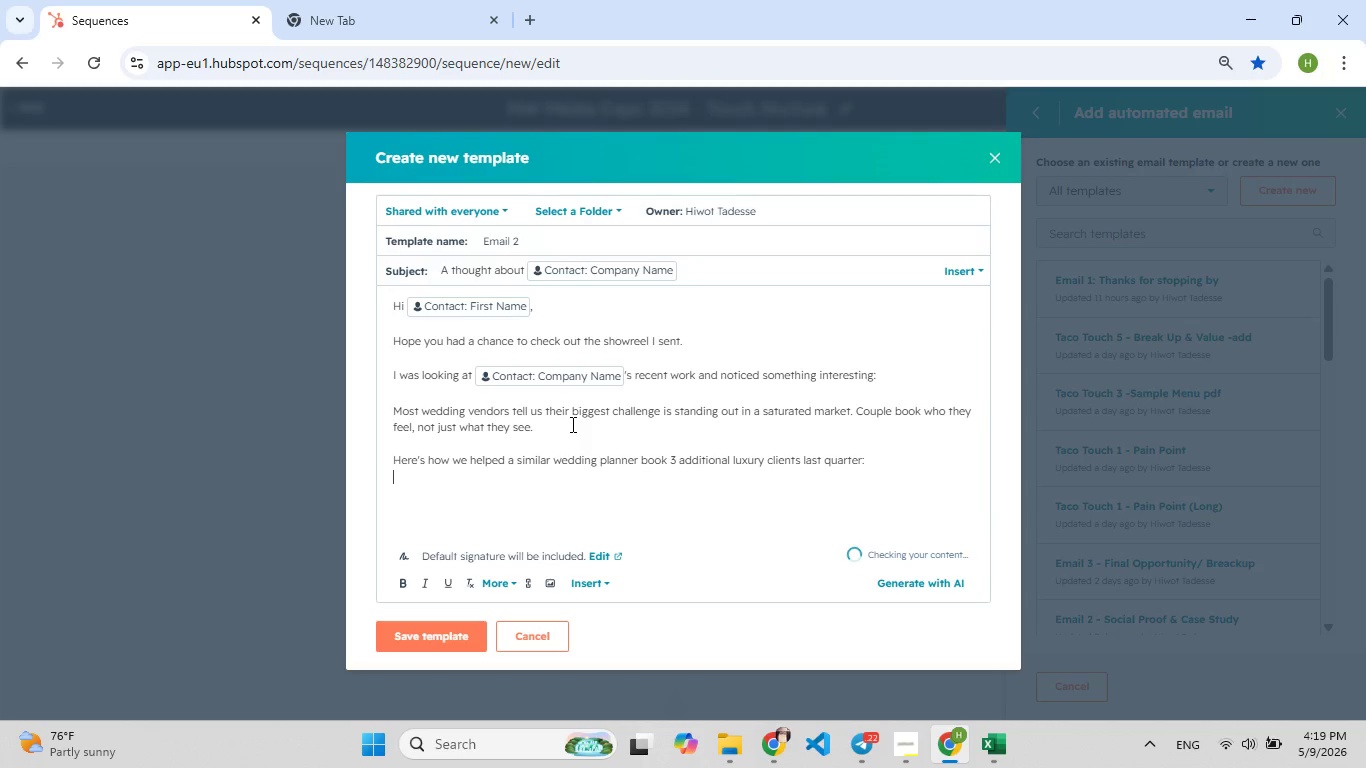 
key(Enter)
 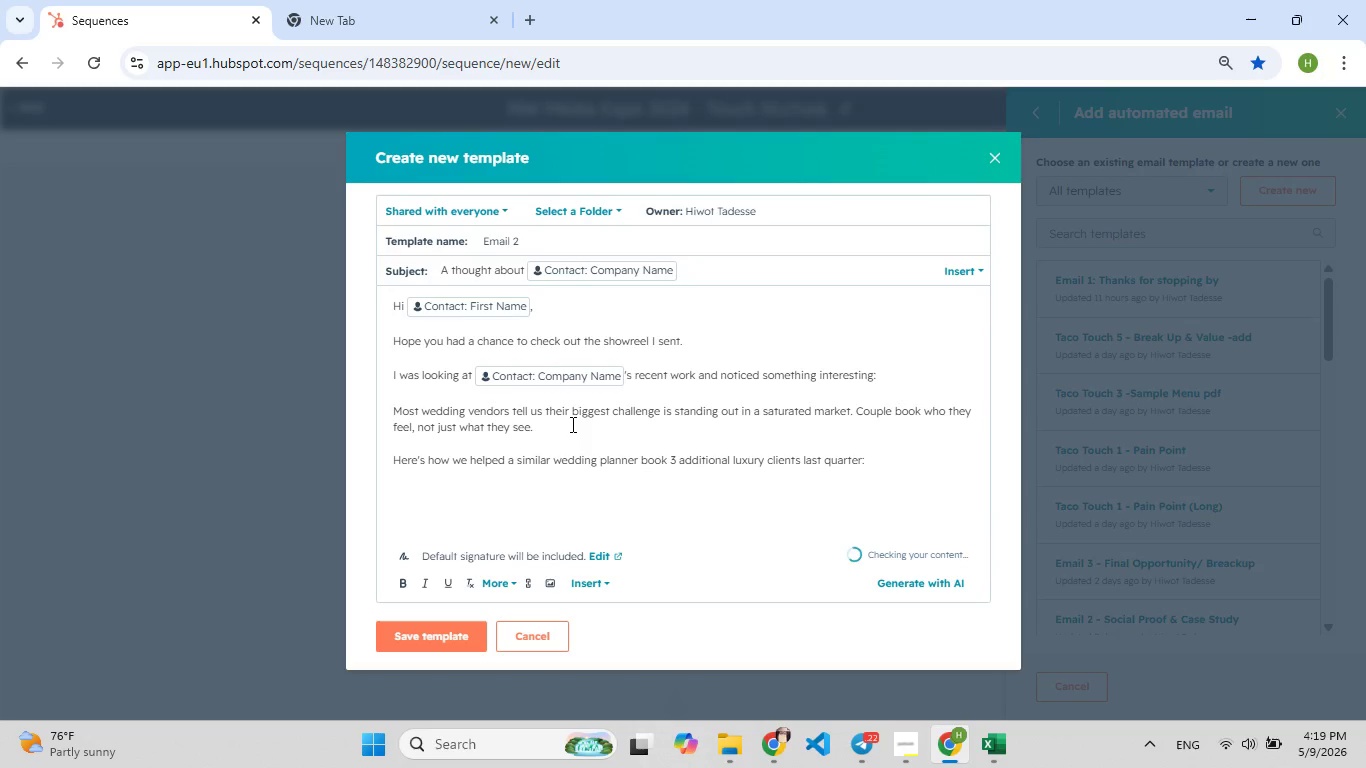 
type(Case study vedio link - 90 sec)
 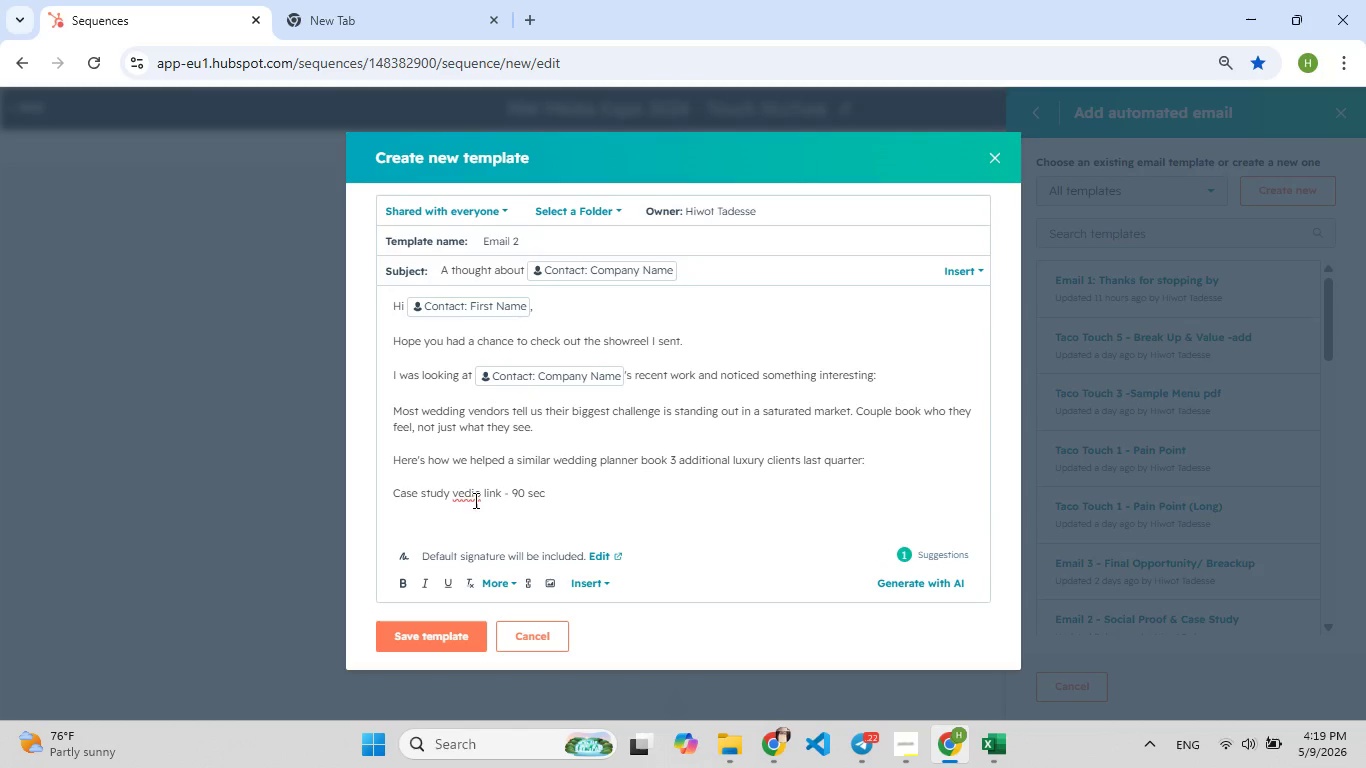 
left_click([468, 498])
 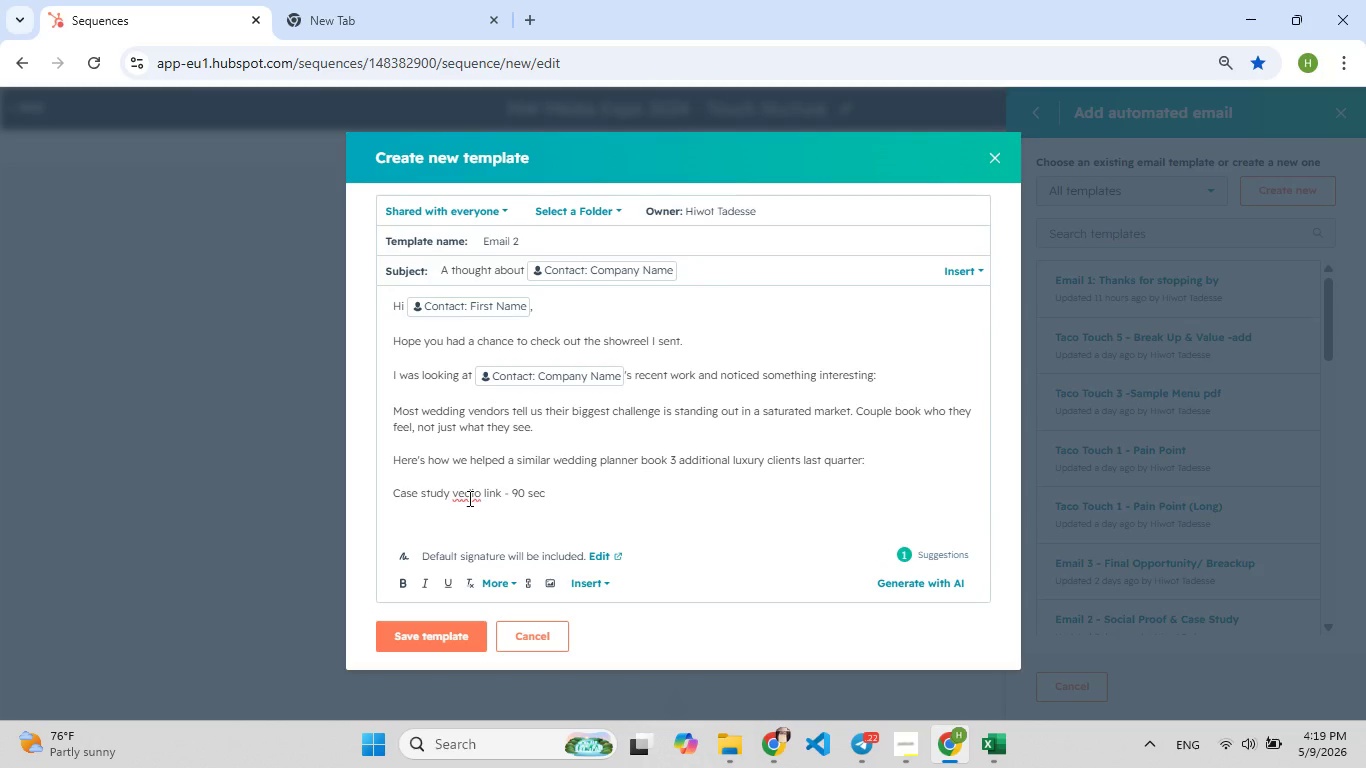 
key(F9)
 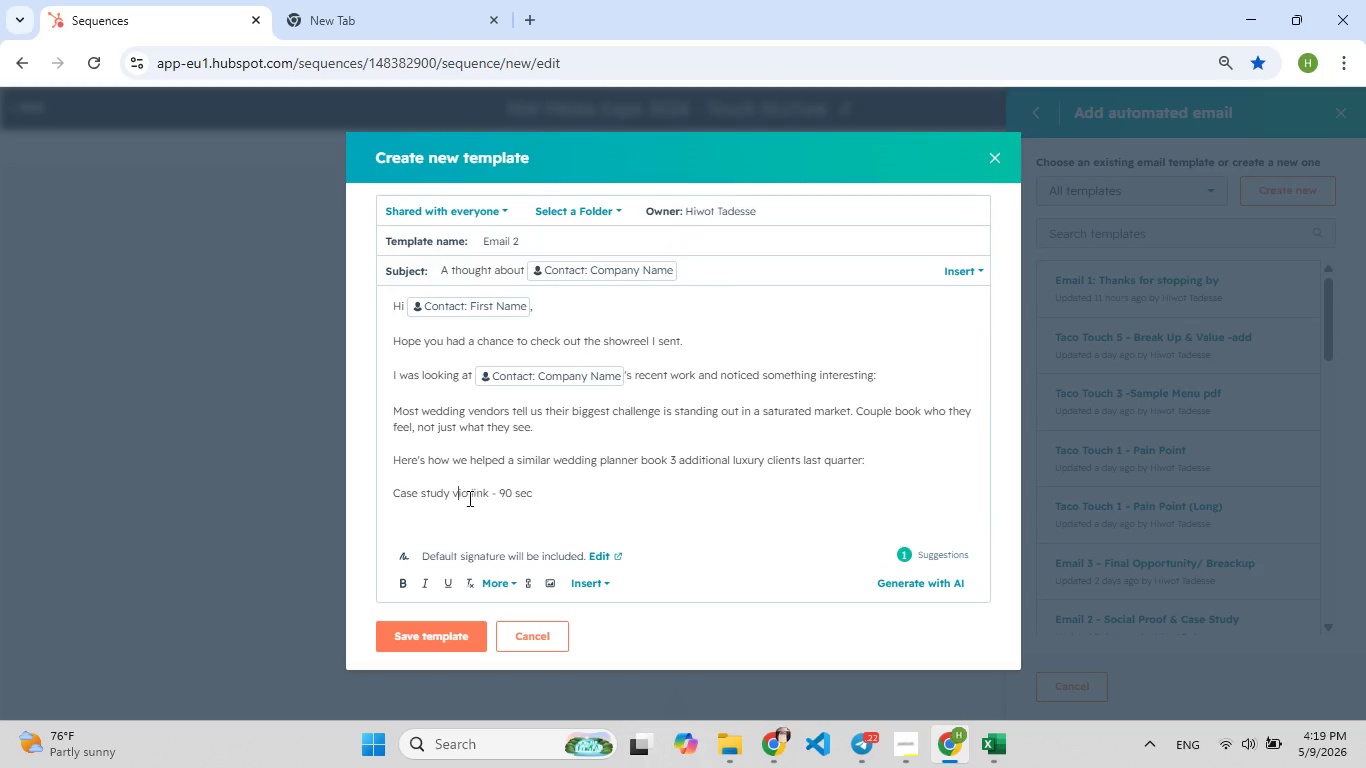 
key(Backspace)
 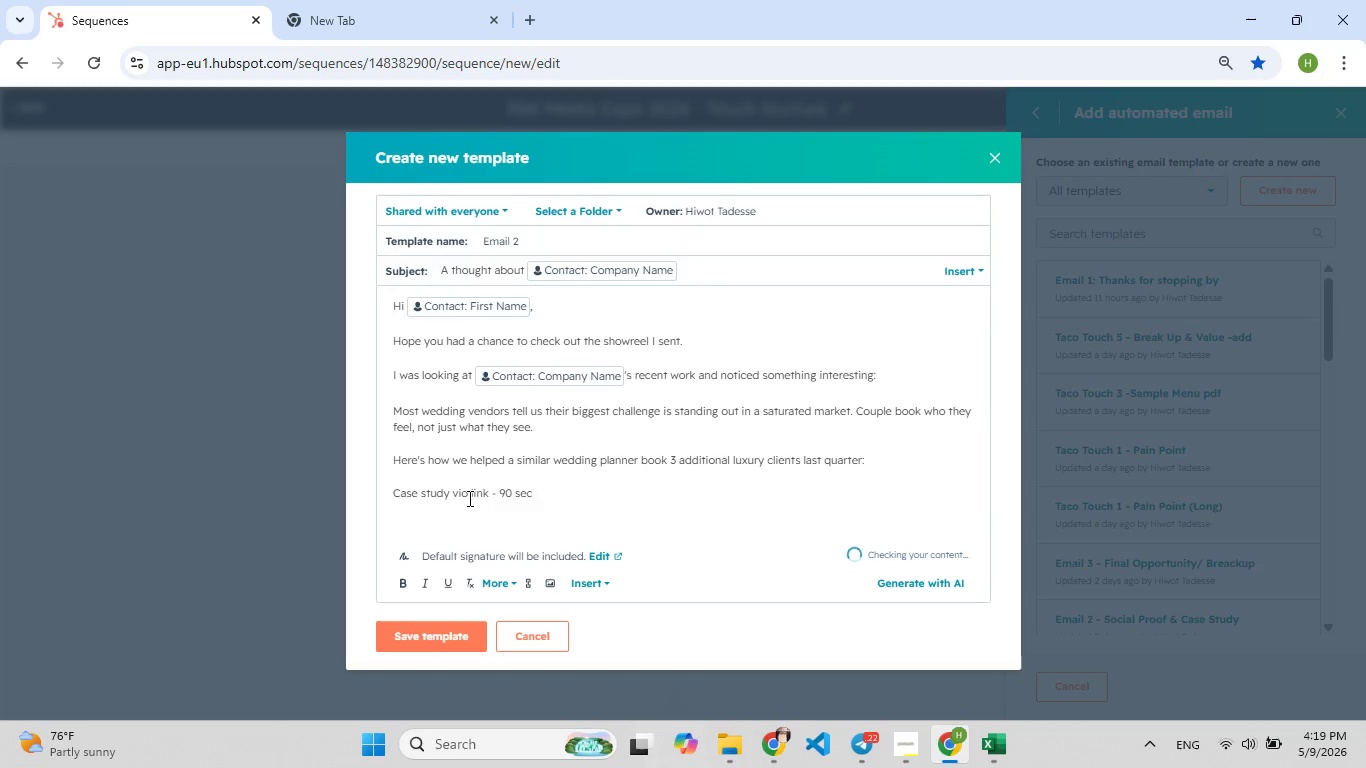 
key(Backspace)
 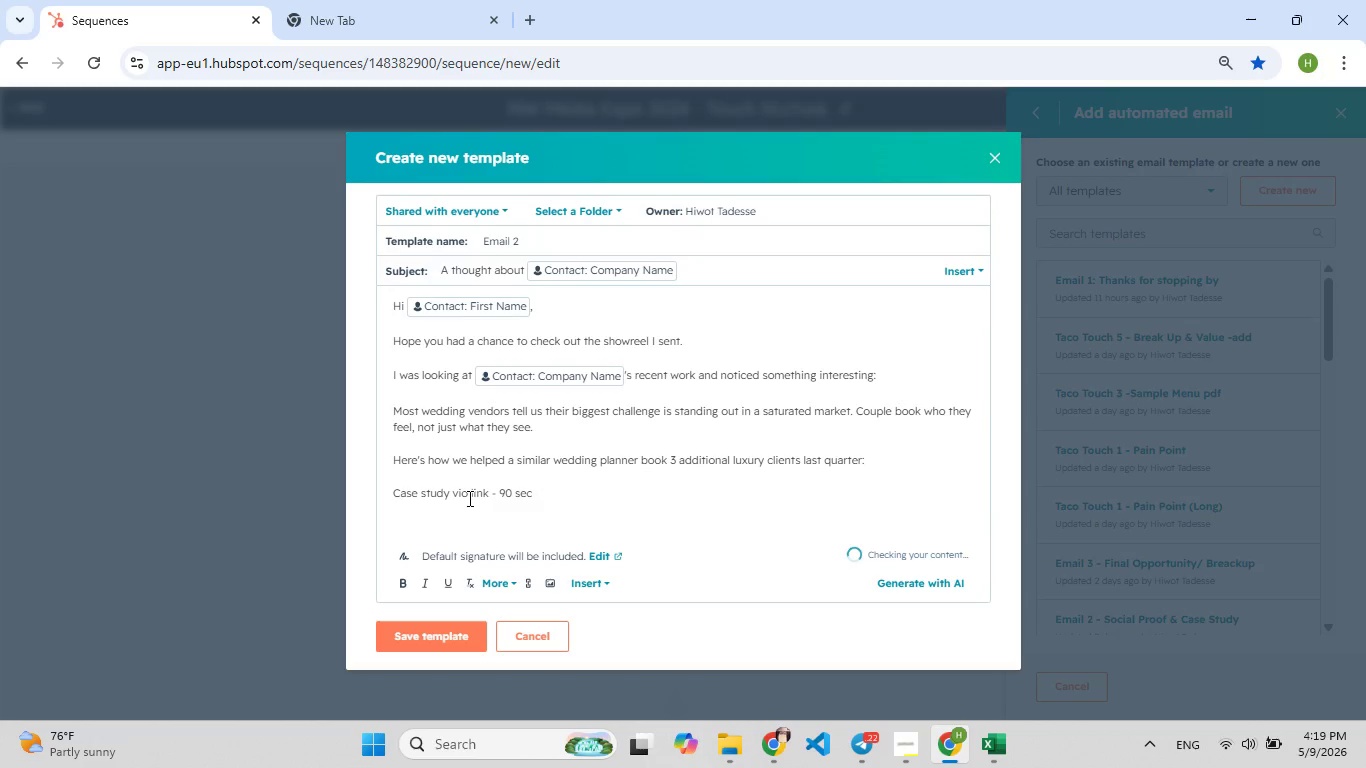 
key(F9)
 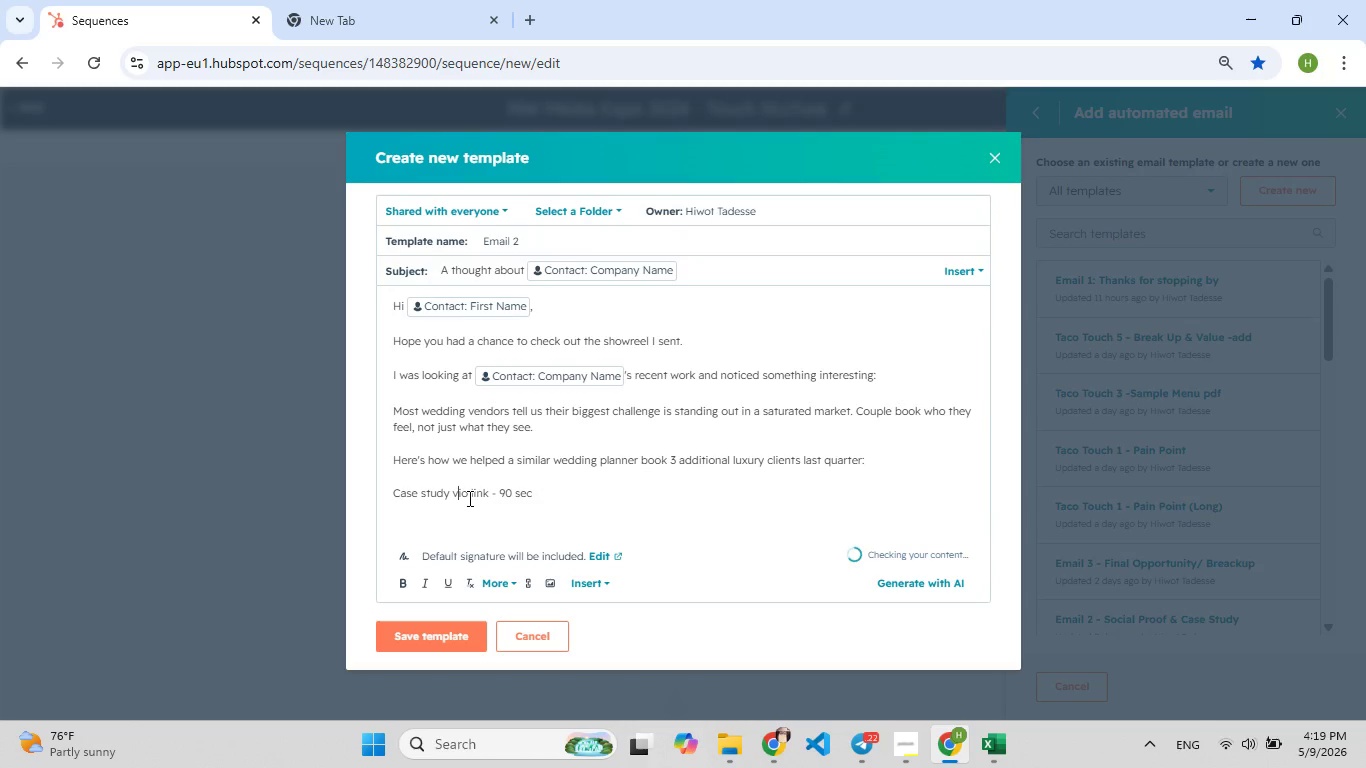 
key(ArrowRight)
 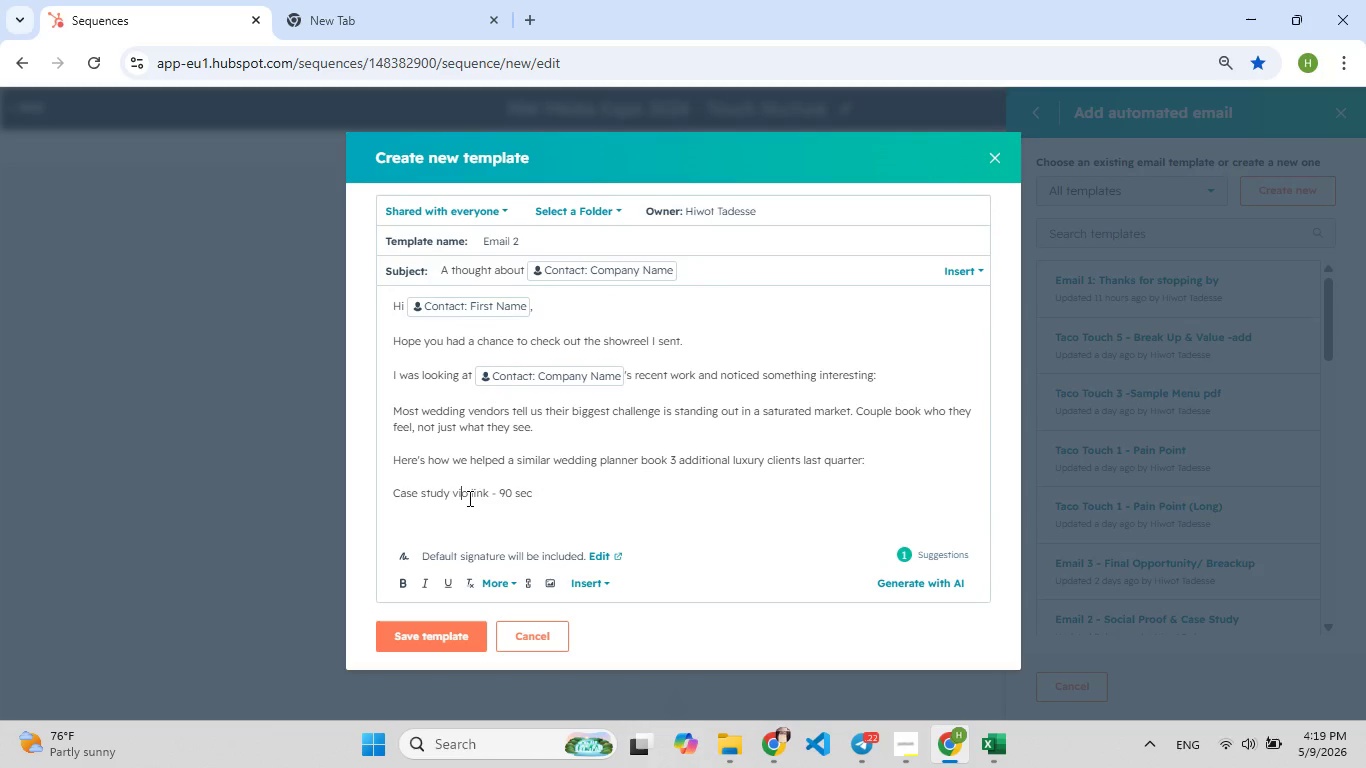 
key(Backspace)
 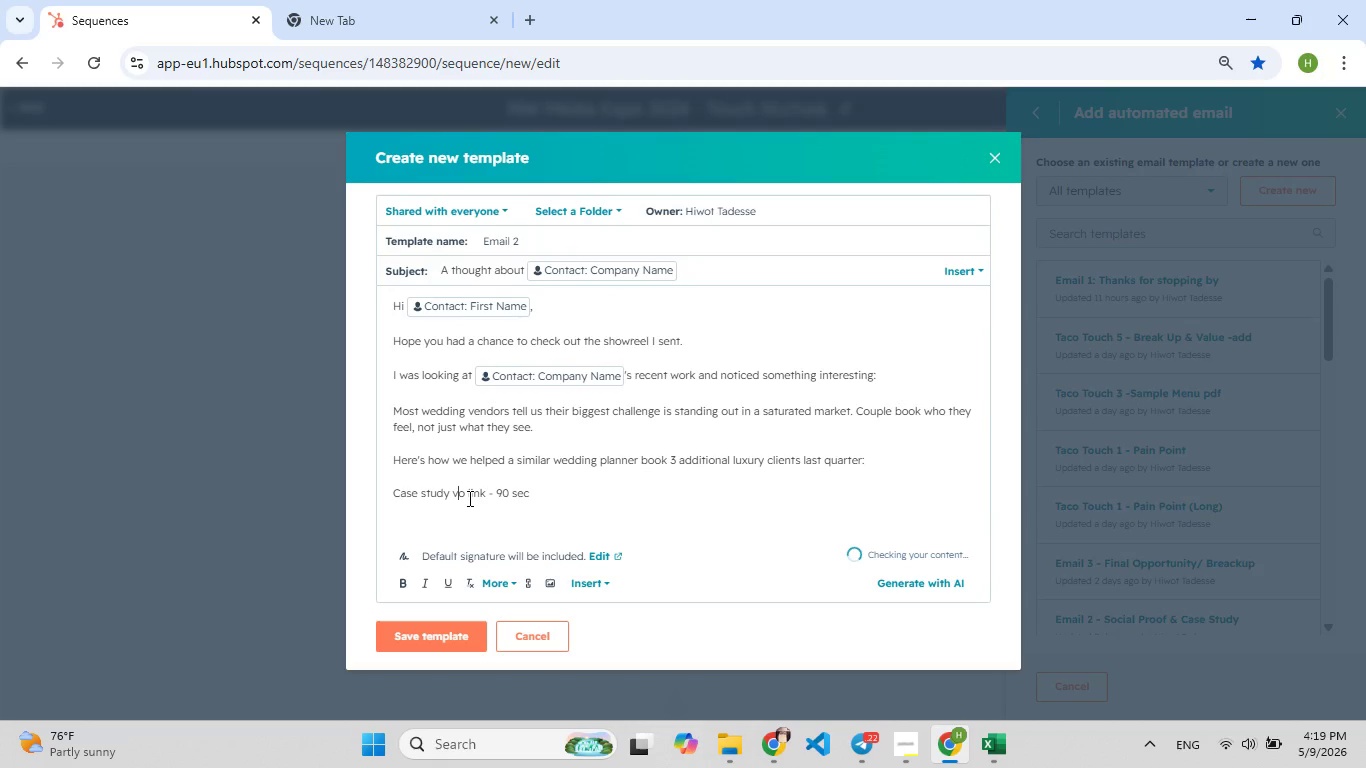 
key(F9)
 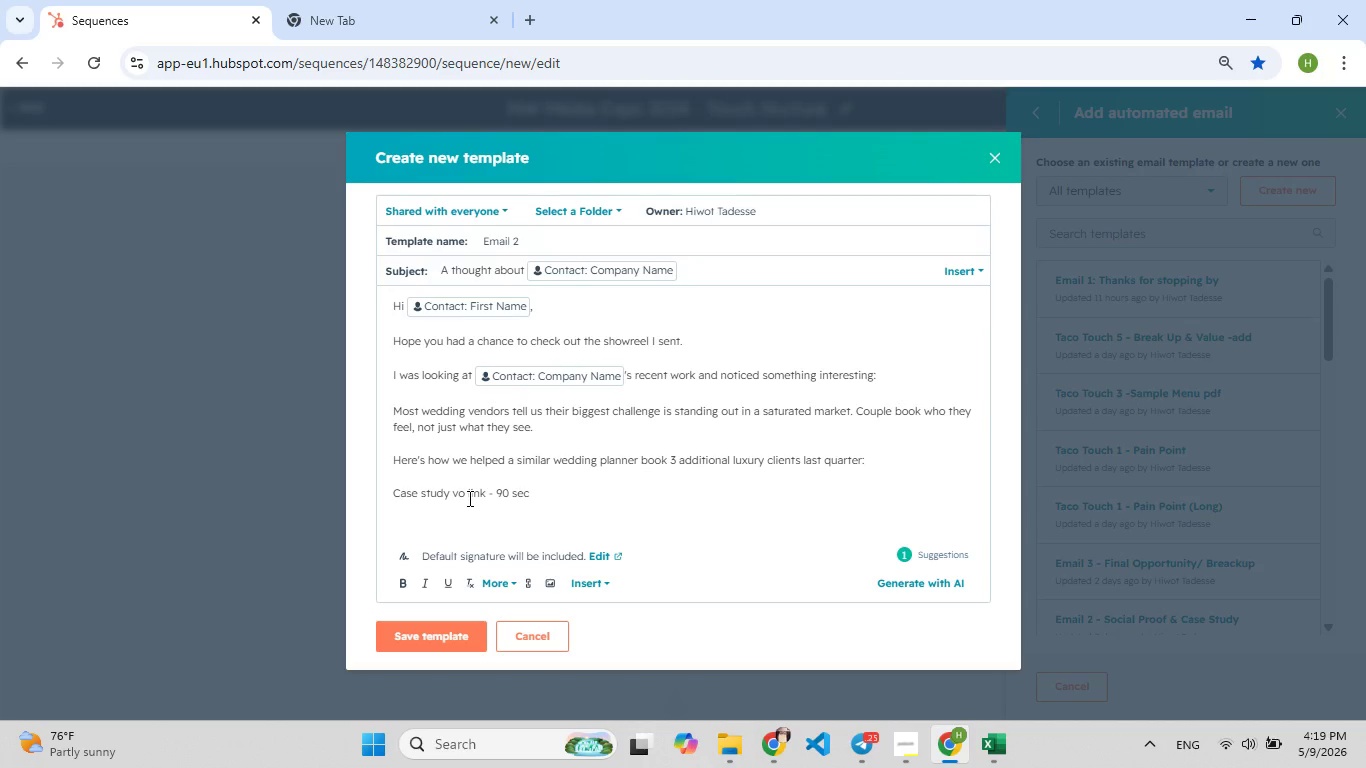 
wait(14.72)
 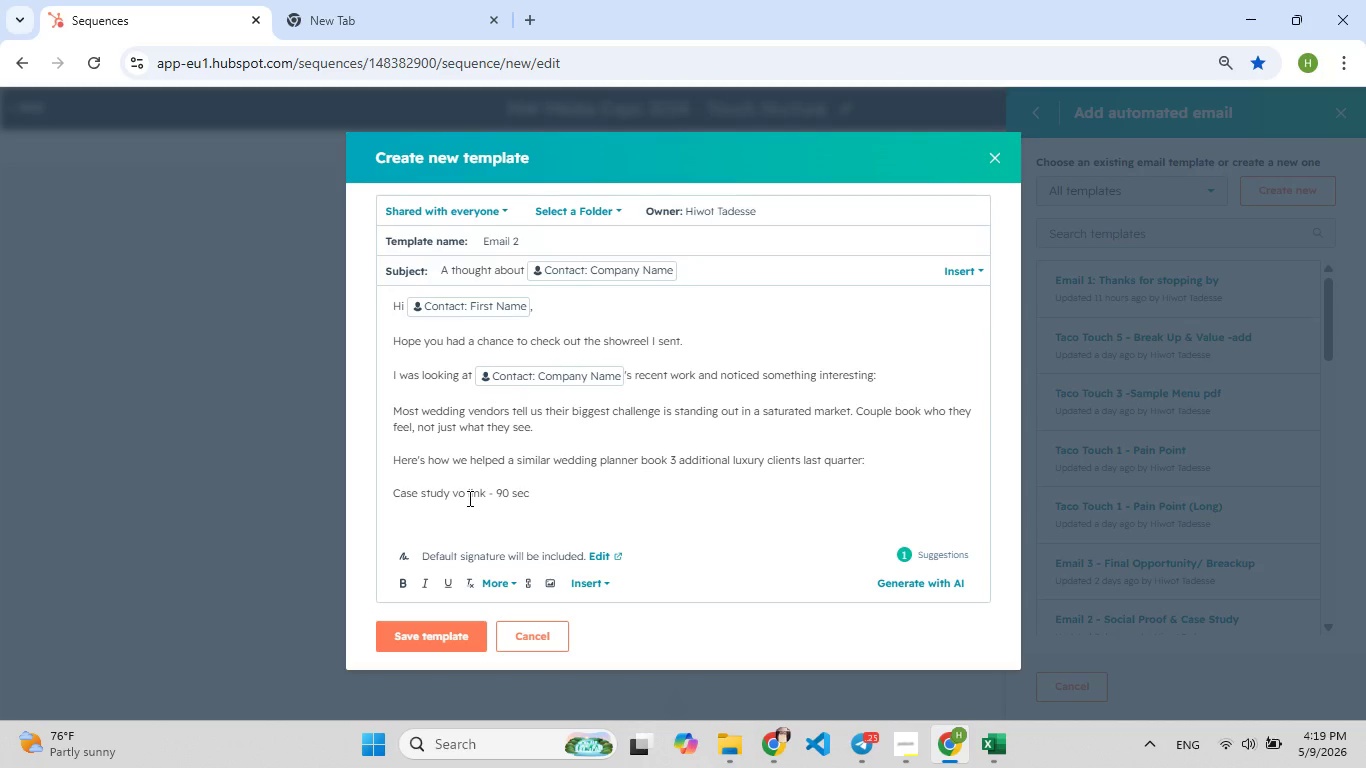 
type(ideo[F9])
key(Backspace)
 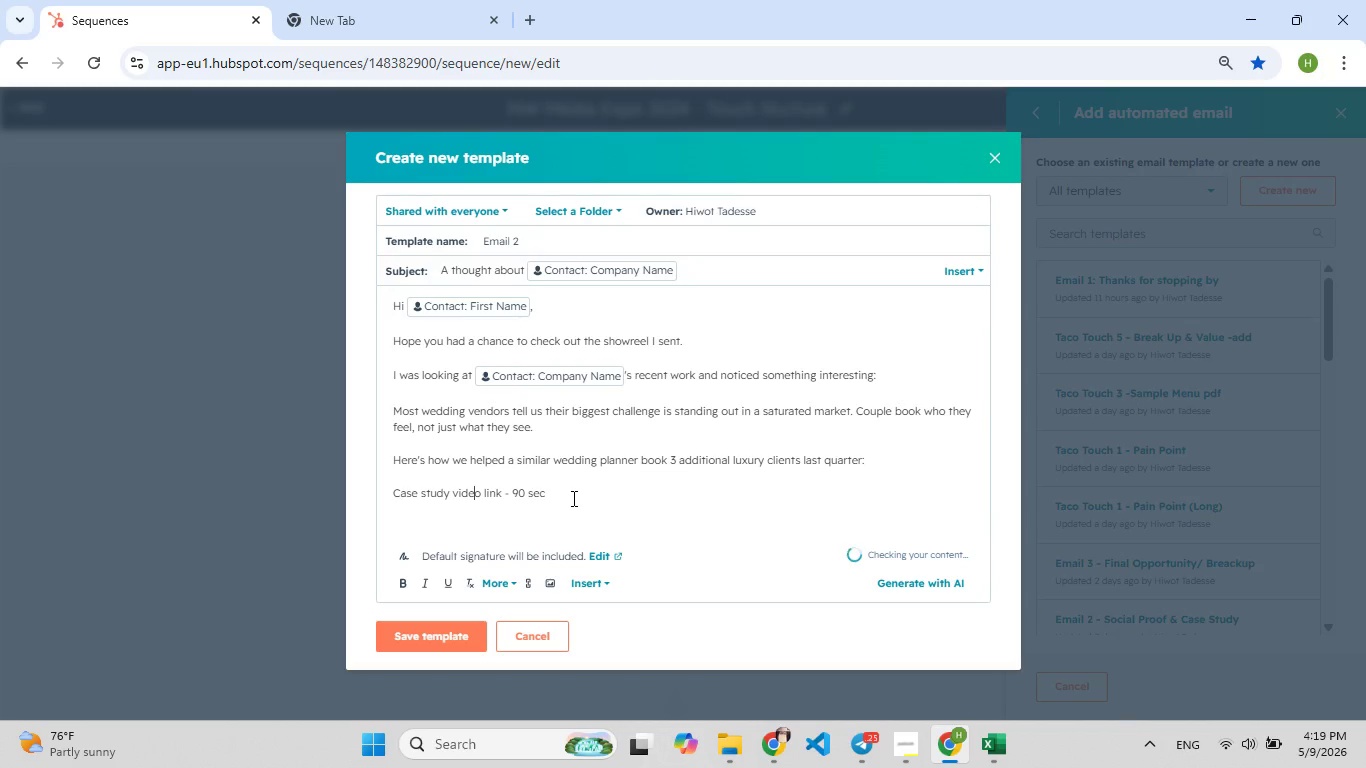 
left_click([572, 498])
 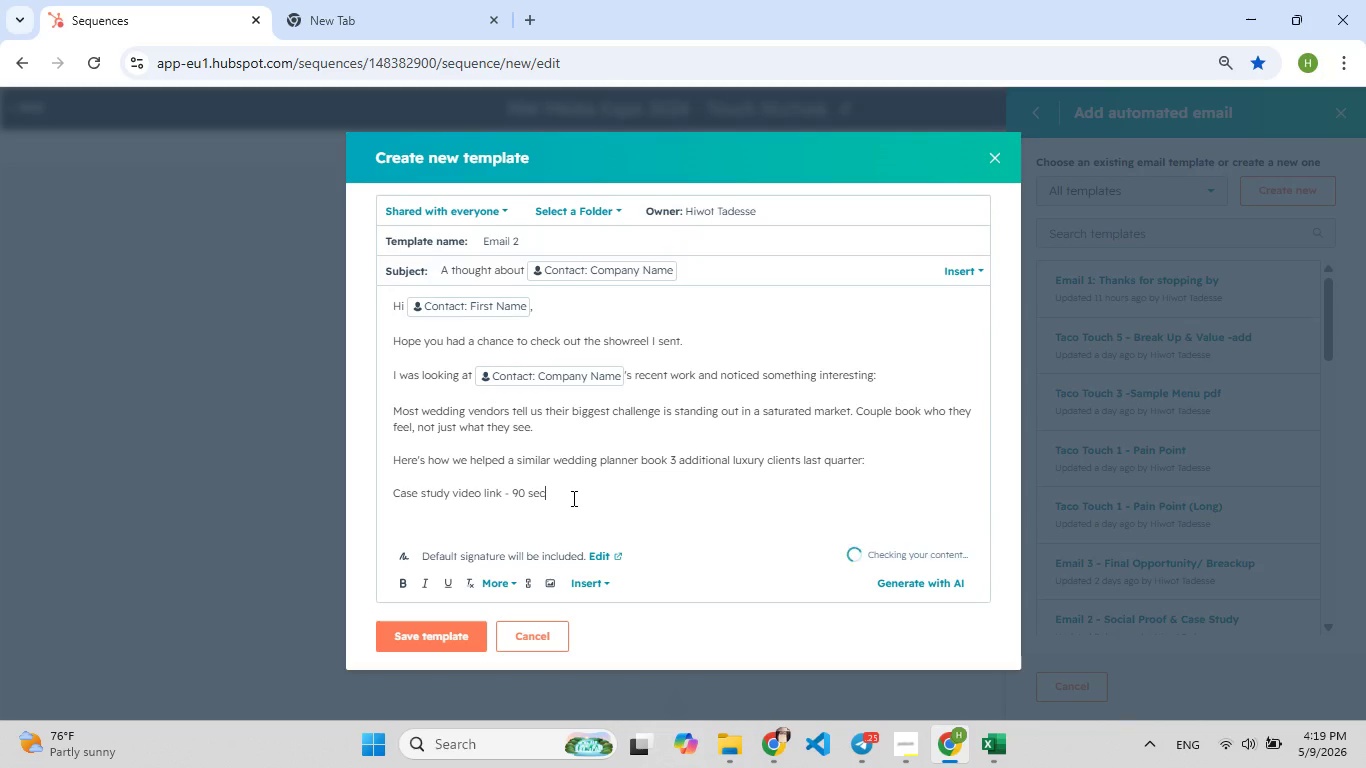 
left_click_drag(start_coordinate=[572, 498], to_coordinate=[385, 493])
 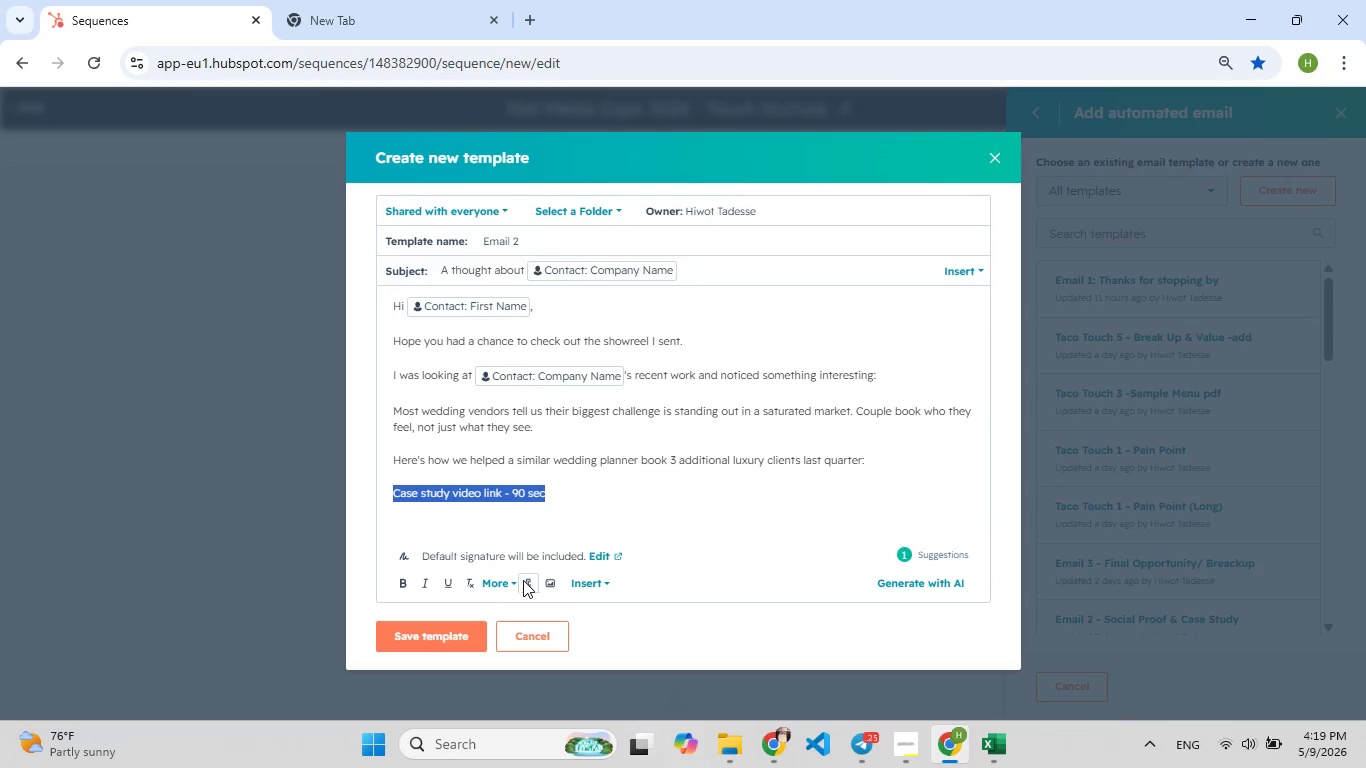 
left_click([524, 583])
 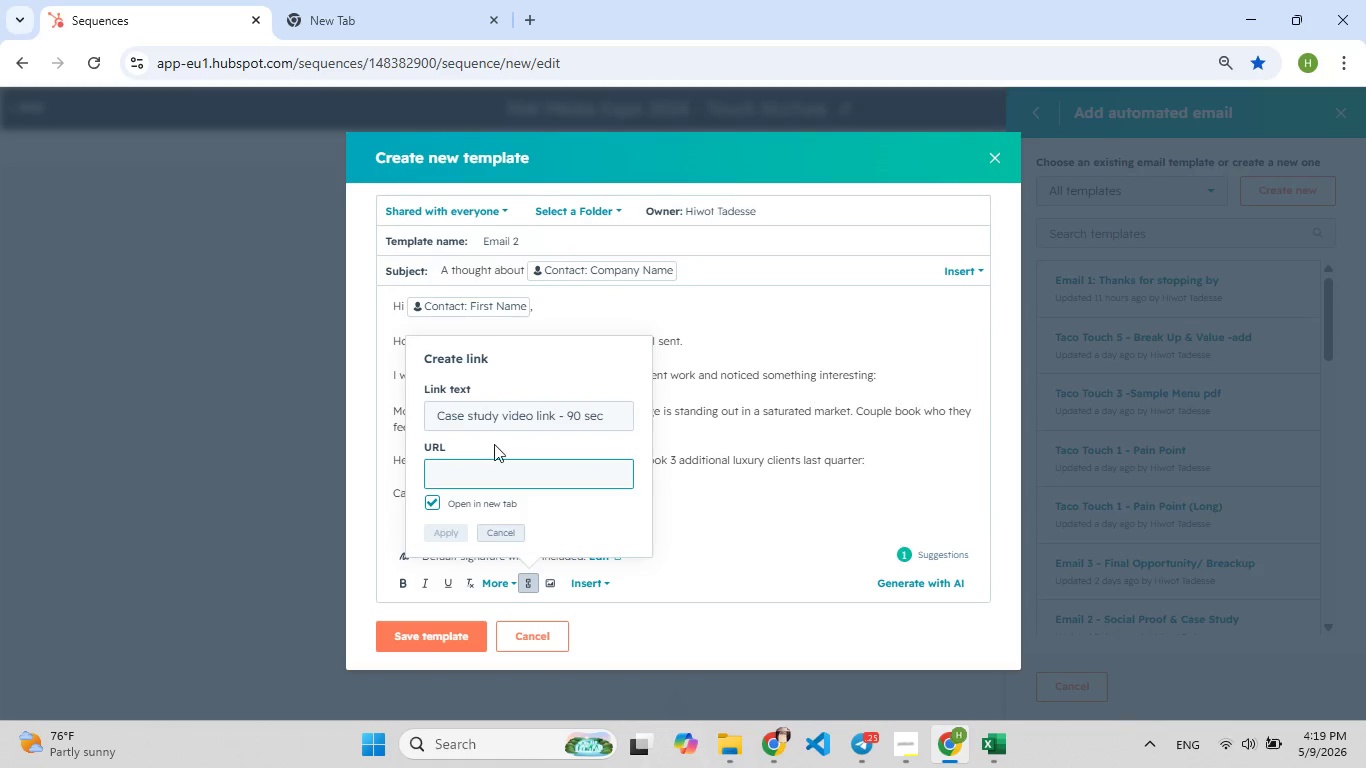 
key(Control+V)
 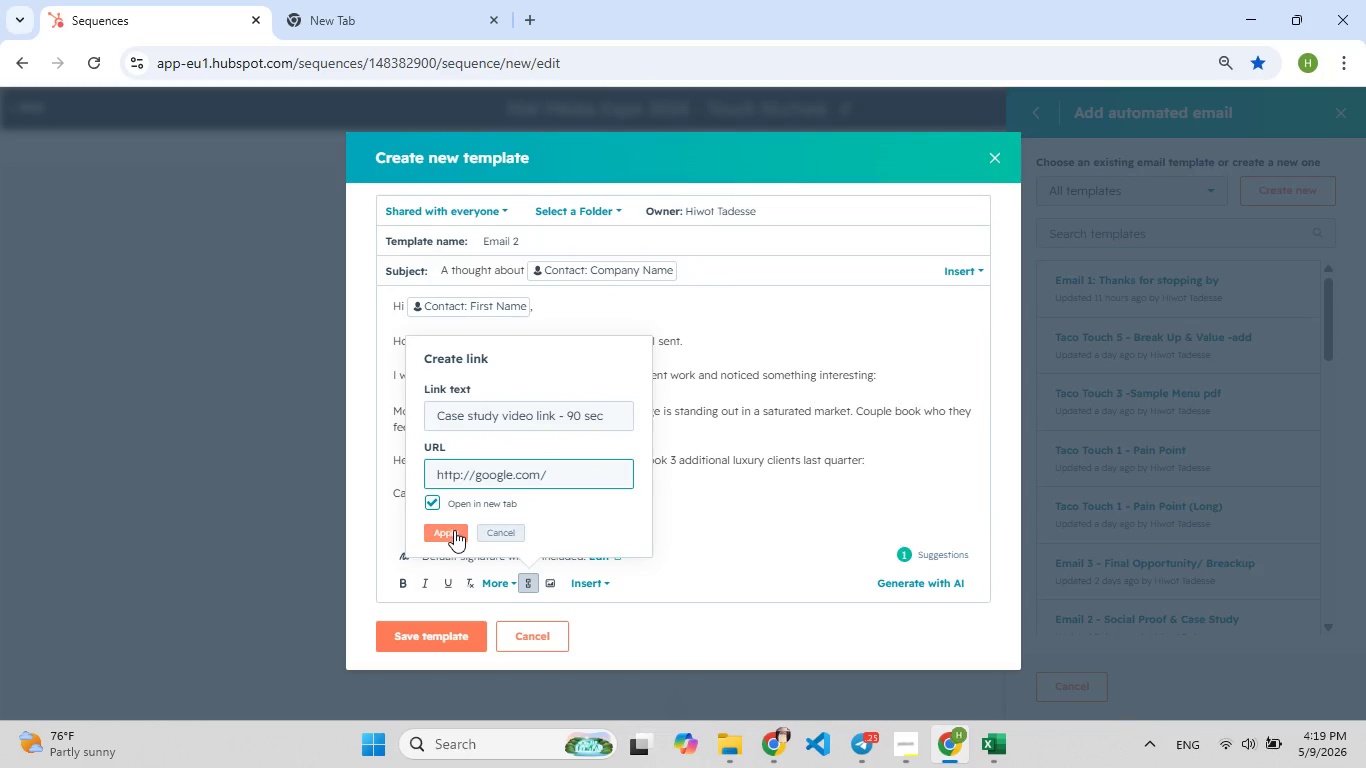 
left_click([454, 530])
 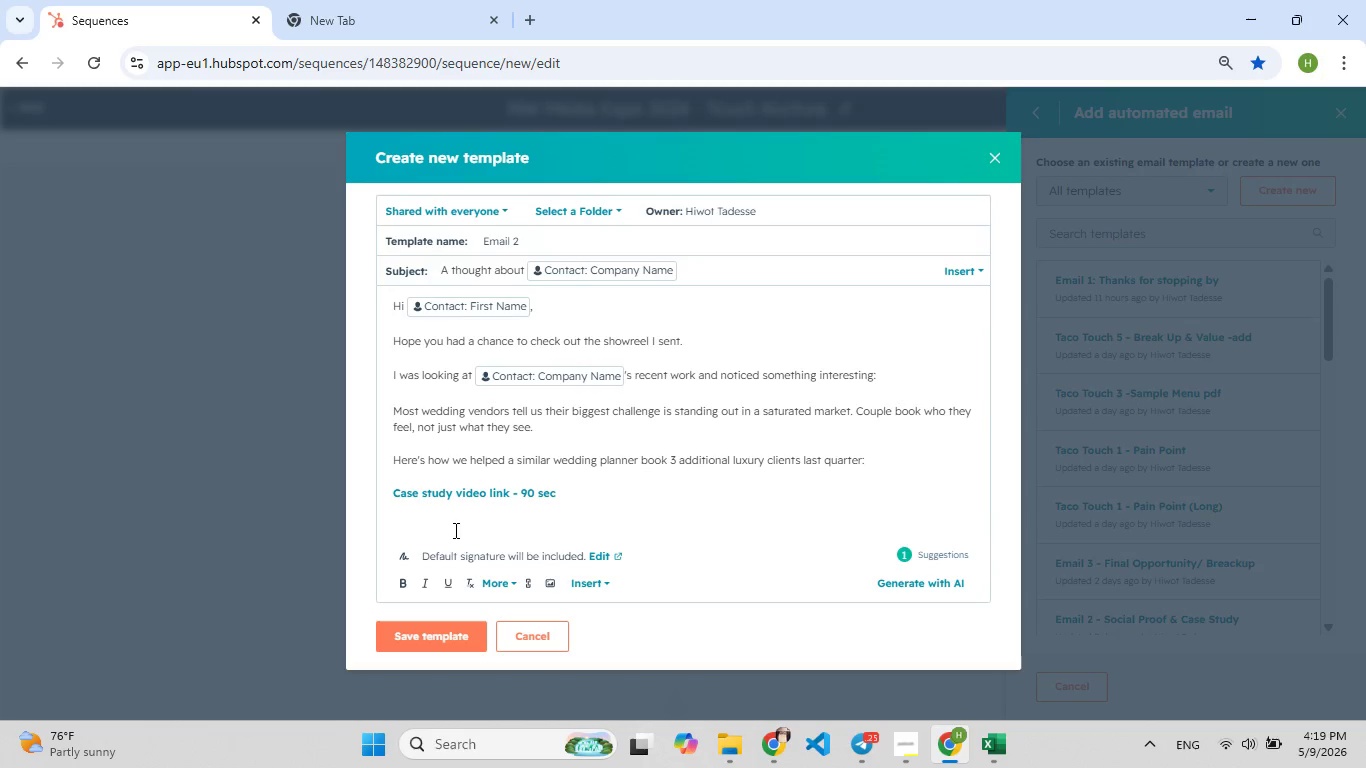 
wait(7.16)
 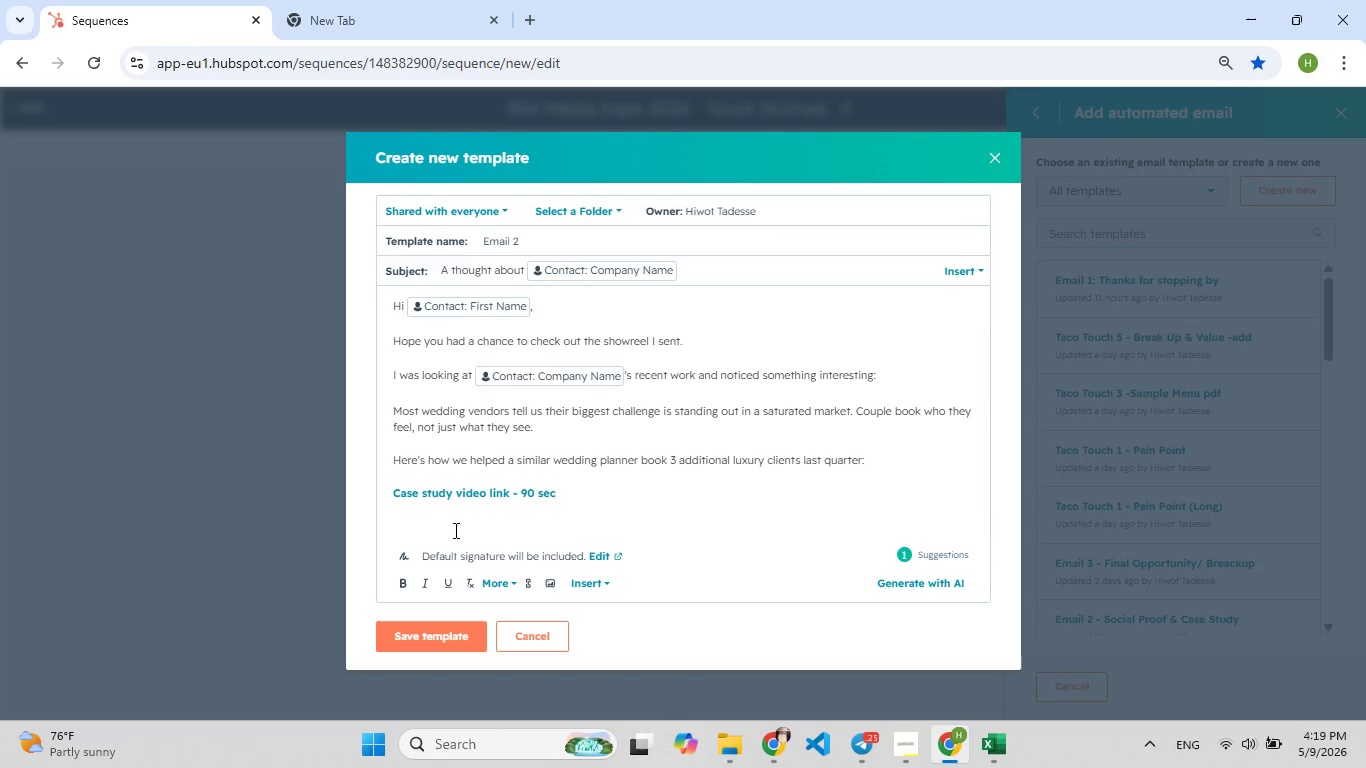 
key(Enter)
 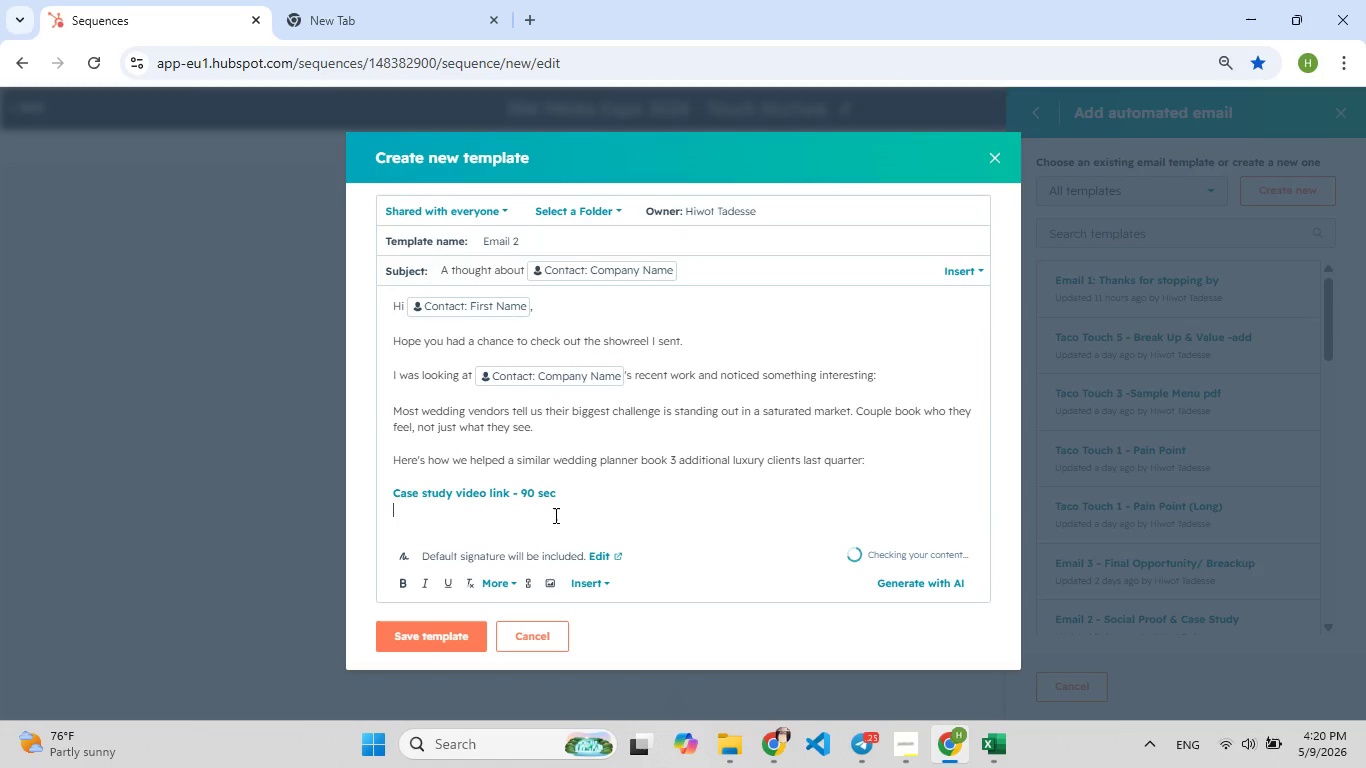 
key(Enter)
 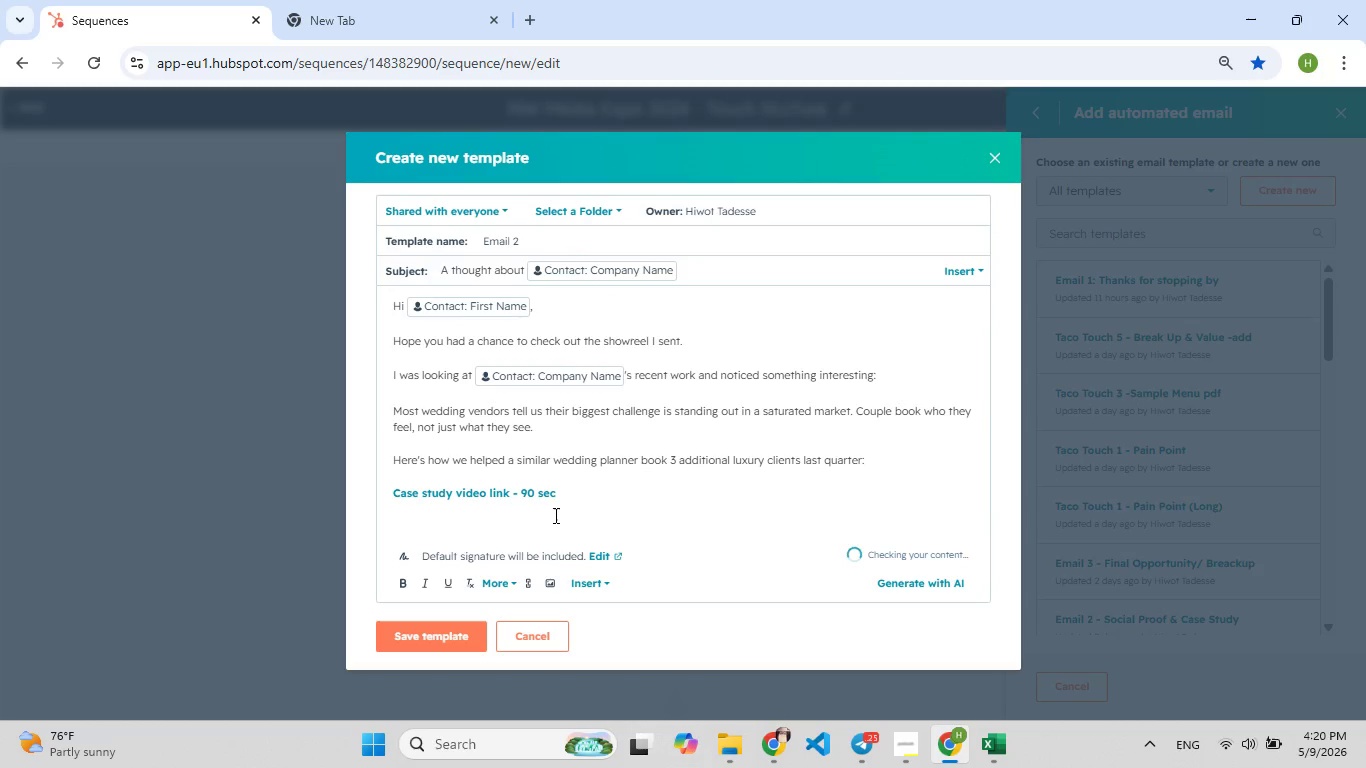 
type(Most corporated[F9])
key(Backspace)
type( clients tell ut)
key(Backspace)
type([F9]s t[F7]heir team p[F7]hotos feel "Sta[F8]ged" and uncomfortable.)
 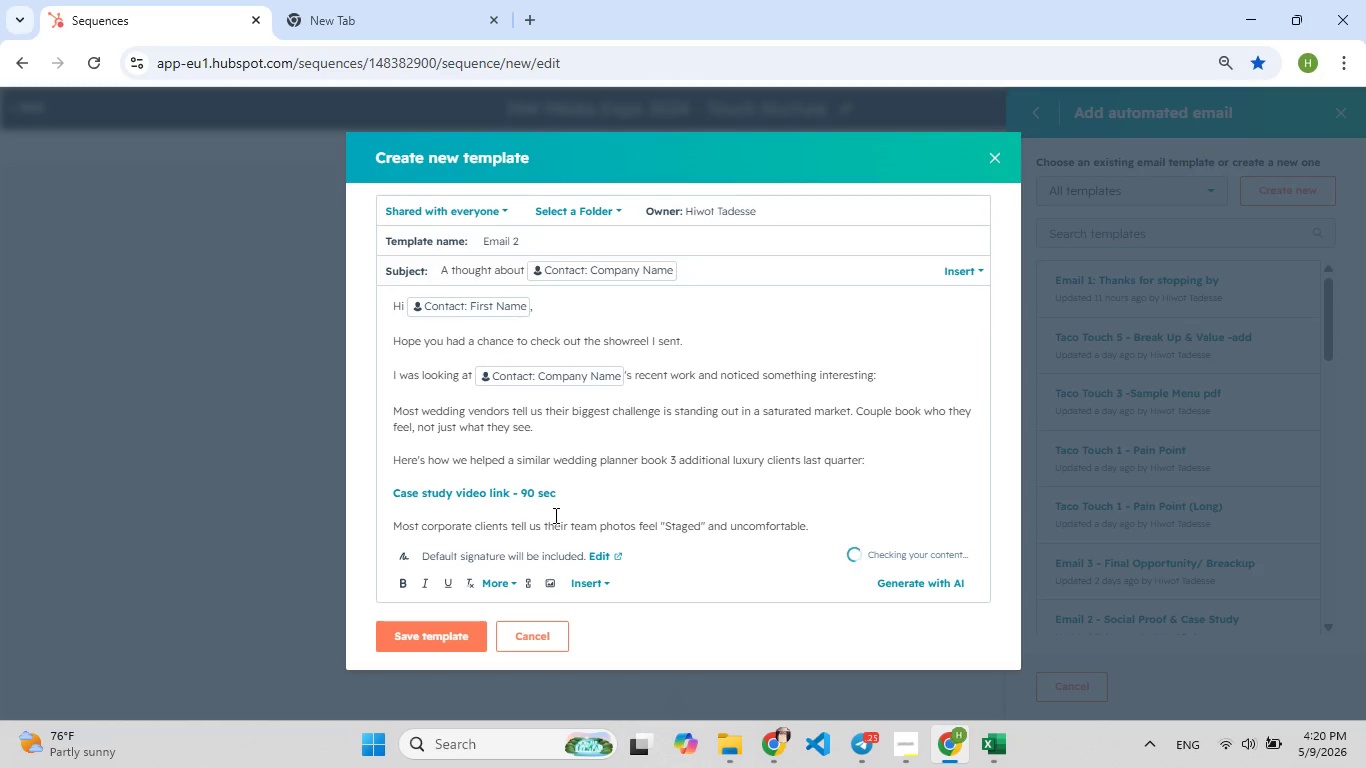 
key(Enter)
 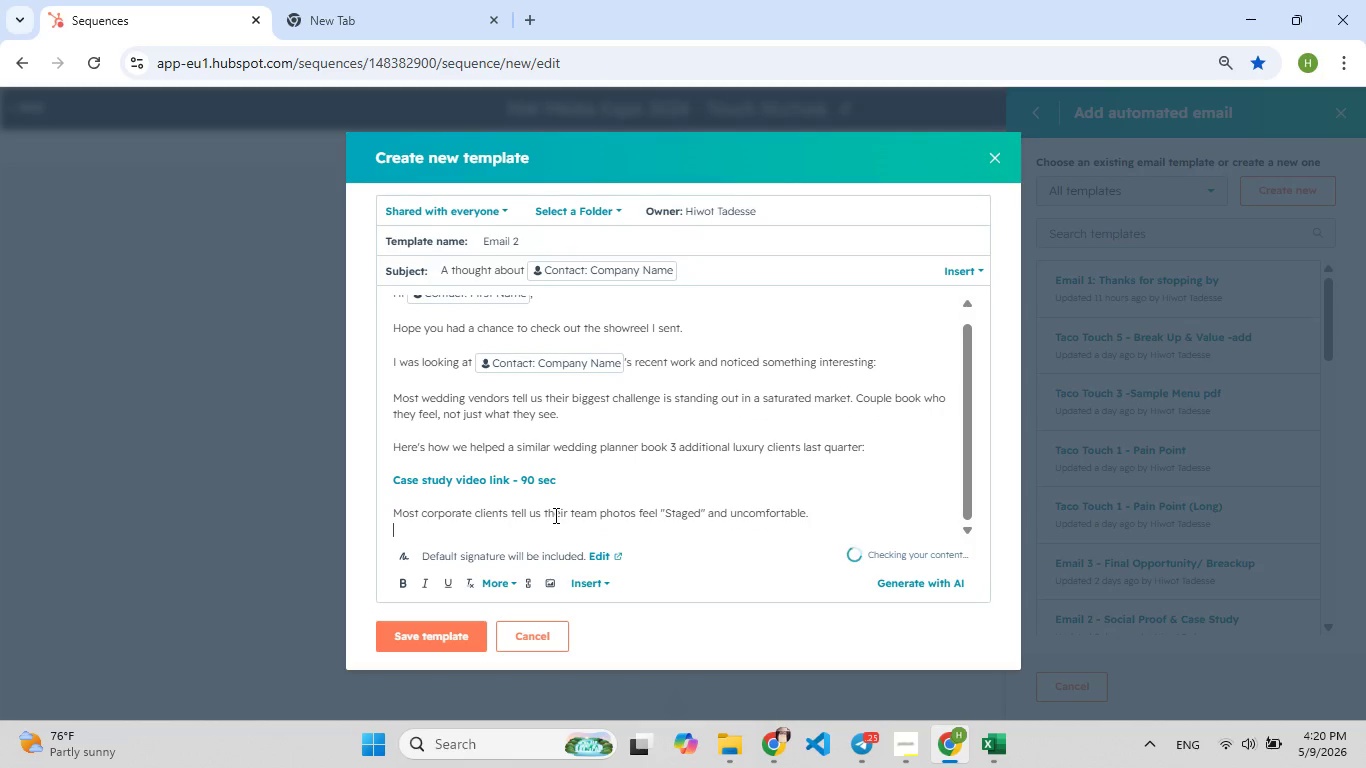 
type(Your peoop[F9])
key(Backspace)
type([F9])
key(Backspace)
type(ple are your brand)
 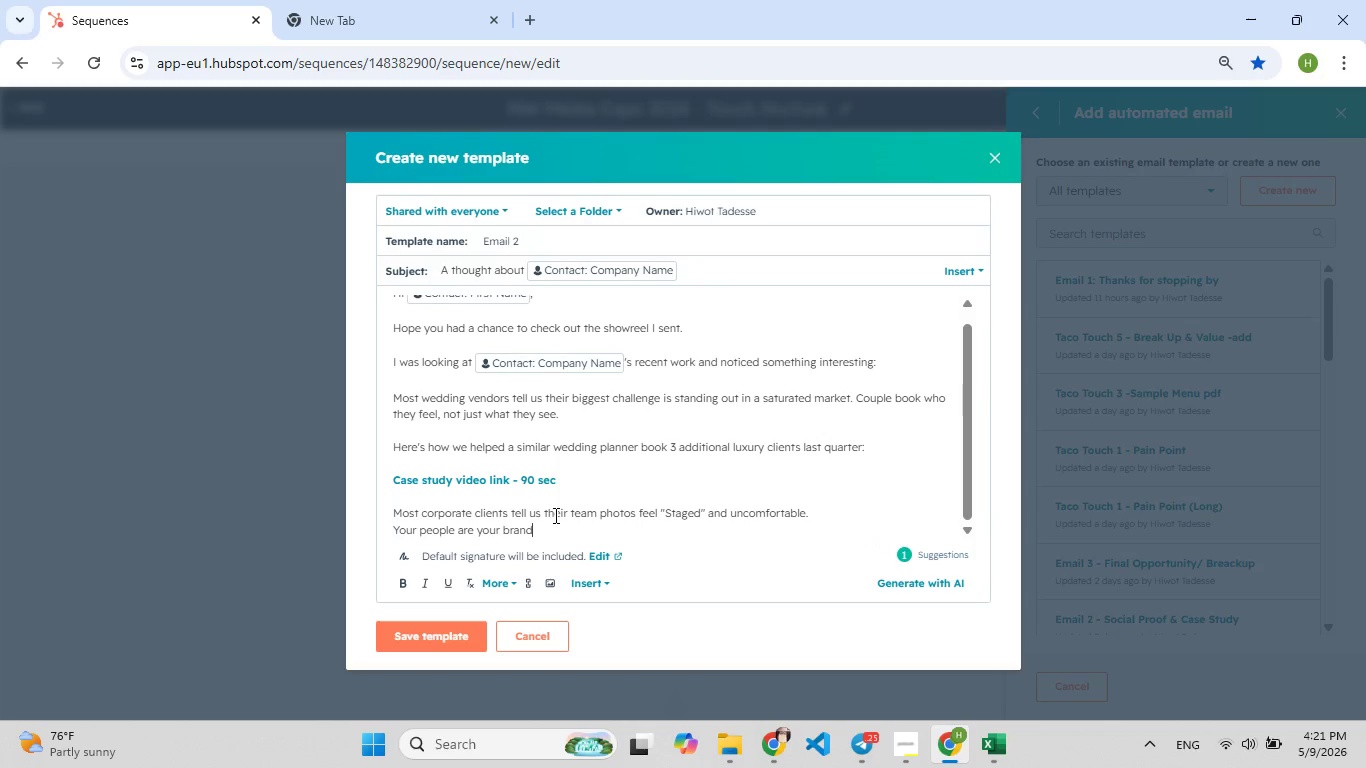 
key(Period)
 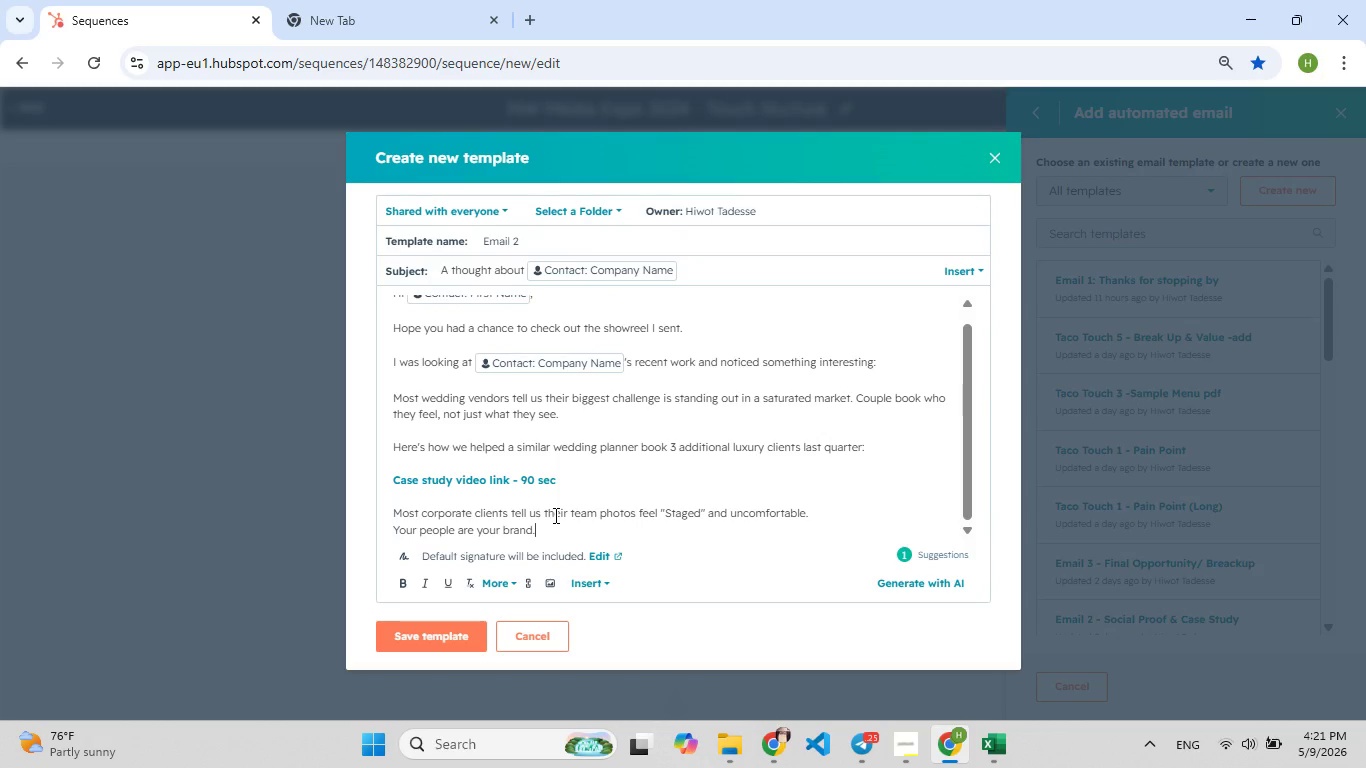 
key(Enter)
 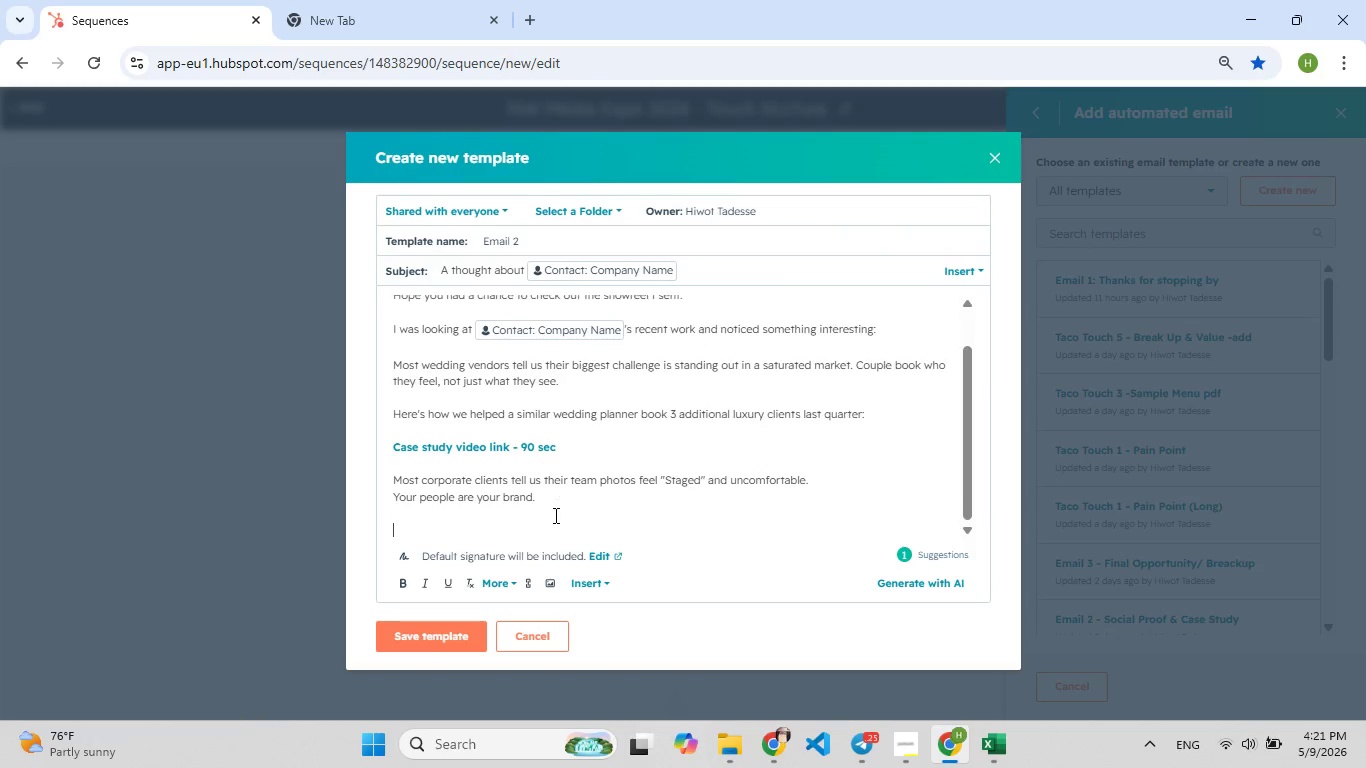 
key(Enter)
 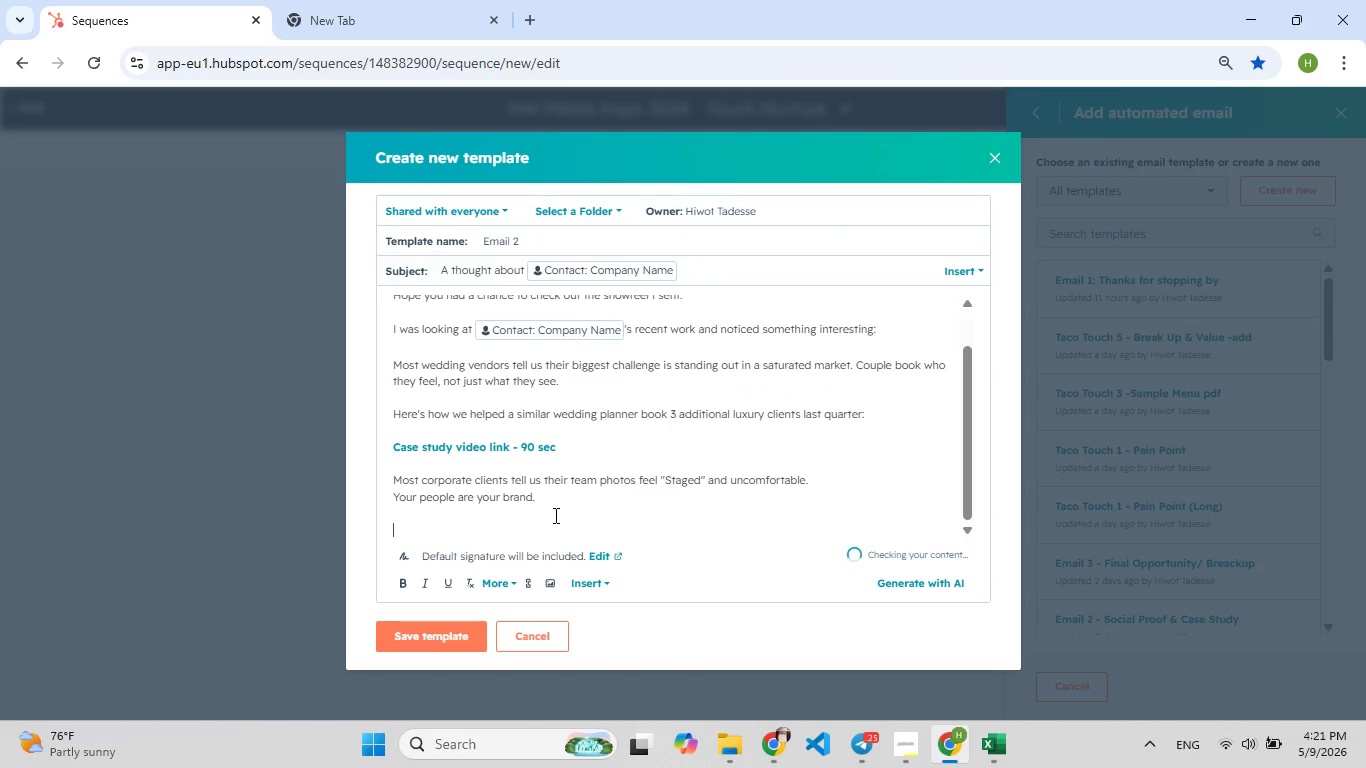 
type([F7]Here is [F7]how we transformen[F9])
key(Backspace)
type(d a local low fo)
key(Backspace)
type([F9]irm's entire brand percen)
 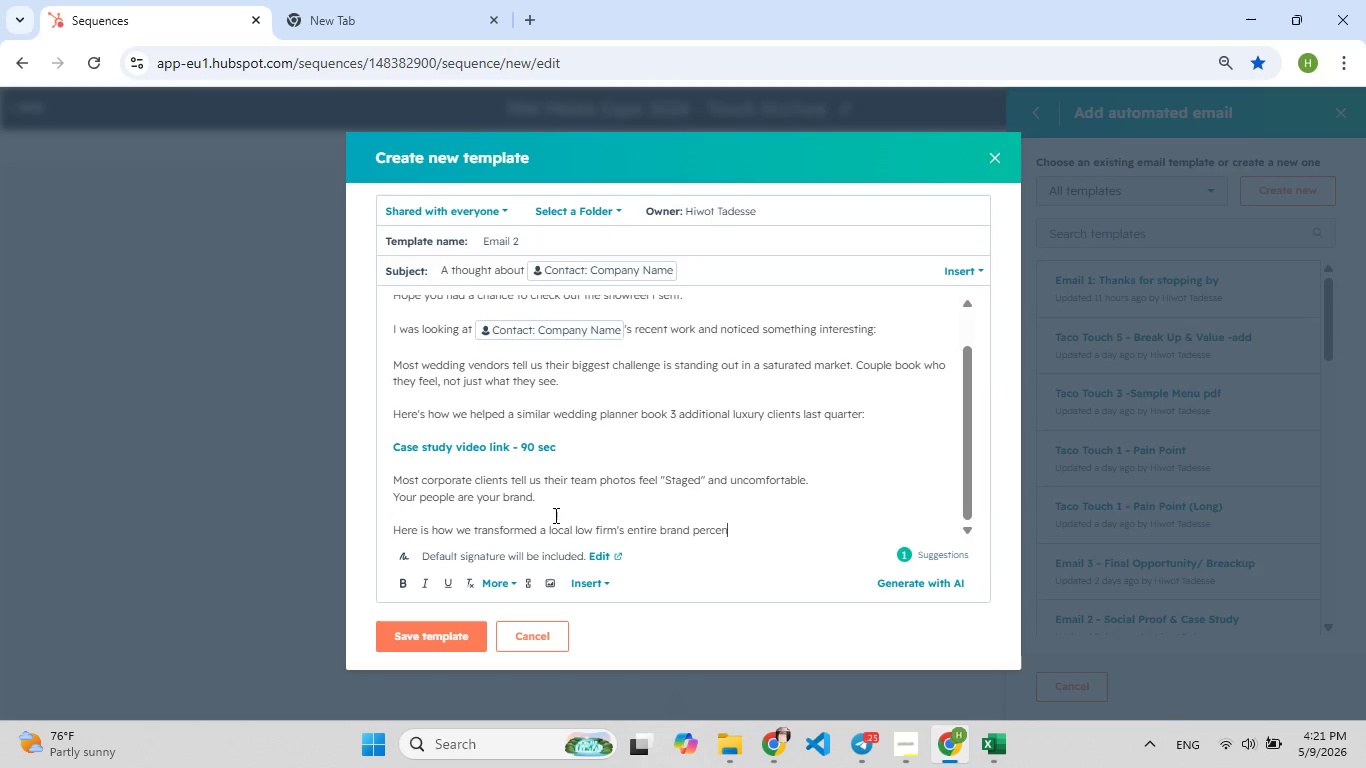 
key(Backspace)
type([F9]ption:)
 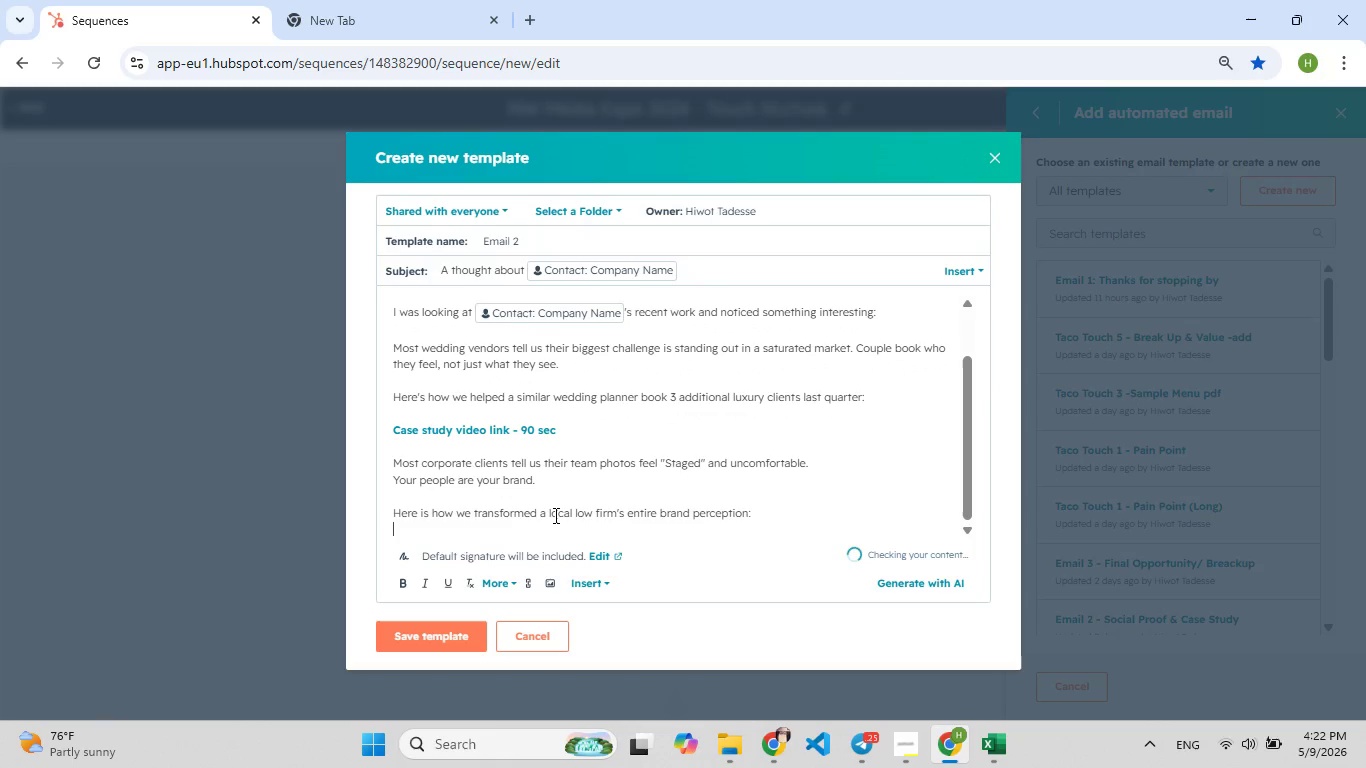 
 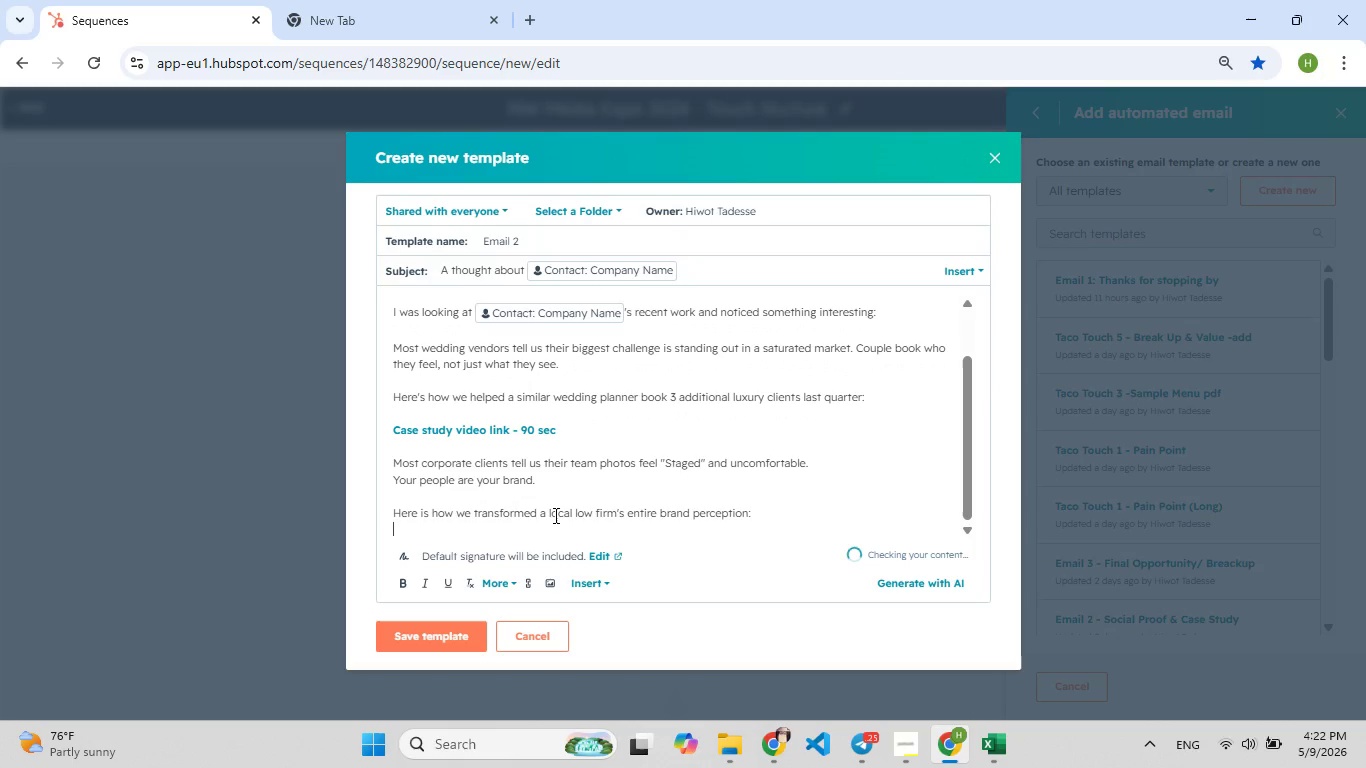 
key(Enter)
 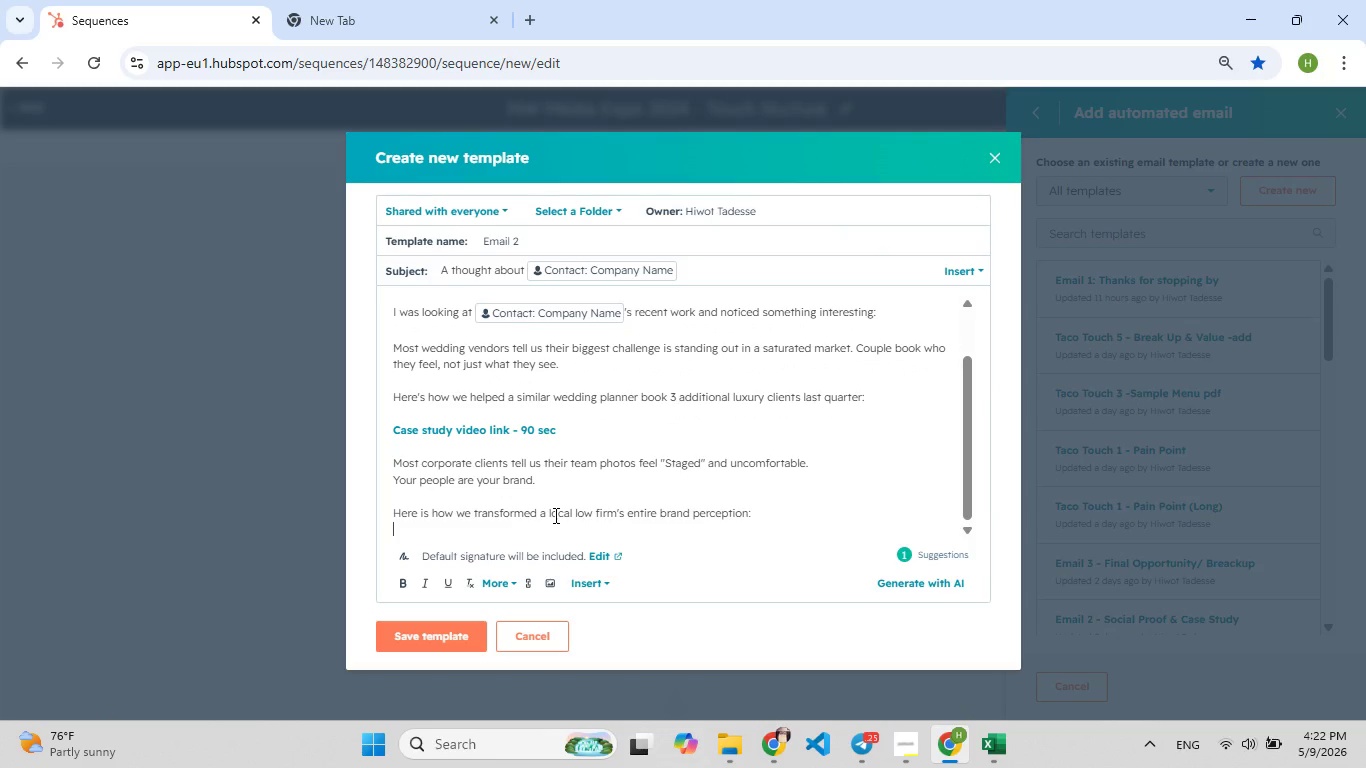 
type(case study df)
 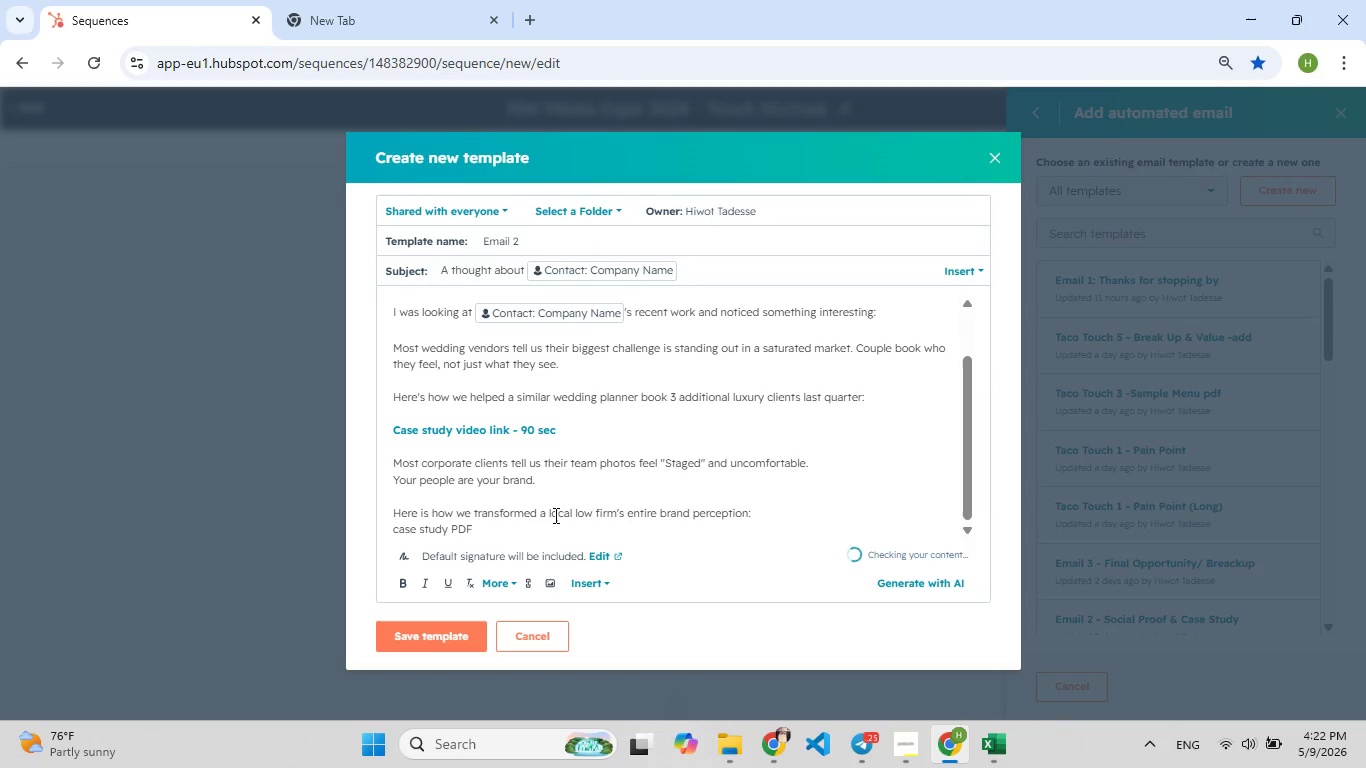 
hold_key(key=CapsLock, duration=0.55)
 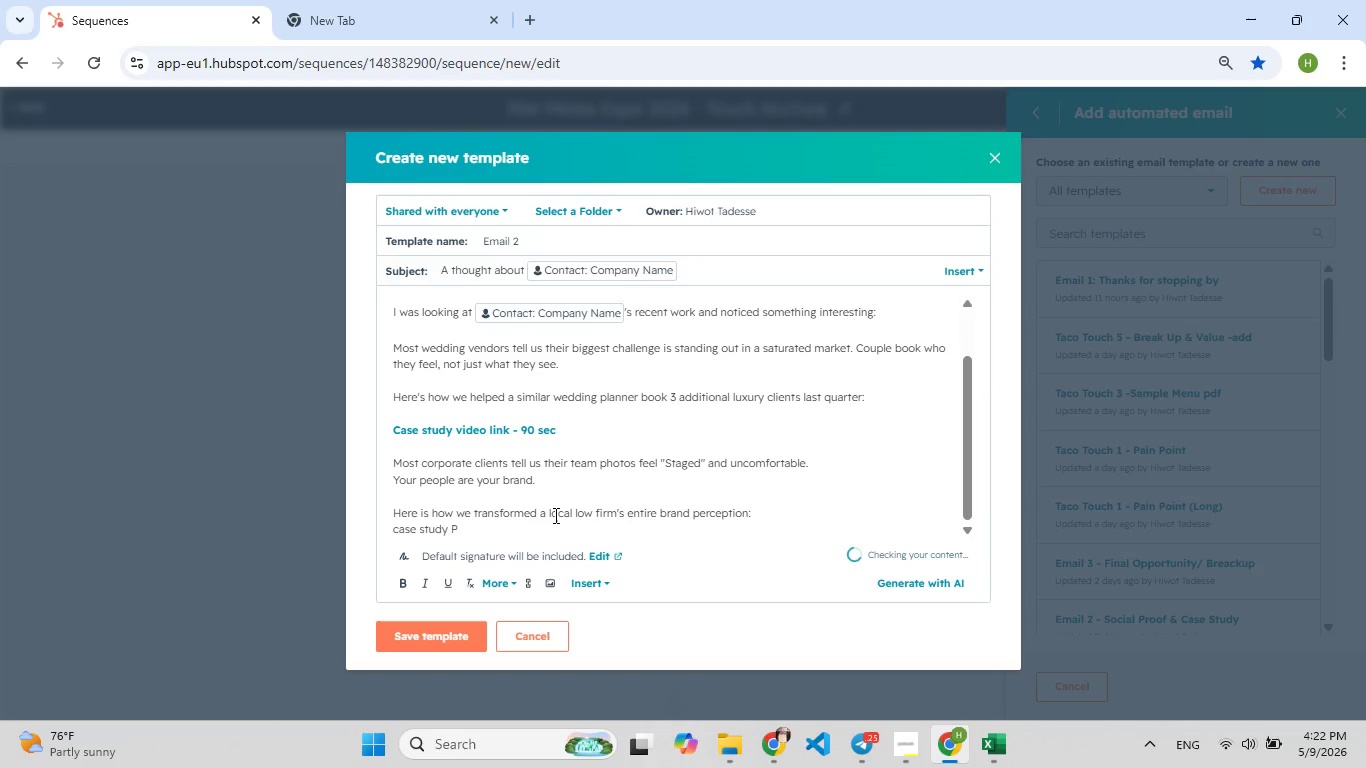 
hold_key(key=P, duration=0.31)
 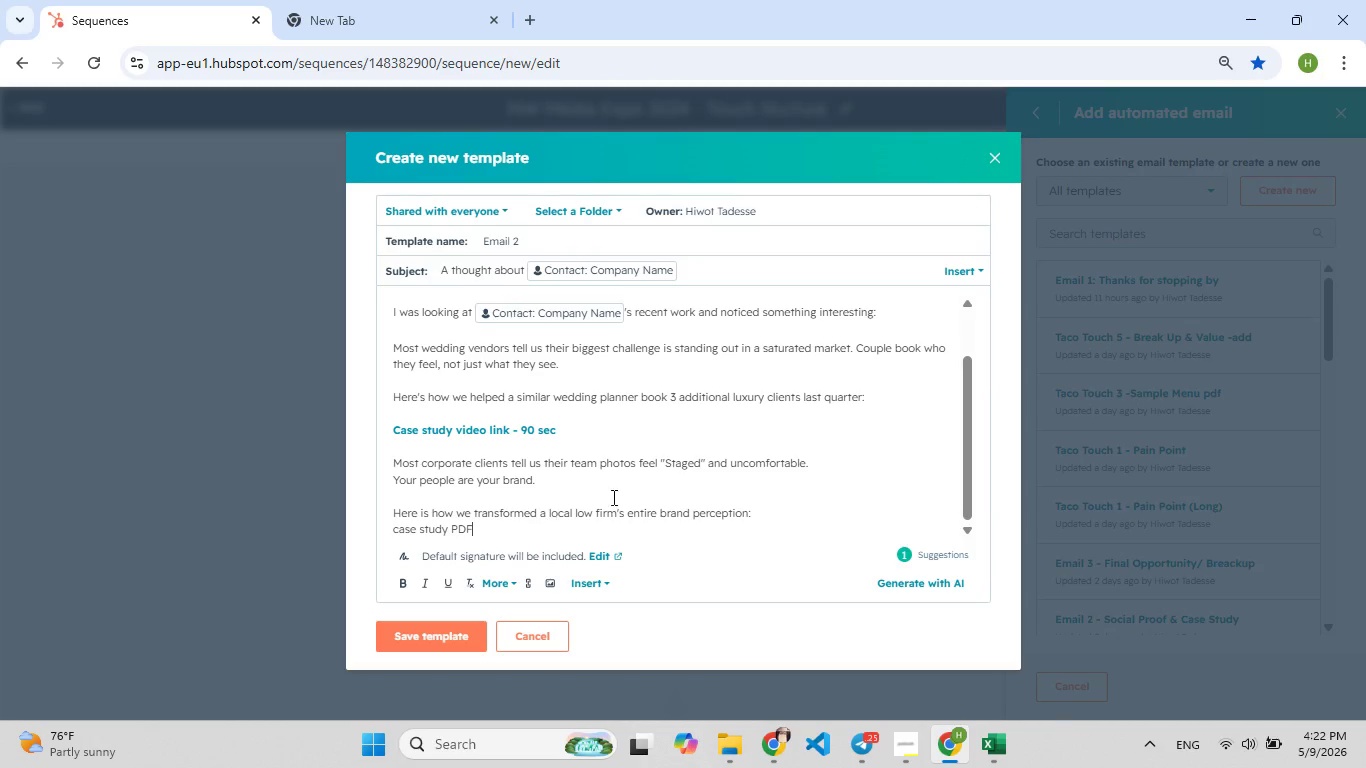 
left_click_drag(start_coordinate=[490, 530], to_coordinate=[376, 531])
 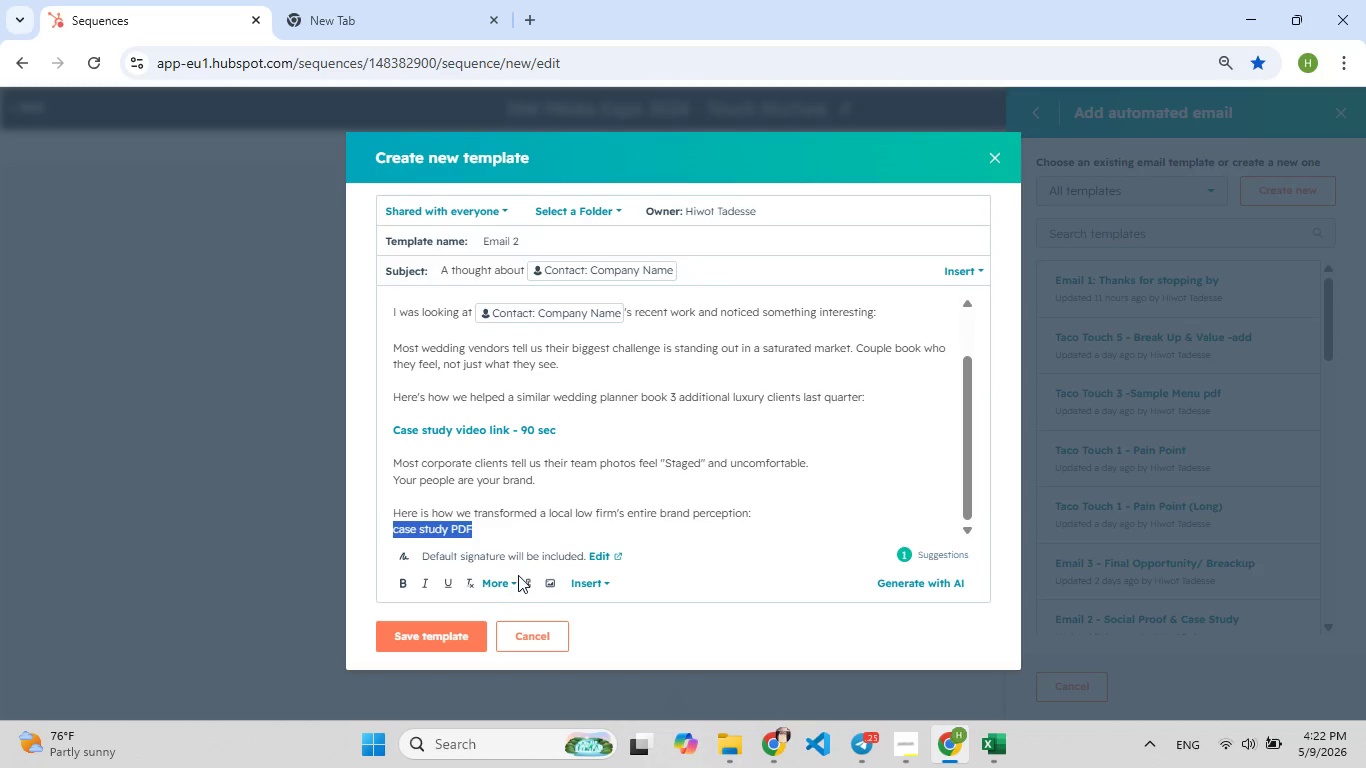 
left_click([528, 579])
 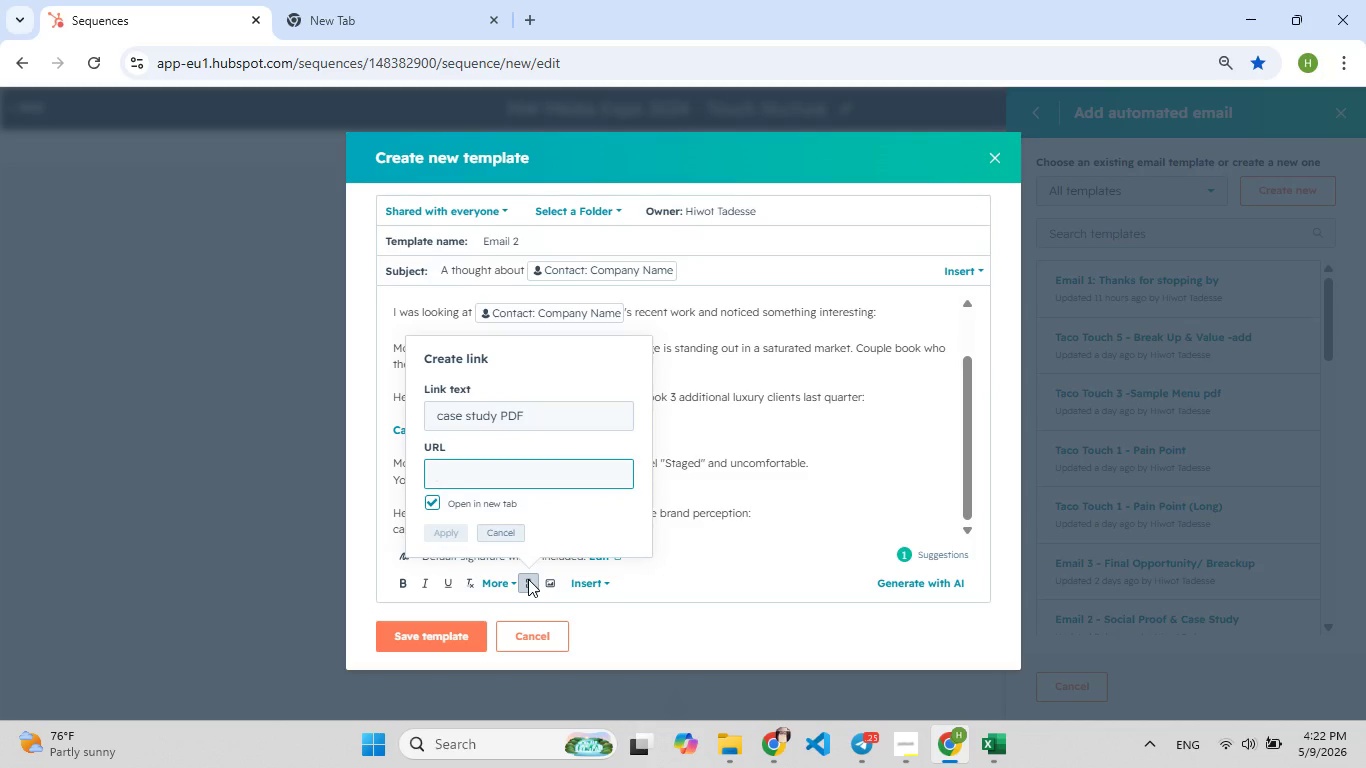 
key(Control+V)
 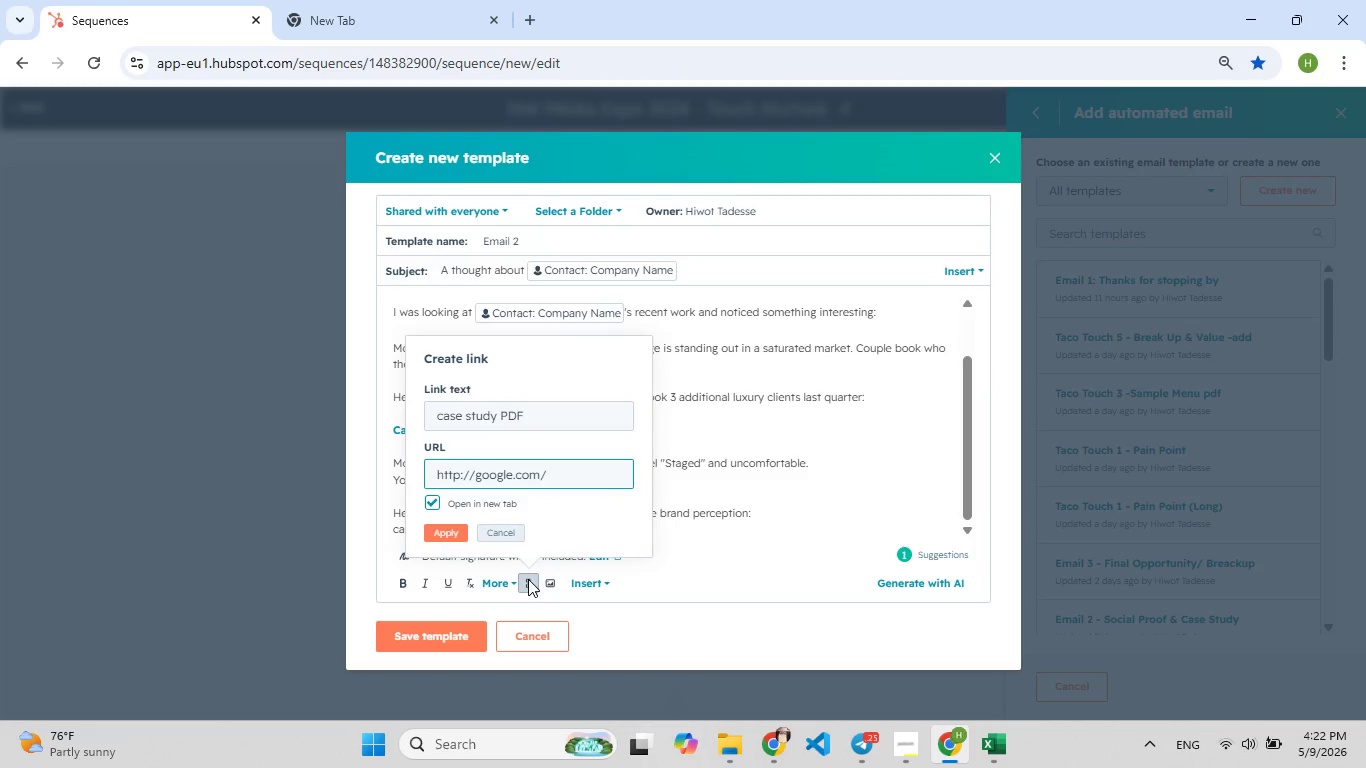 
key(Enter)
 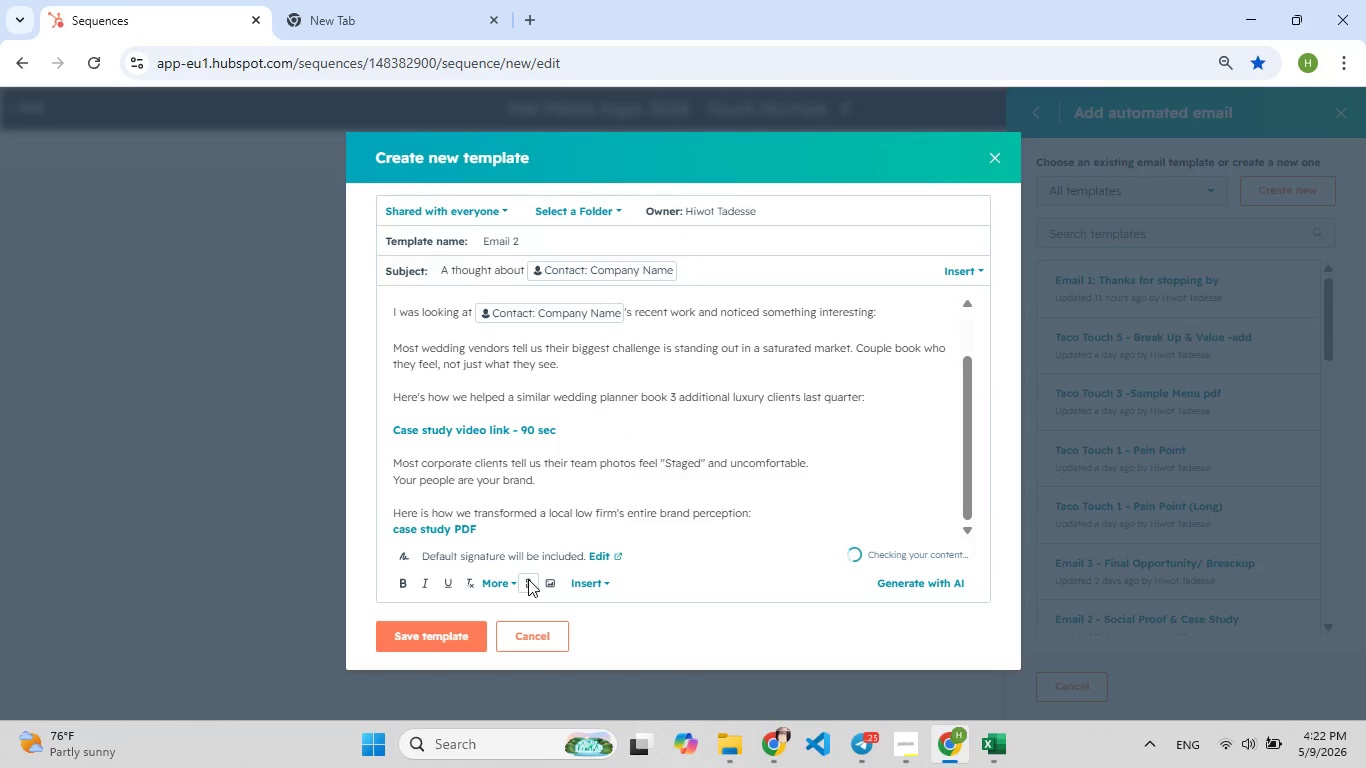 
key(Enter)
 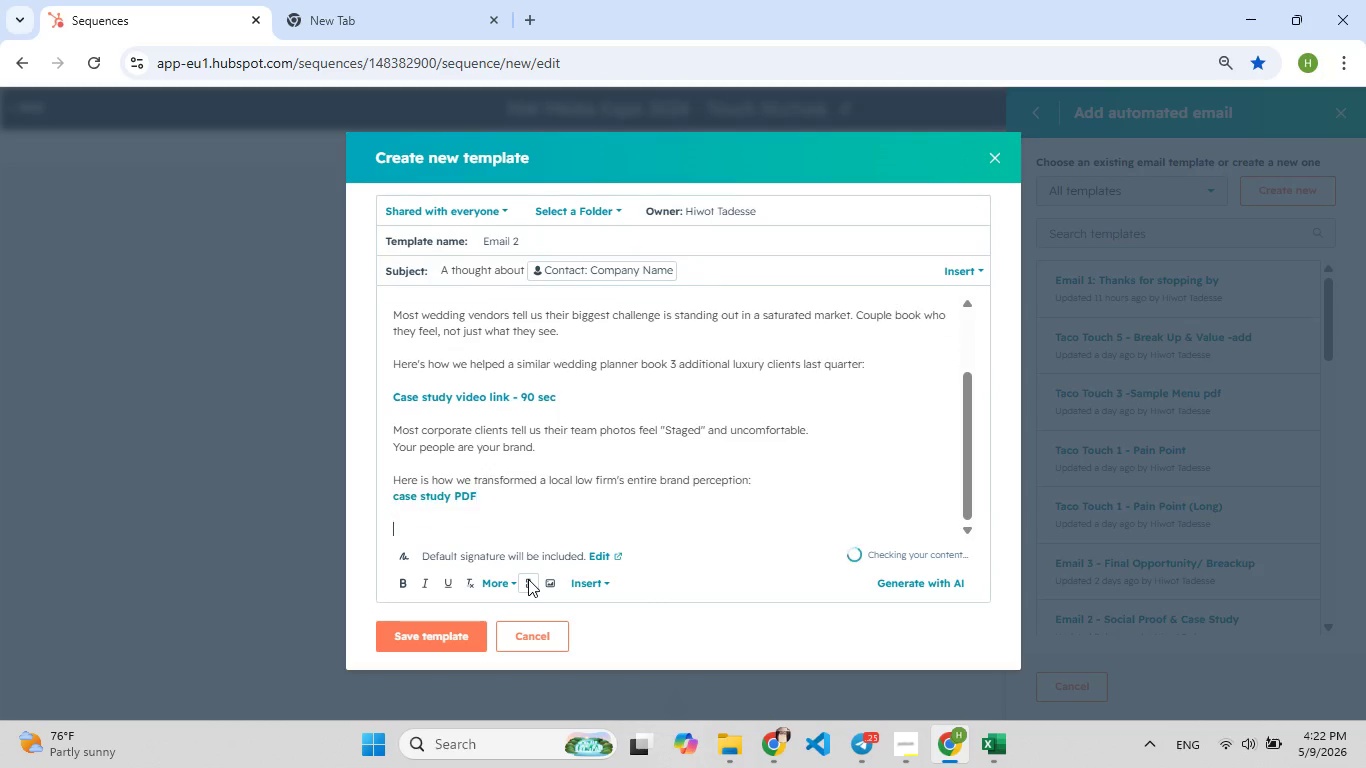 
key(Enter)
 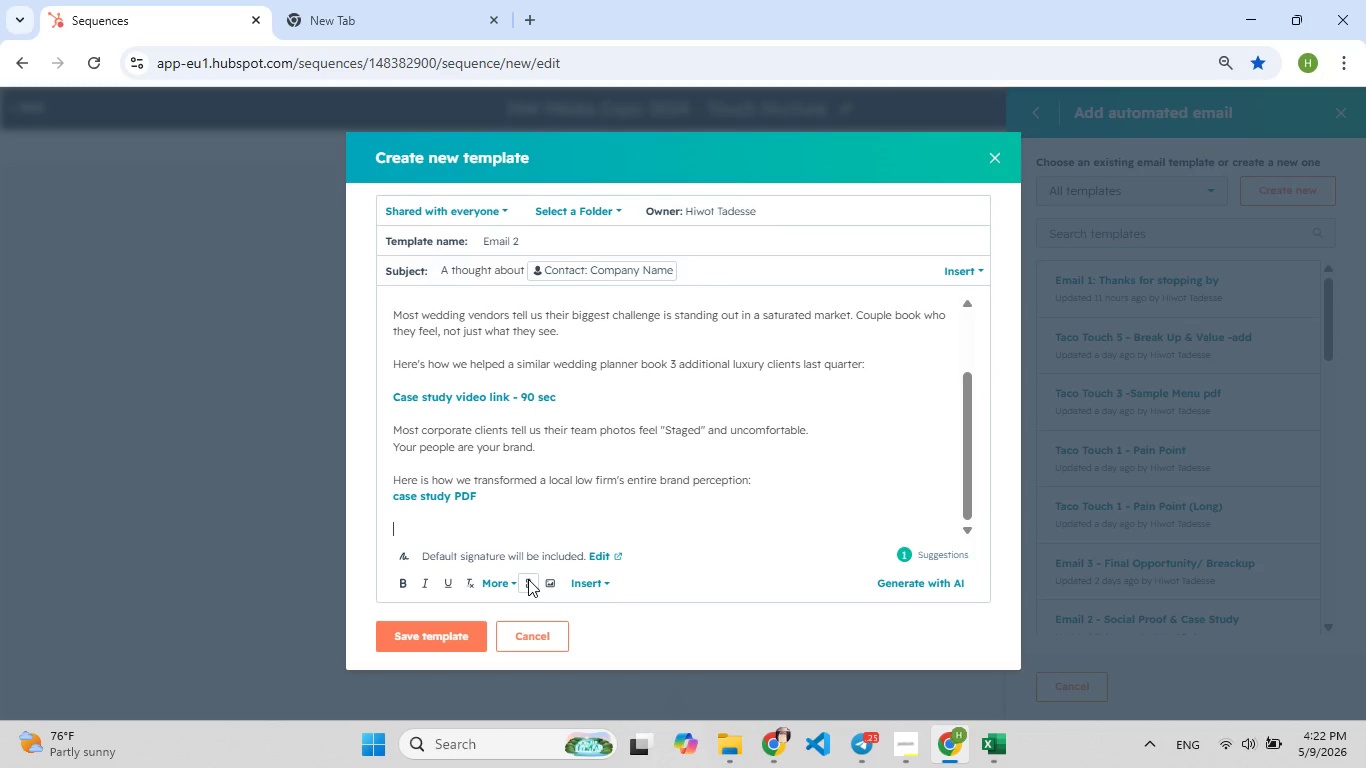 
wait(6.39)
 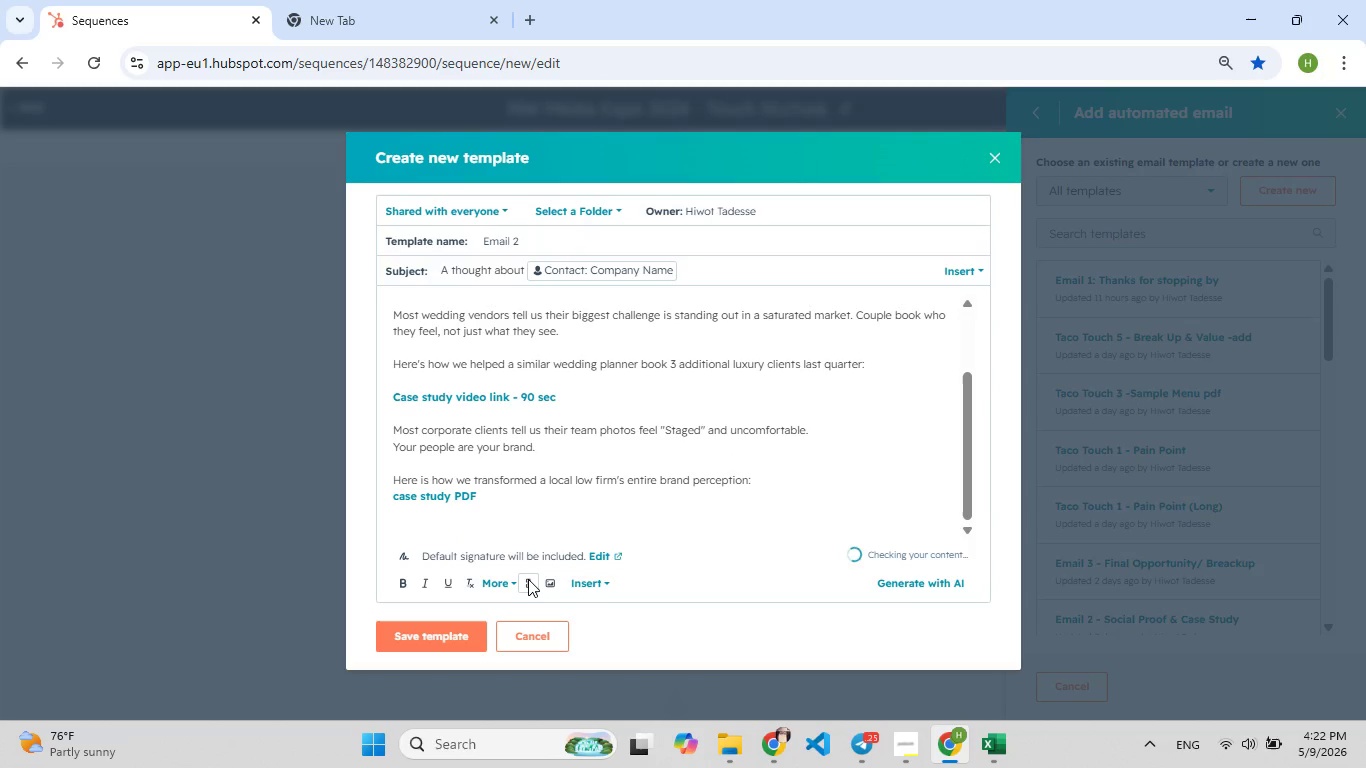 
type(Most real state)
 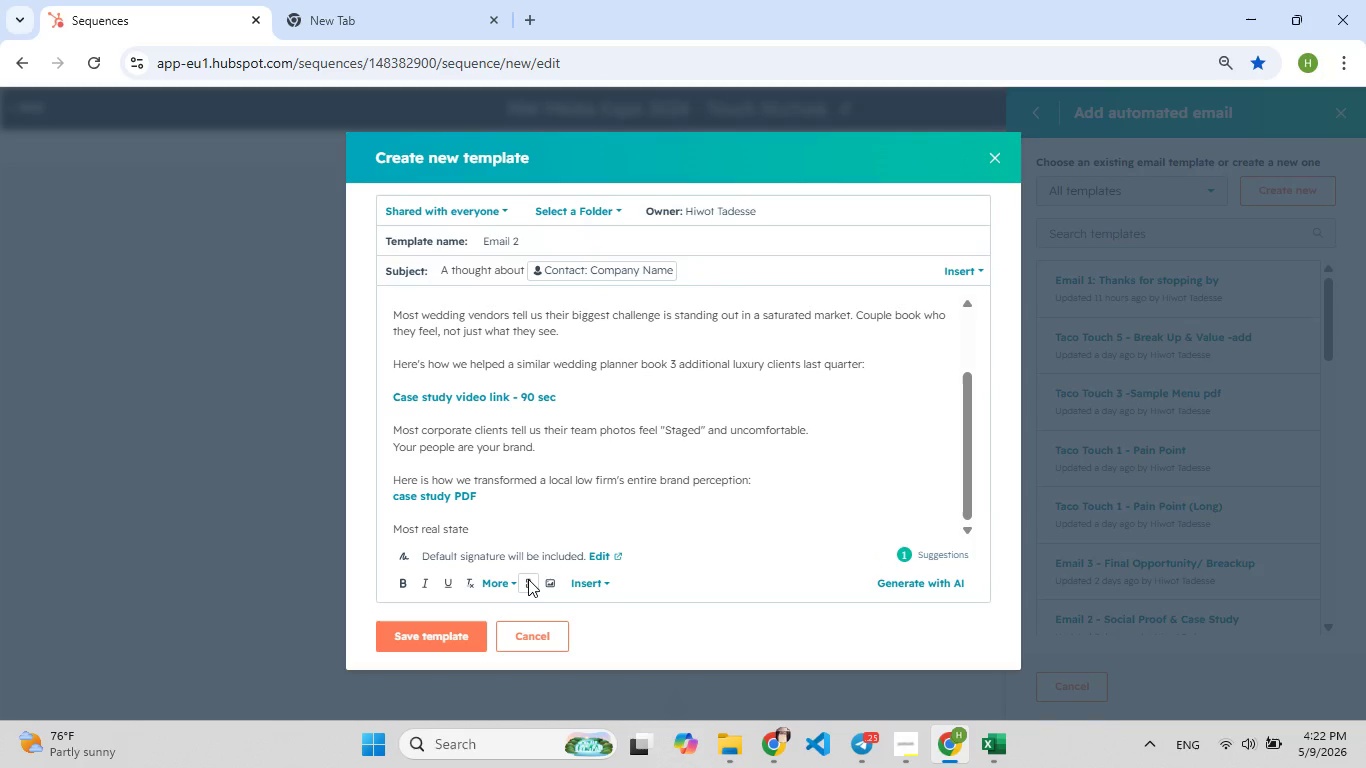 
key(Backspace)
type([F9])
key(Backspace)
type([F9][F9])
key(Backspace)
key(Backspace)
type([F9])
key(Backspace)
type([F9]estate a[F8]gents tell us drone footag[F8]e is an "add-on" we see it as t[F7]he main event. Listinin[F8]g wit[F7]h our aerial cinematog[F8]rap[F7]hy a[F9])
key(Backspace)
type(sell before h[F7]itting[F8] t[F7]he MLS.)
 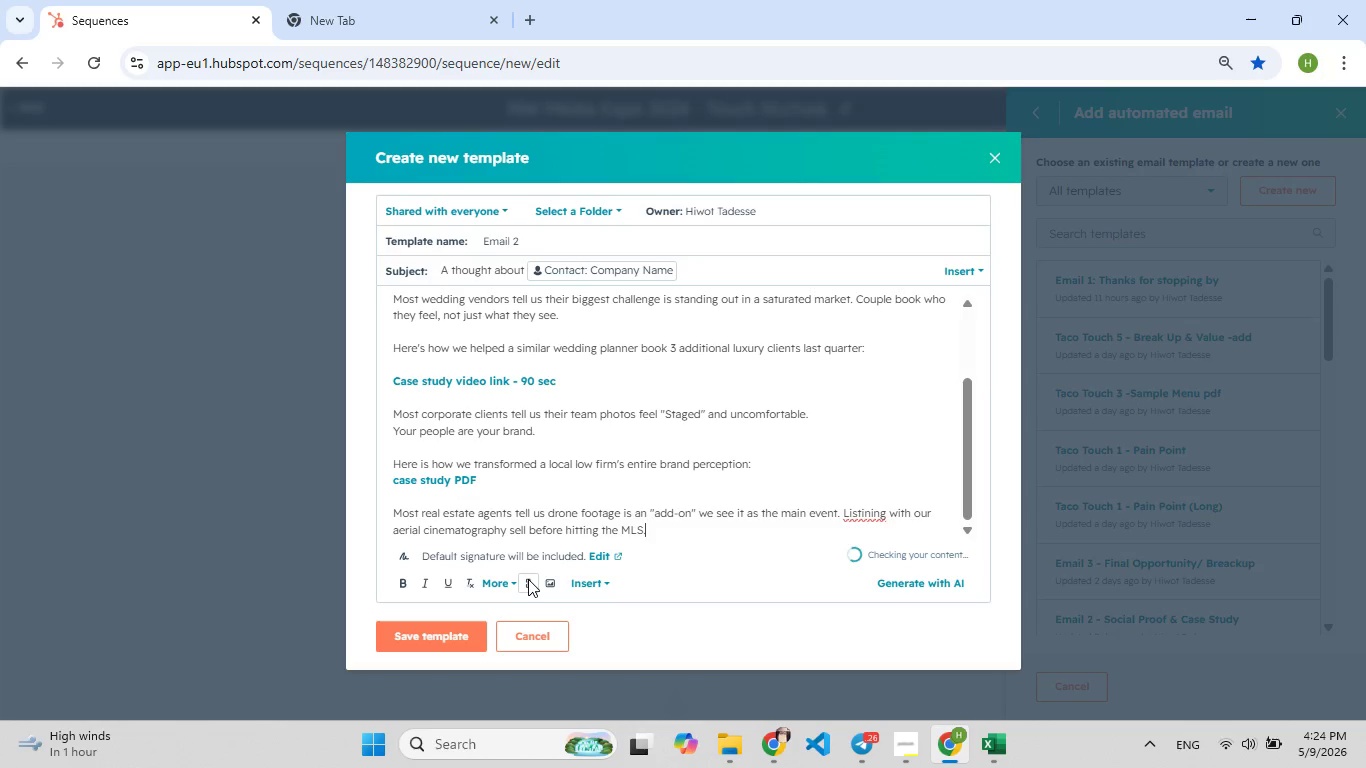 
left_click([869, 511])
 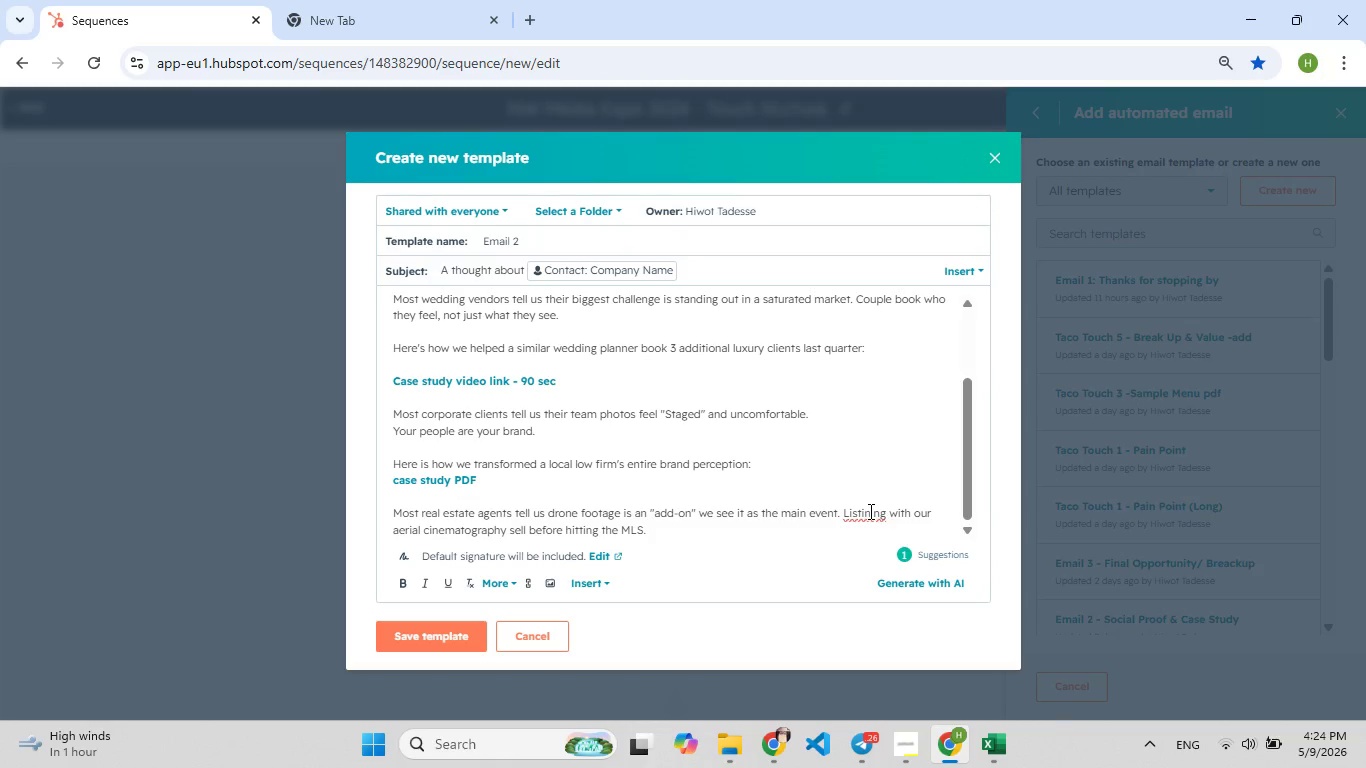 
key(F9)
 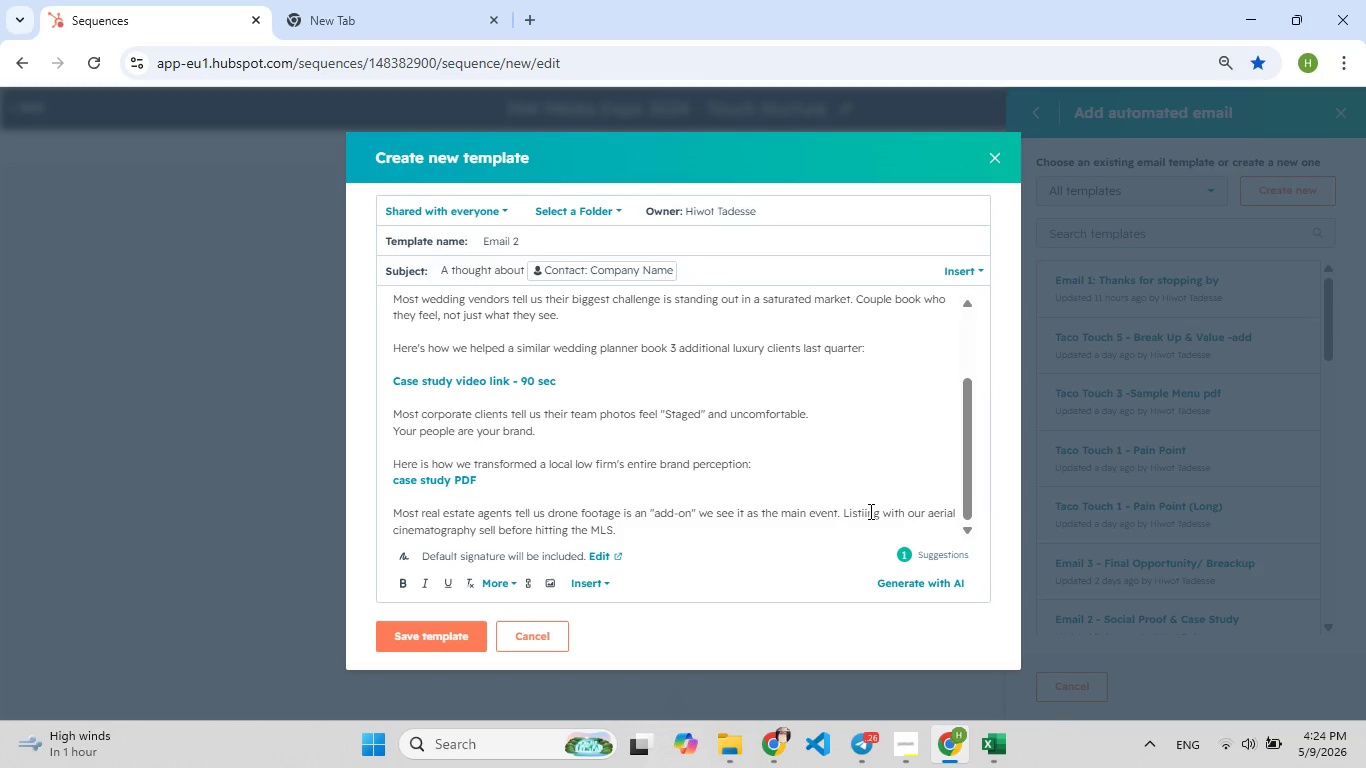 
key(Backspace)
 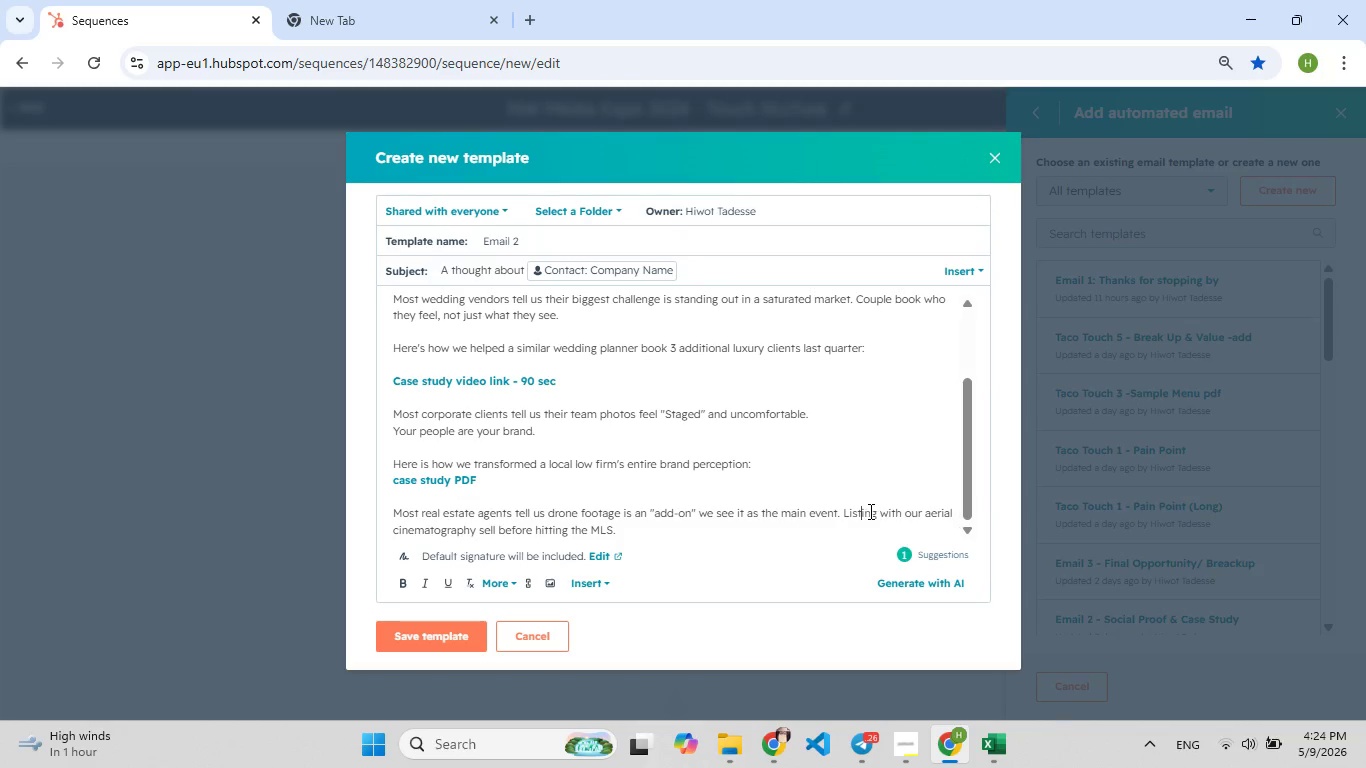 
key(F9)
 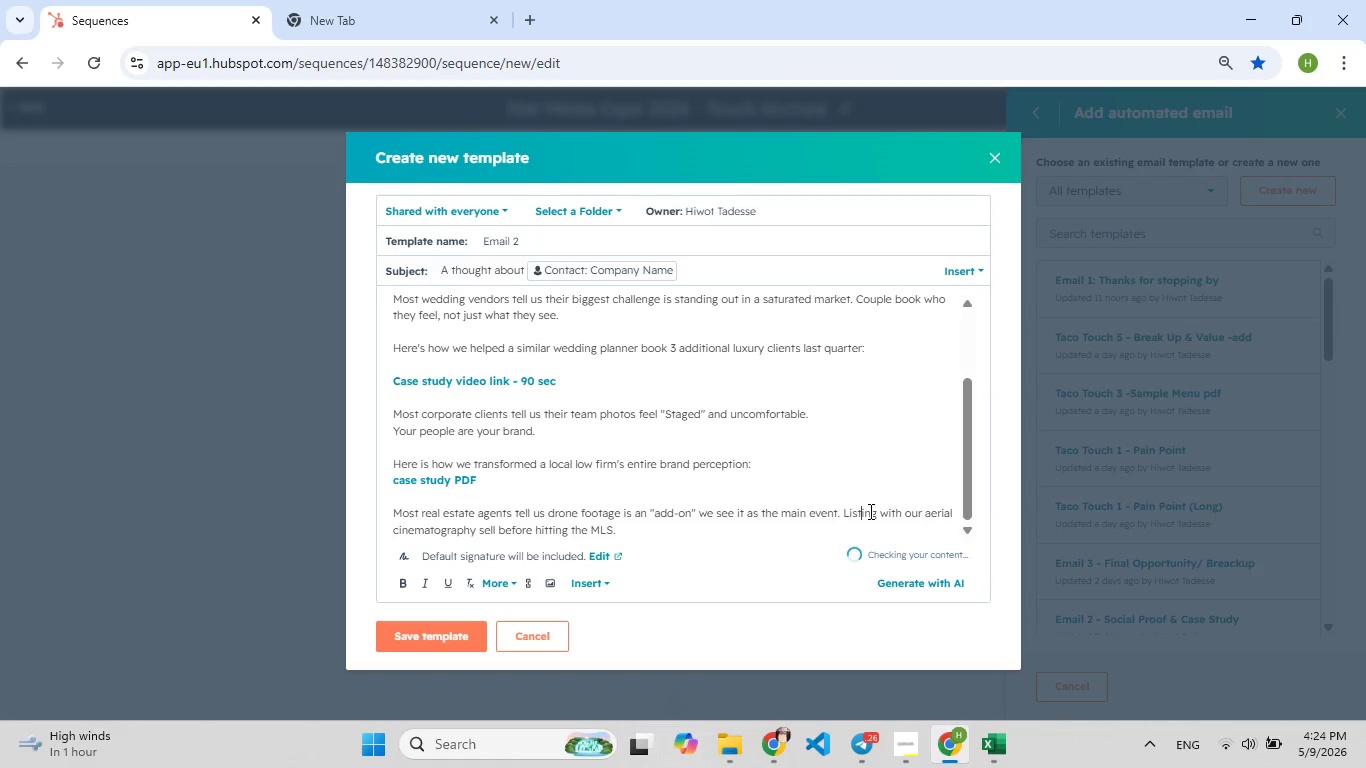 
key(Backspace)
 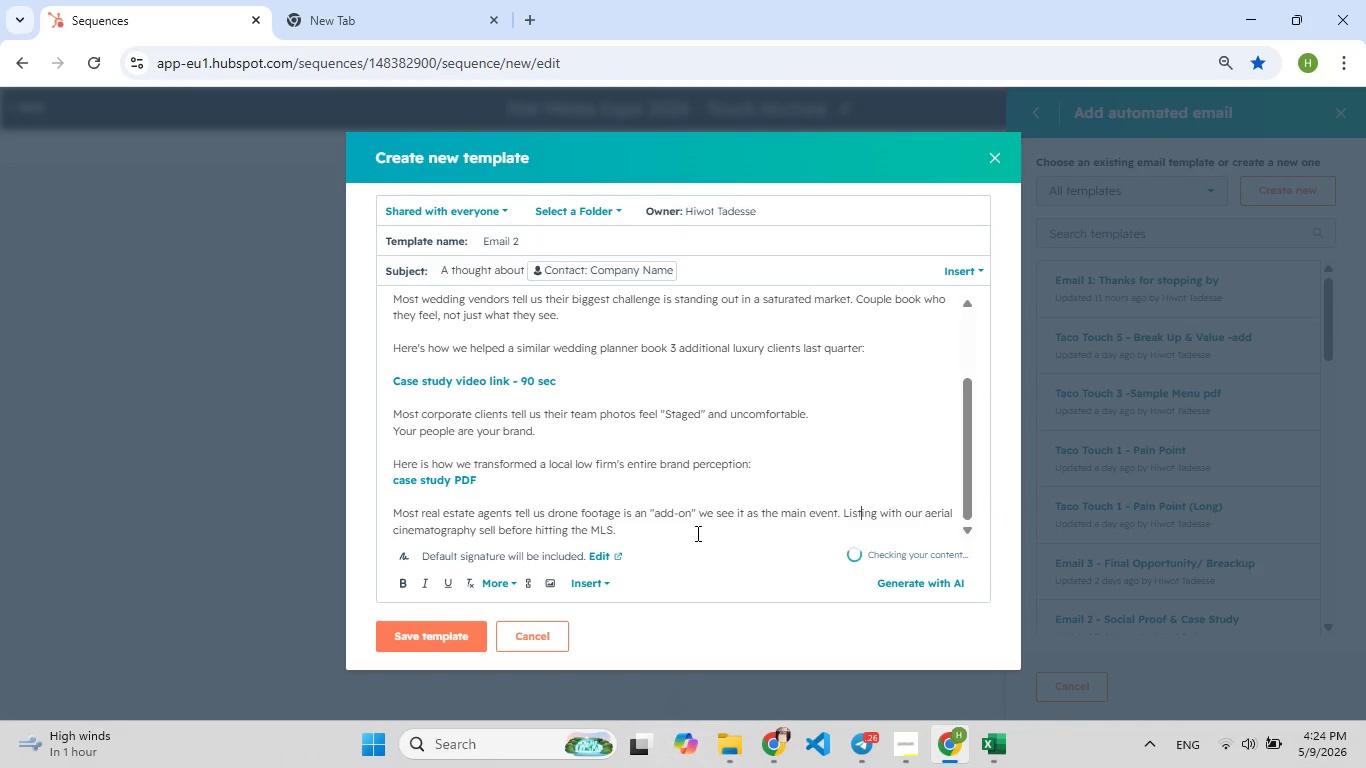 
left_click([696, 532])
 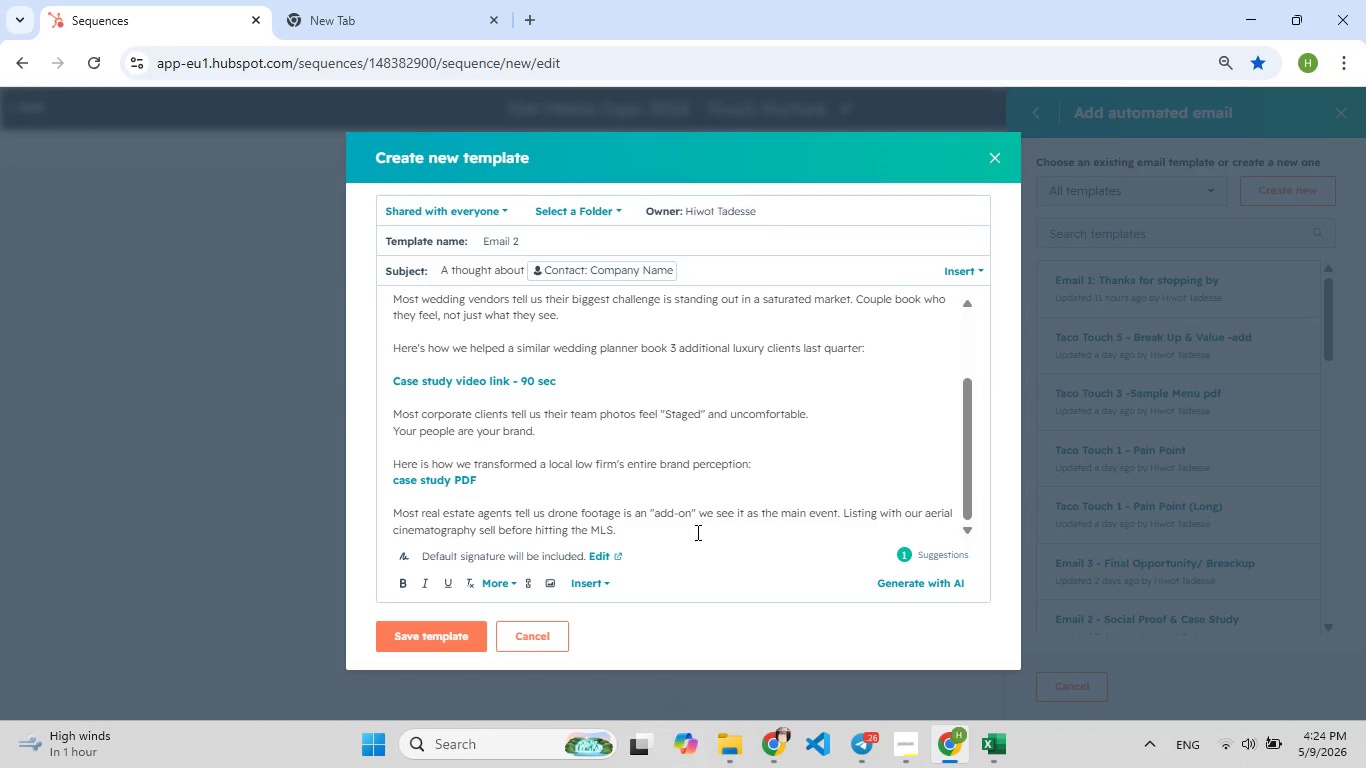 
key(Enter)
 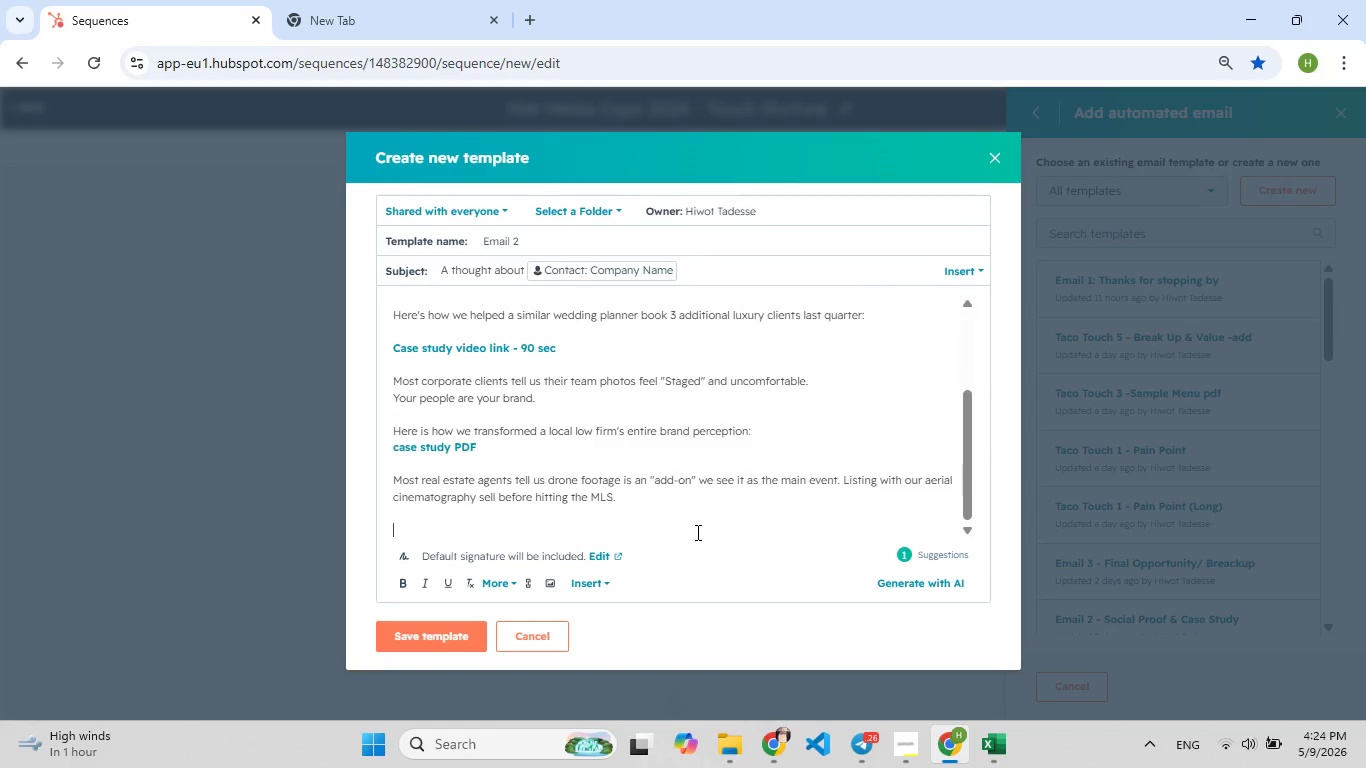 
key(Enter)
 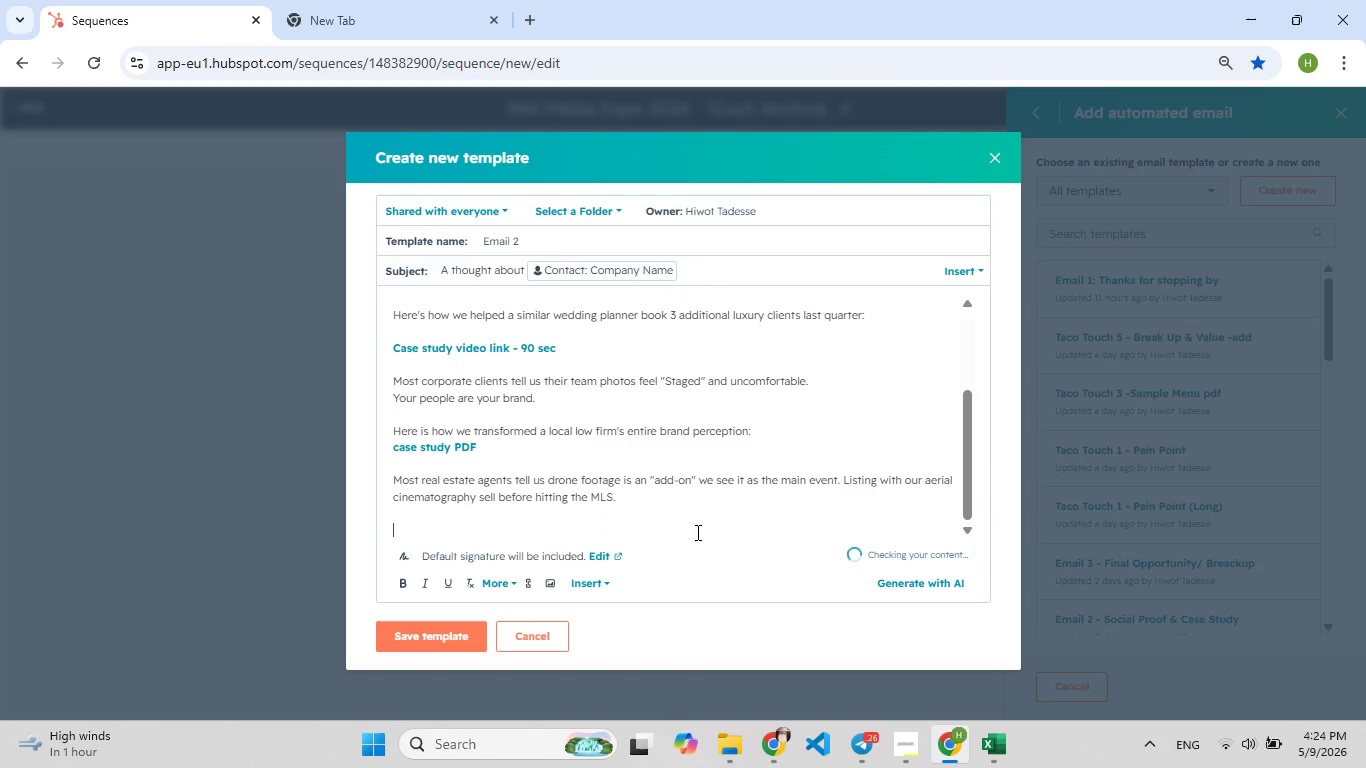 
type([F7]Here  is a $4M property t[F7]hat sold in 6 days after our drone sh[F7]oot:)
 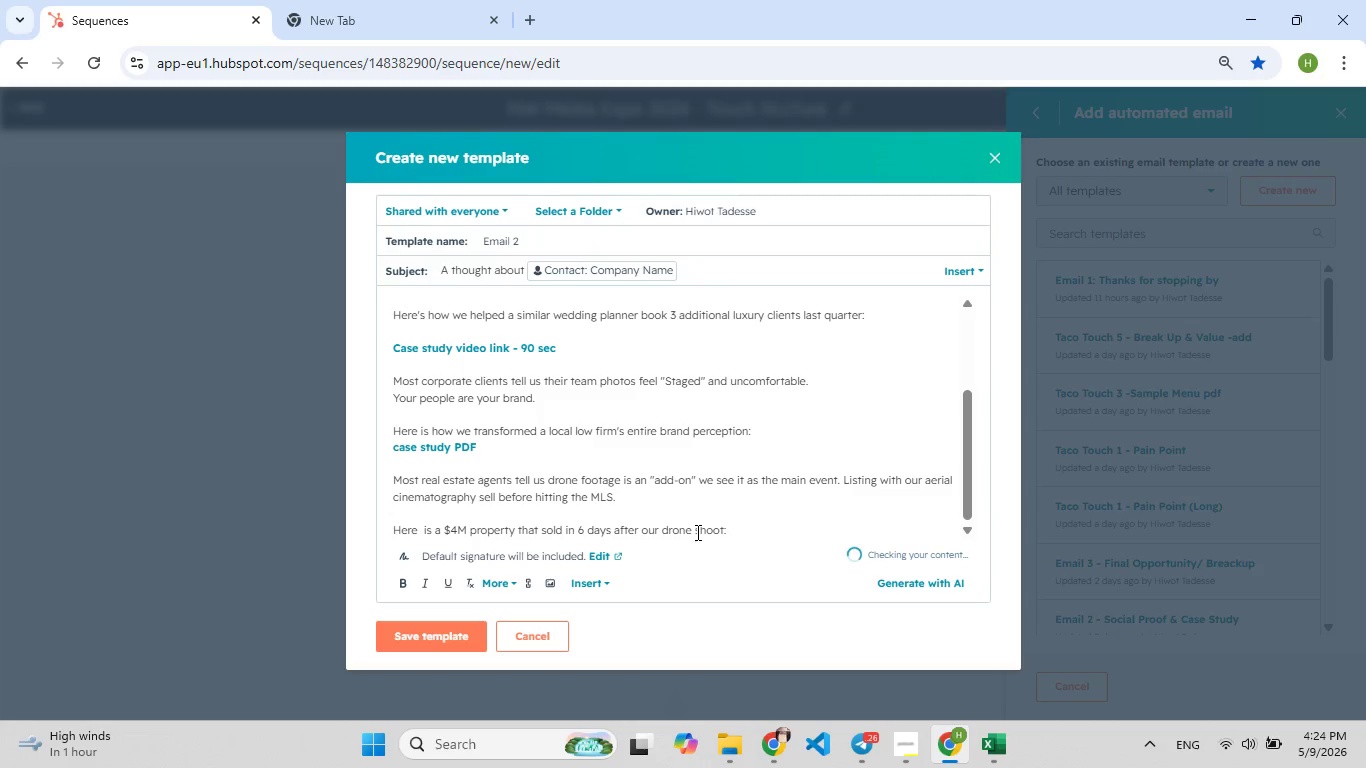 
key(Enter)
 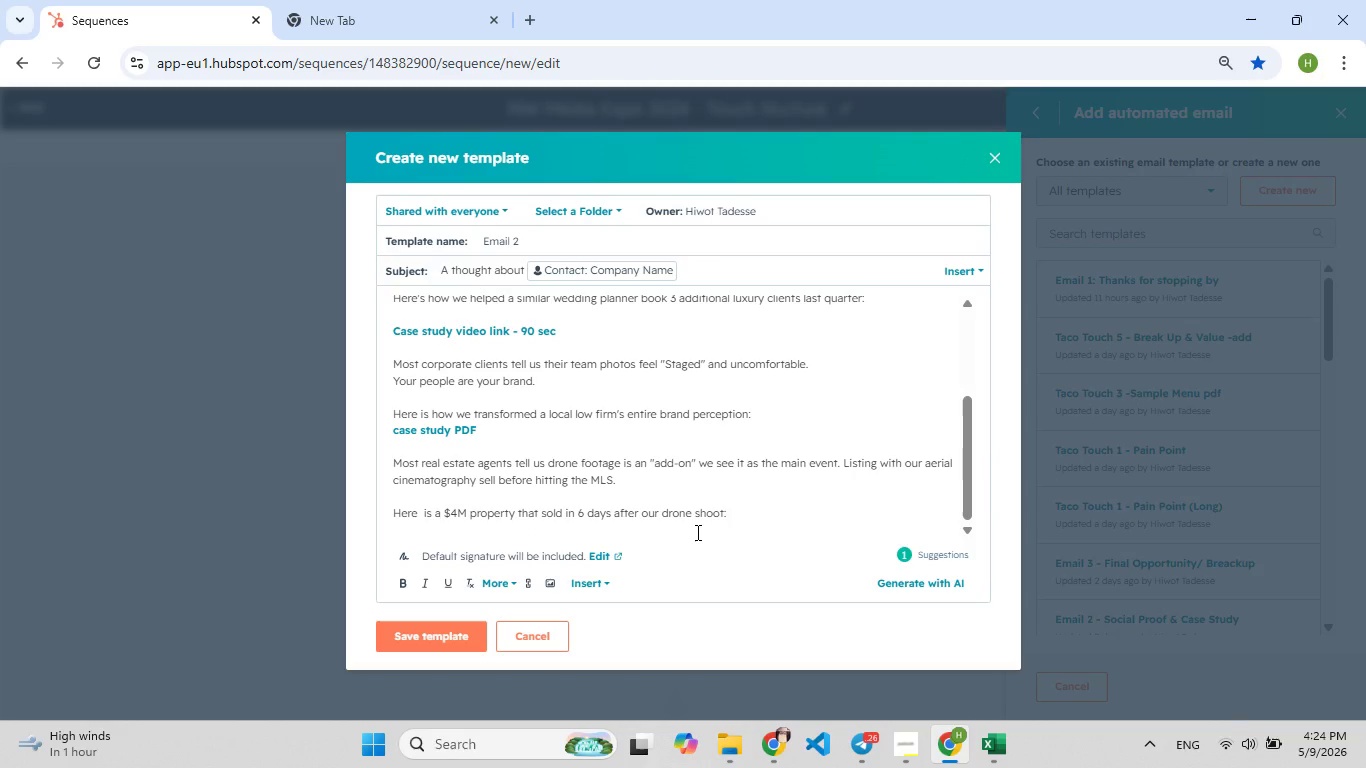 
hold_key(key=ShiftLeft, duration=0.52)
 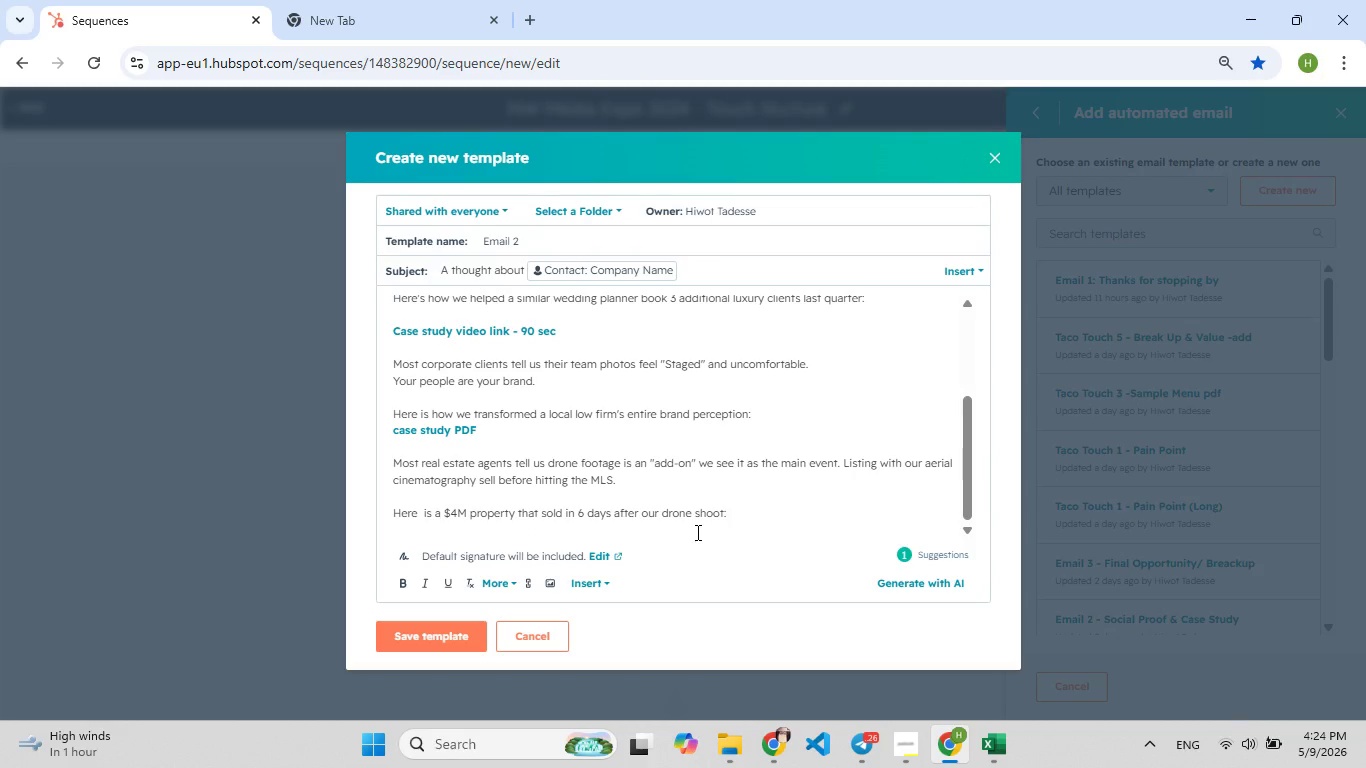 
type(Case)
 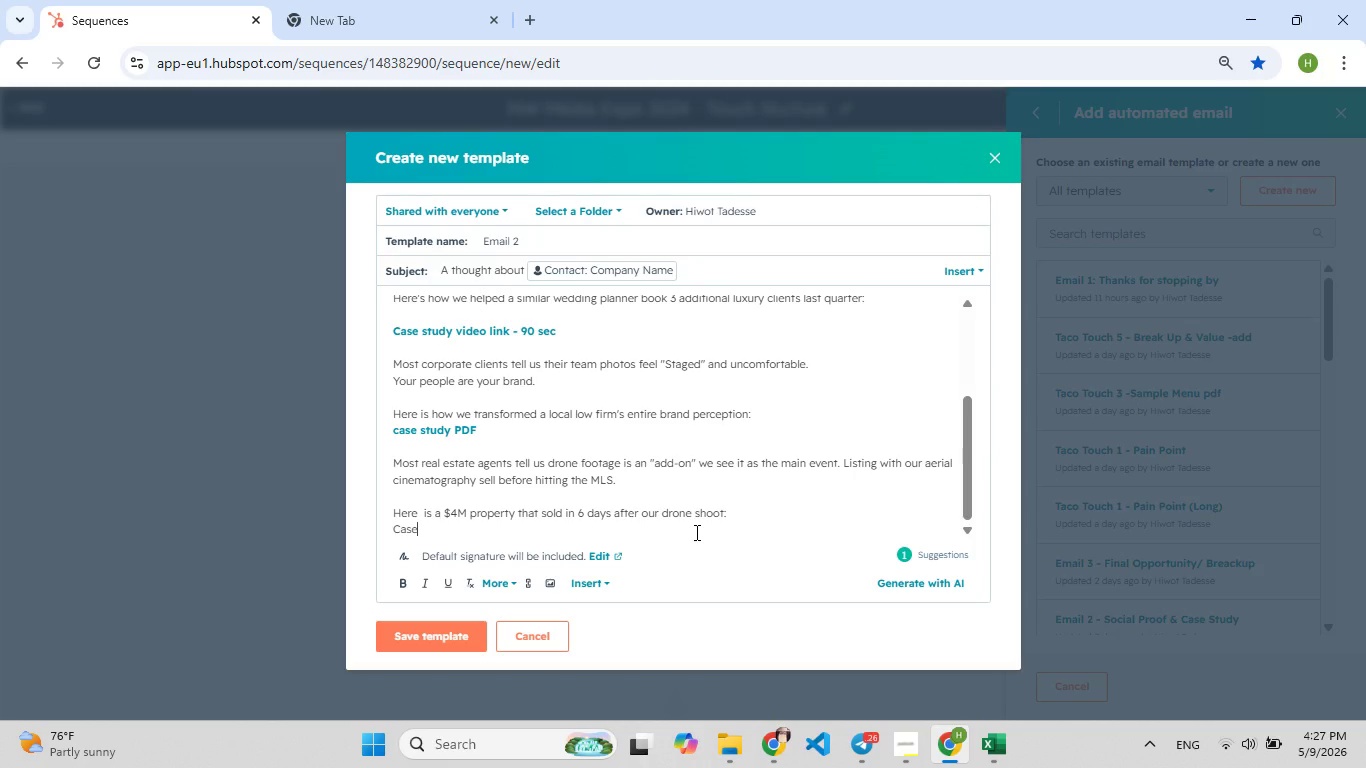 
wait(138.92)
 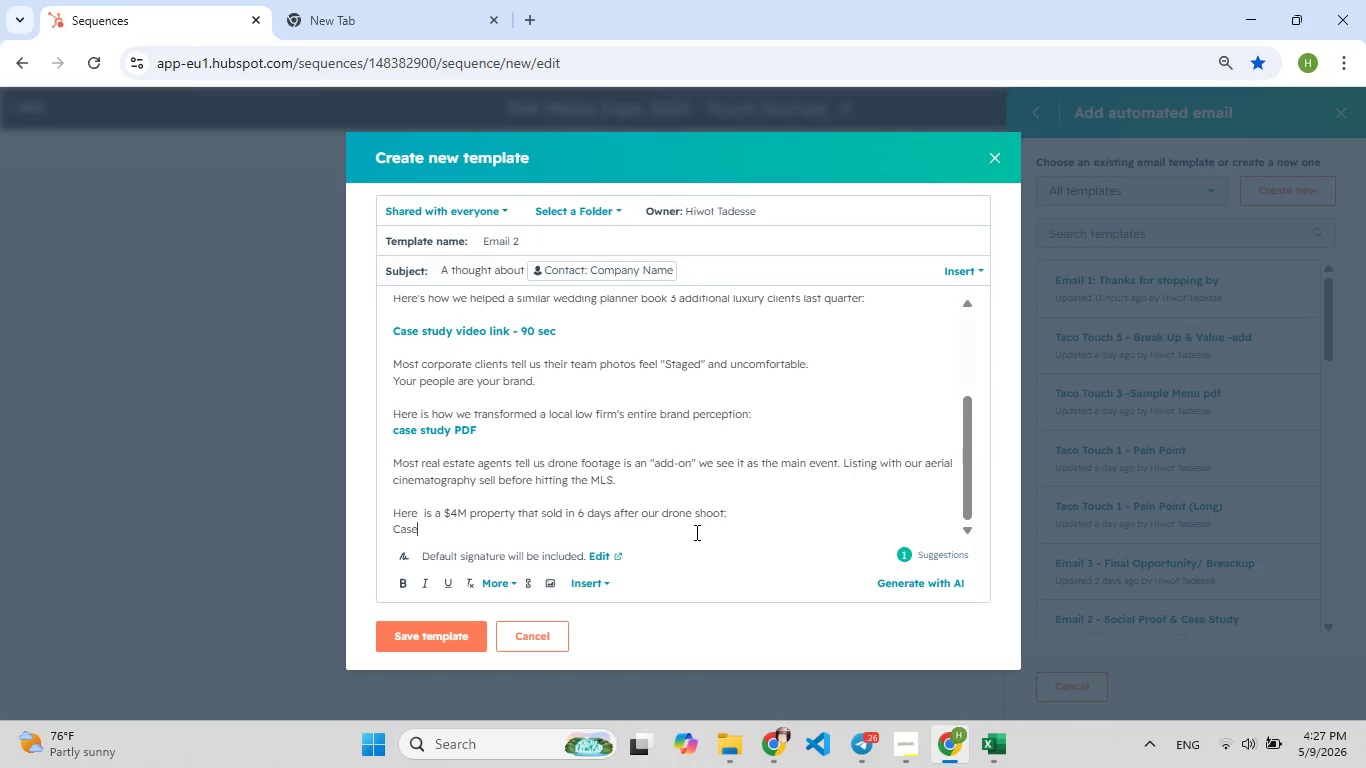 
type( study c[F9])
key(Backspace)
type(vedio )
key(Backspace)
type([F9])
key(Backspace)
type([F9])
key(Backspace)
type([F9])
key(Backspace)
type([F9])
key(Backspace)
type([F9])
 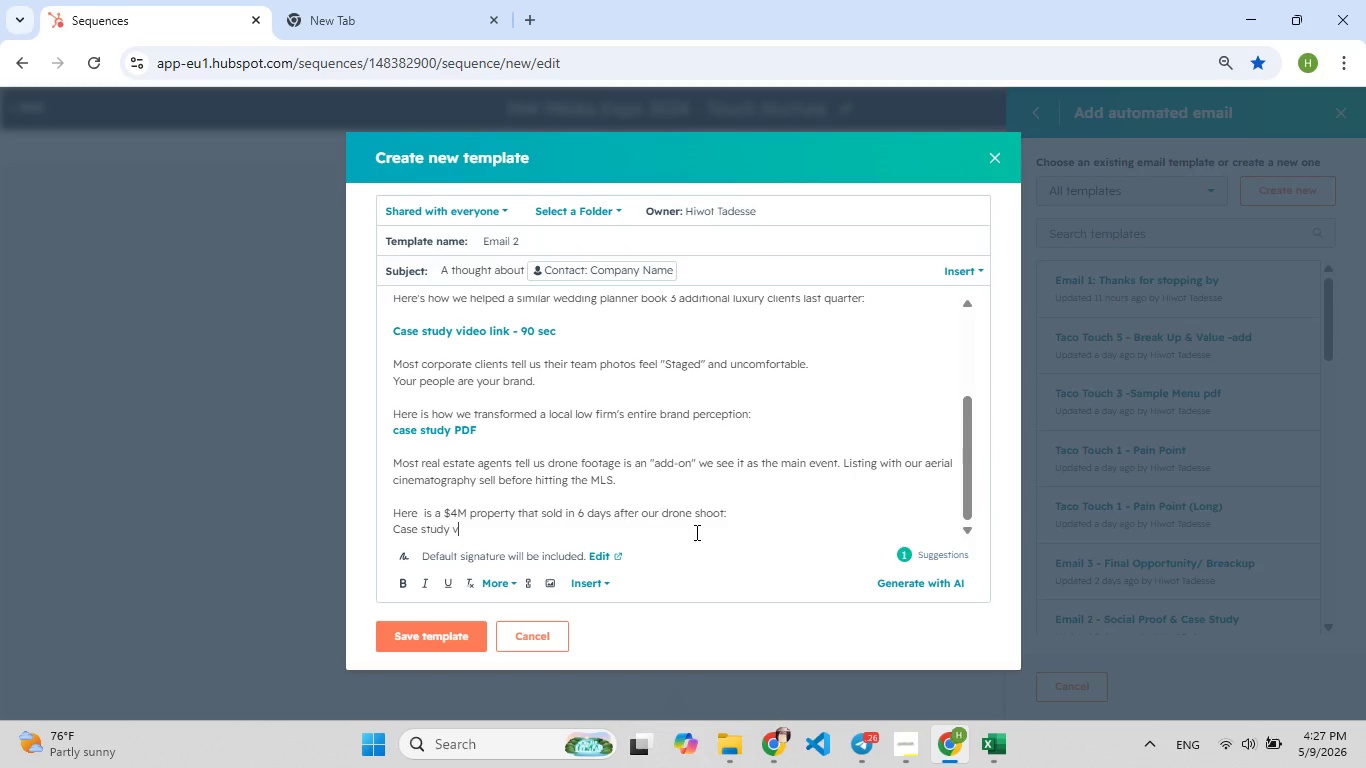 
wait(7.86)
 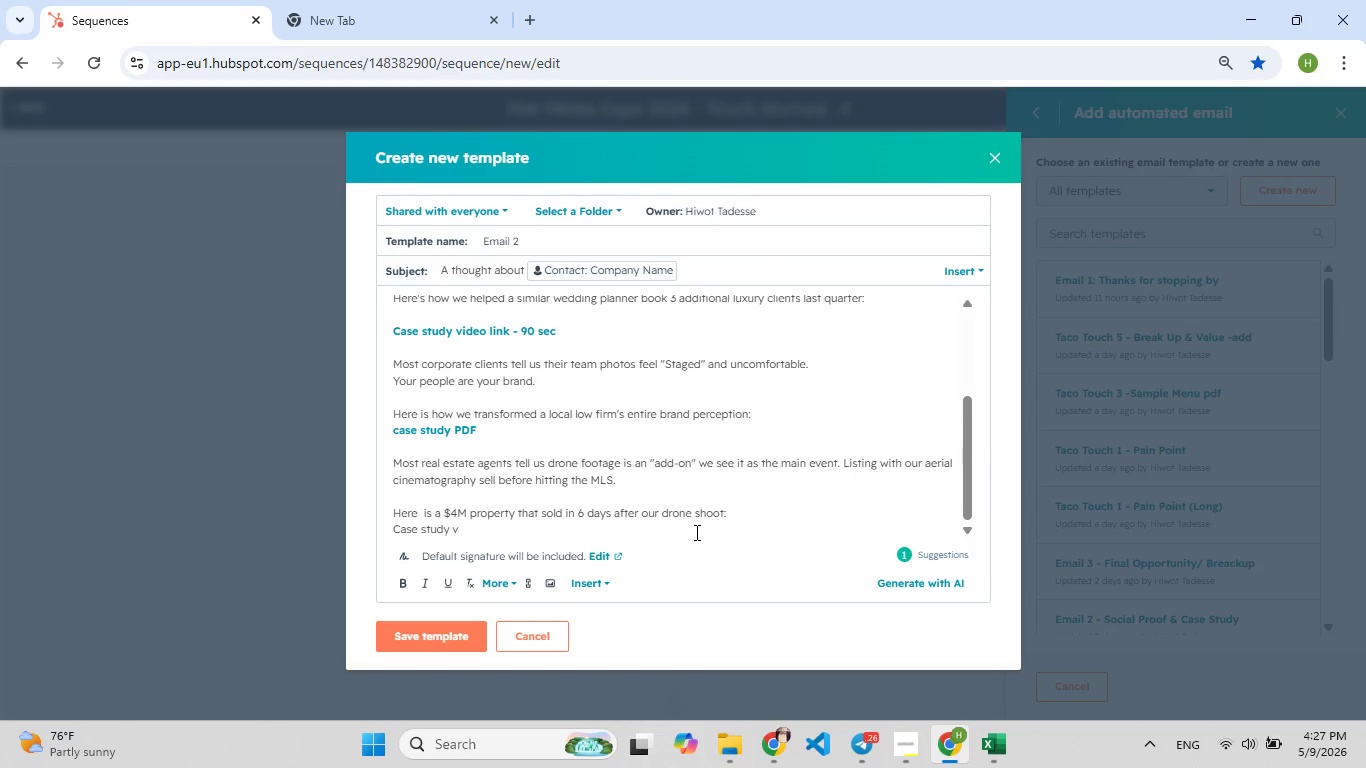 
type(ideo realstate)
 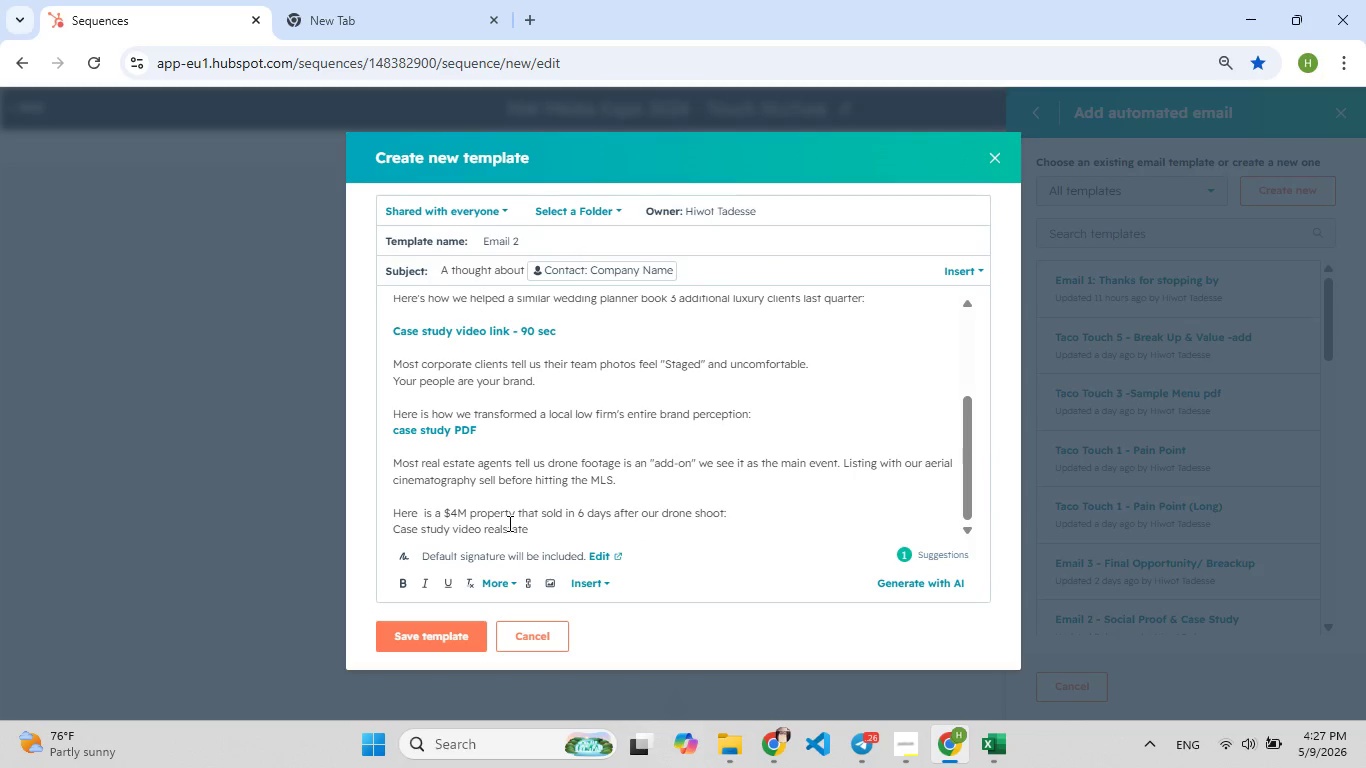 
left_click([502, 525])
 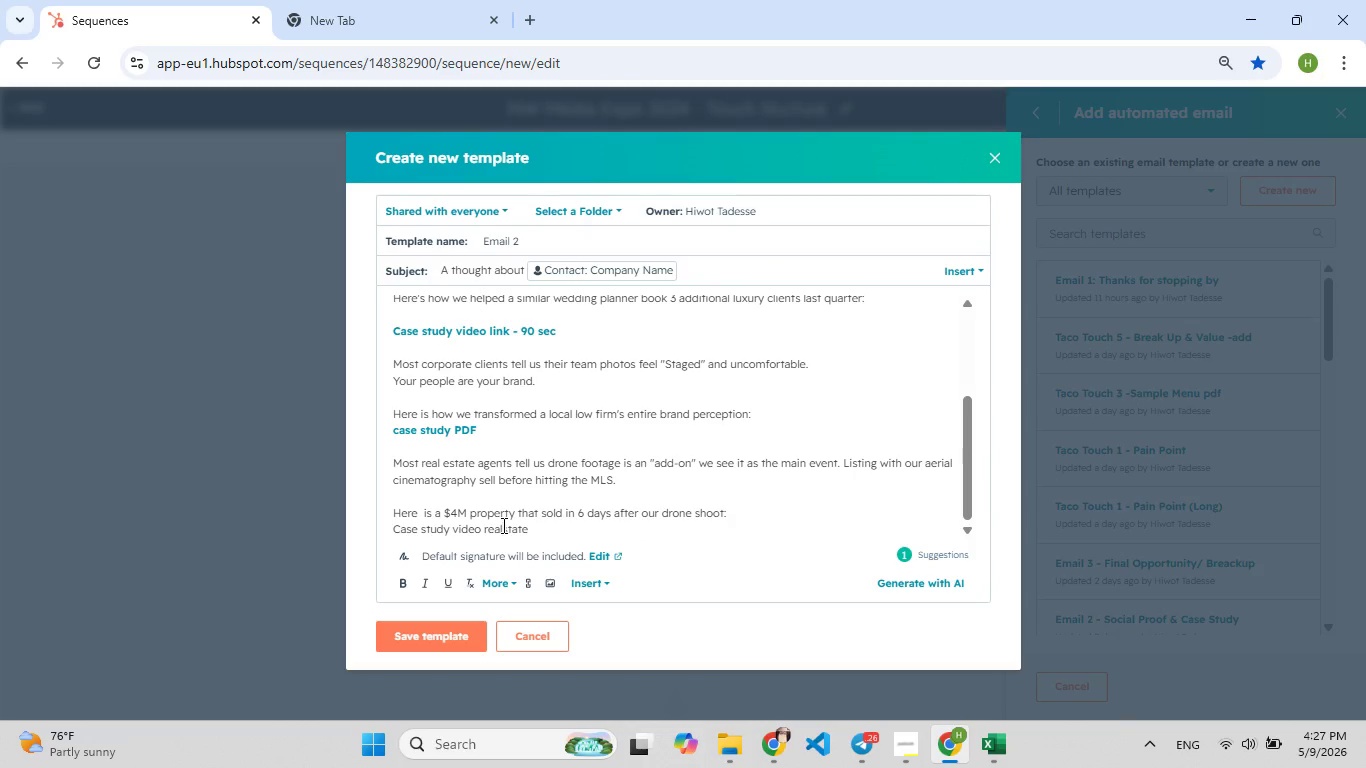 
key(Space)
 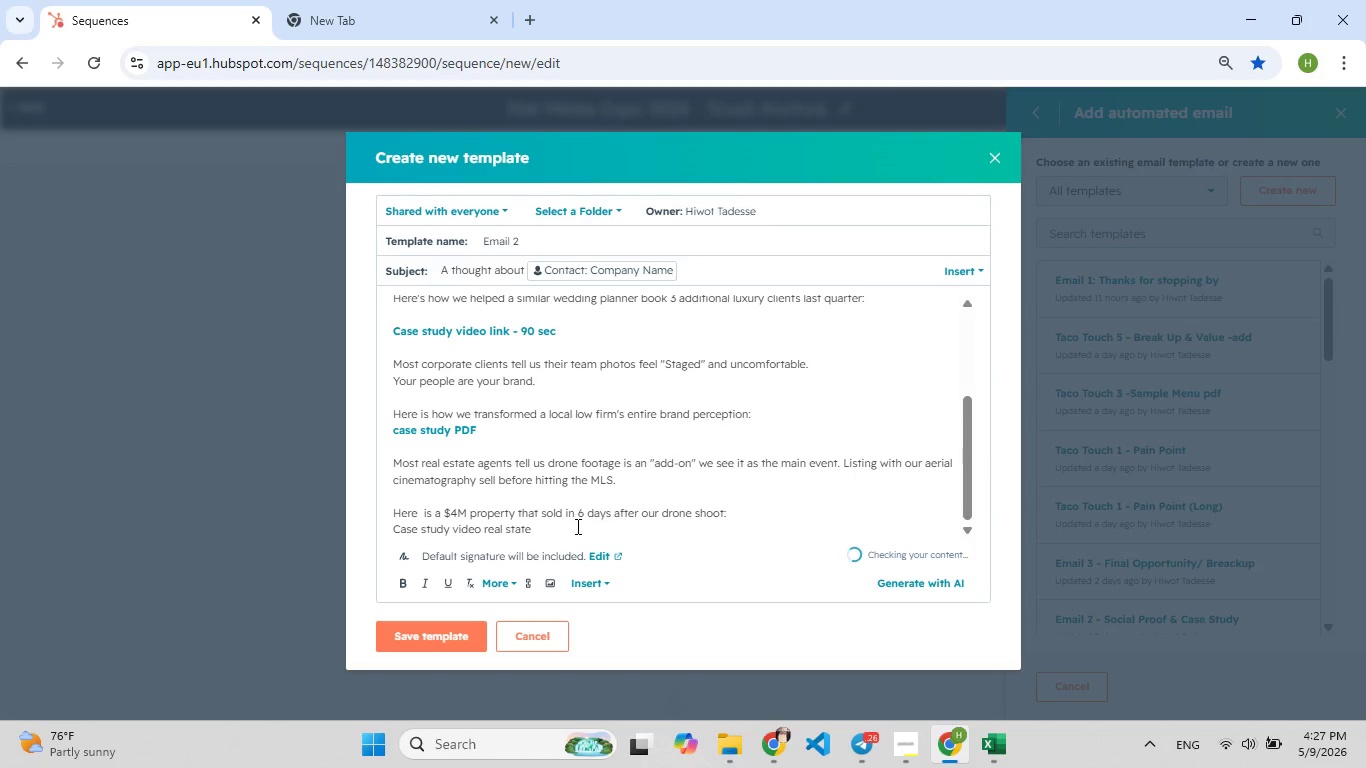 
left_click_drag(start_coordinate=[572, 526], to_coordinate=[357, 546])
 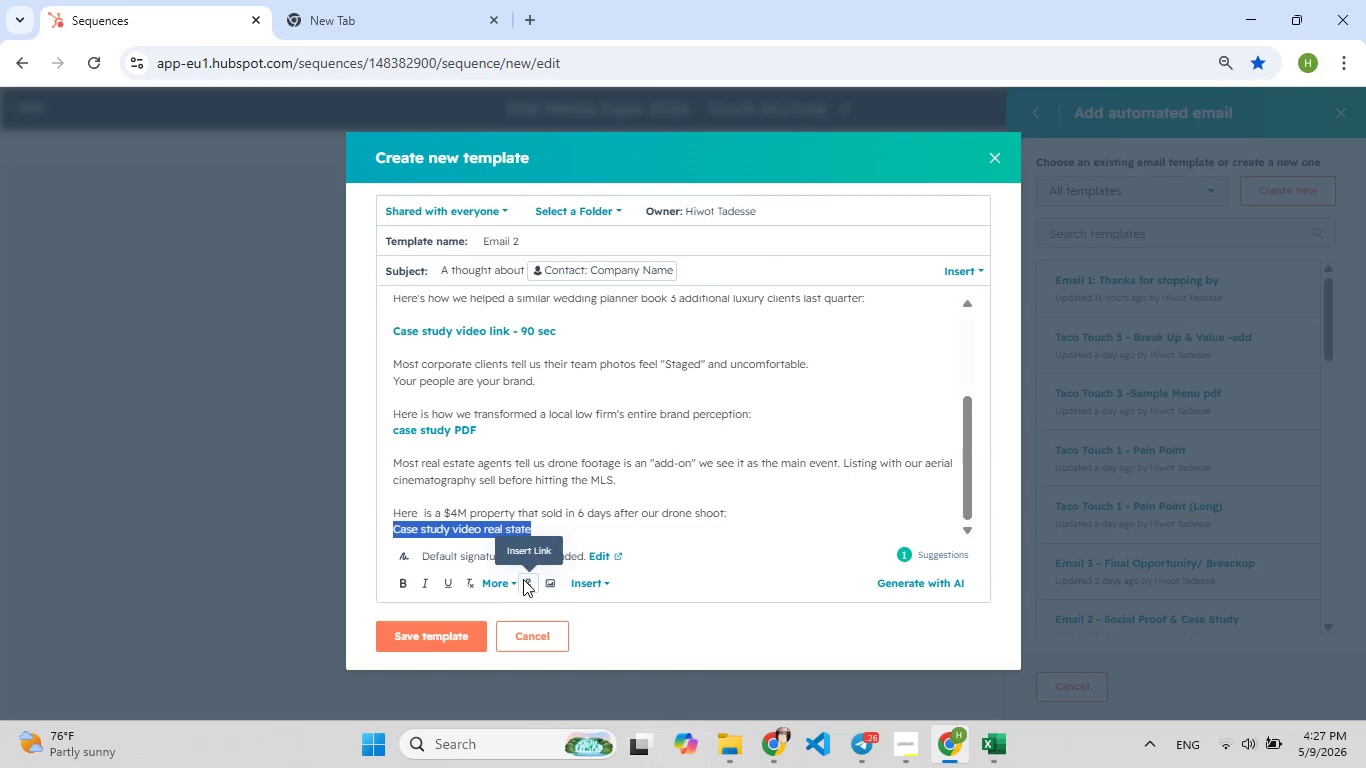 
left_click([527, 581])
 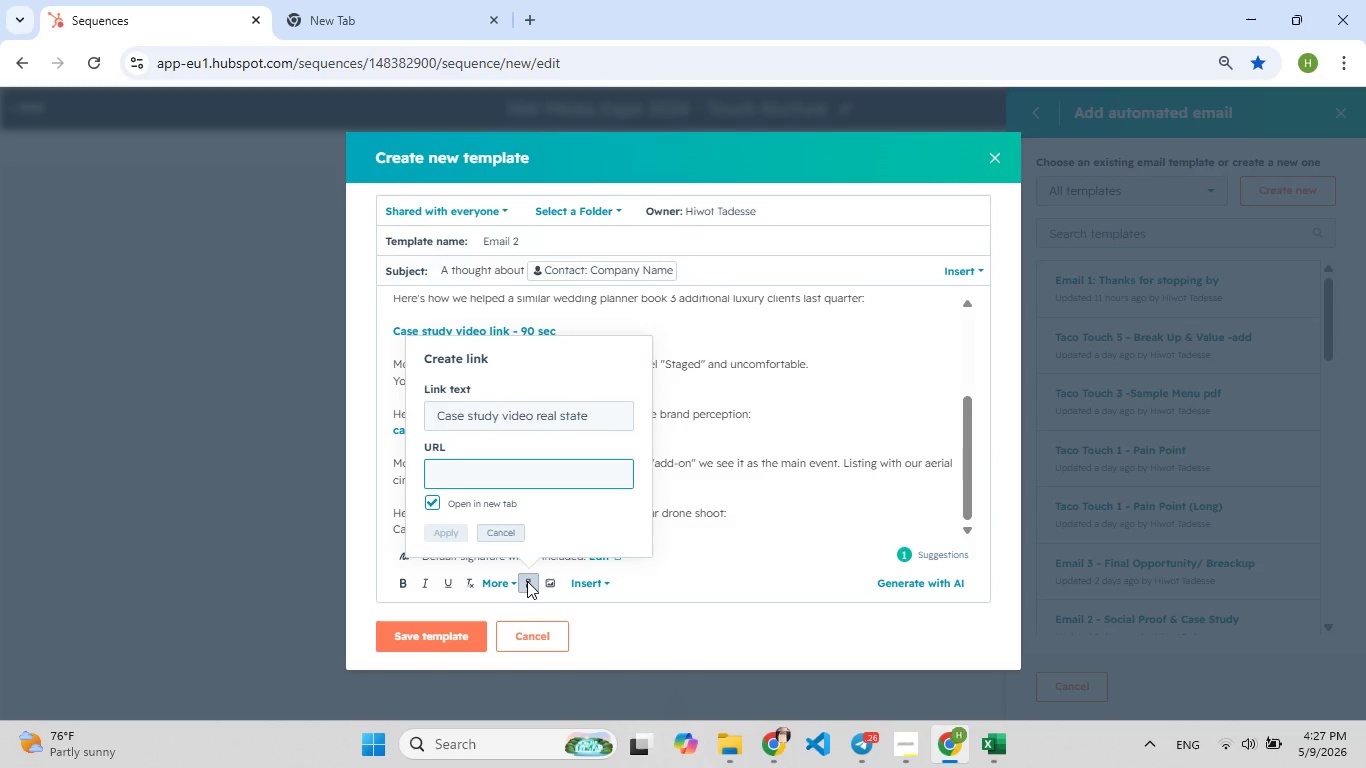 
key(Control+V)
 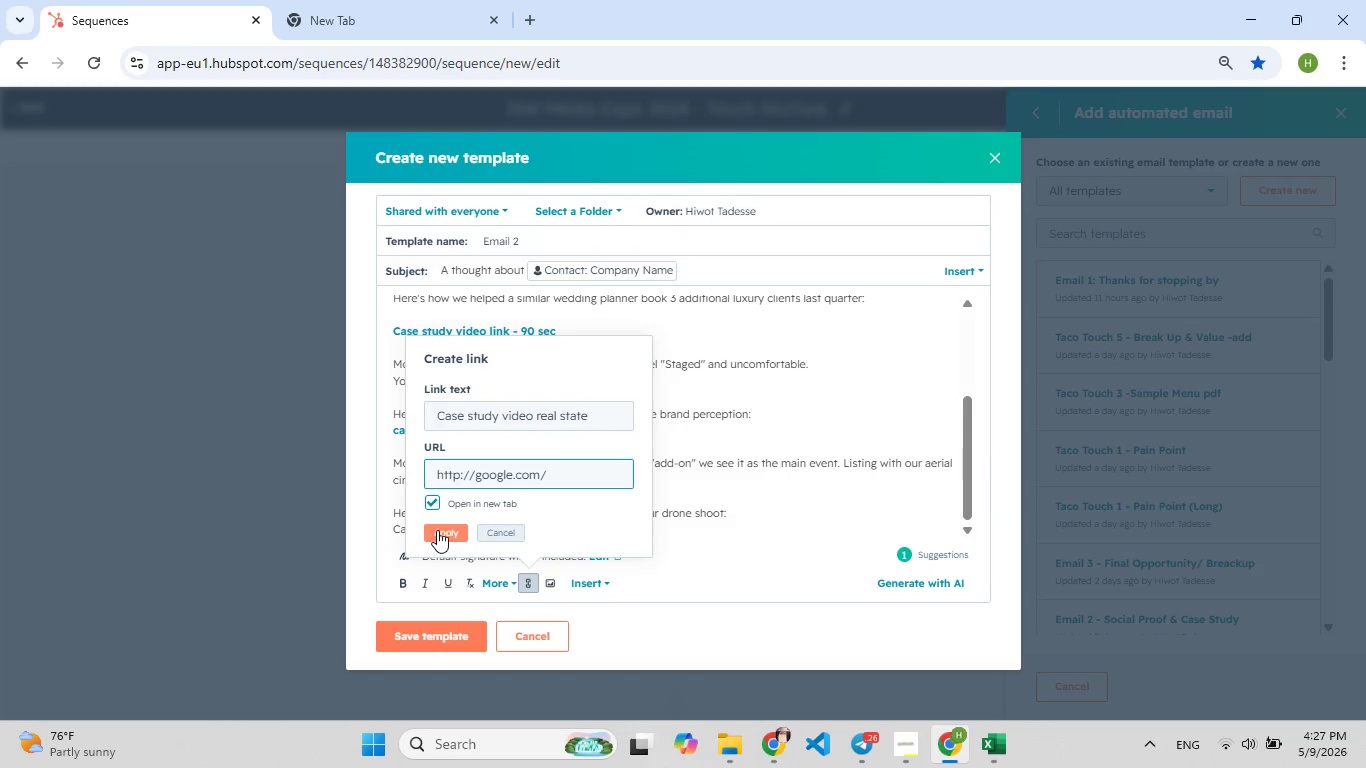 
left_click([437, 530])
 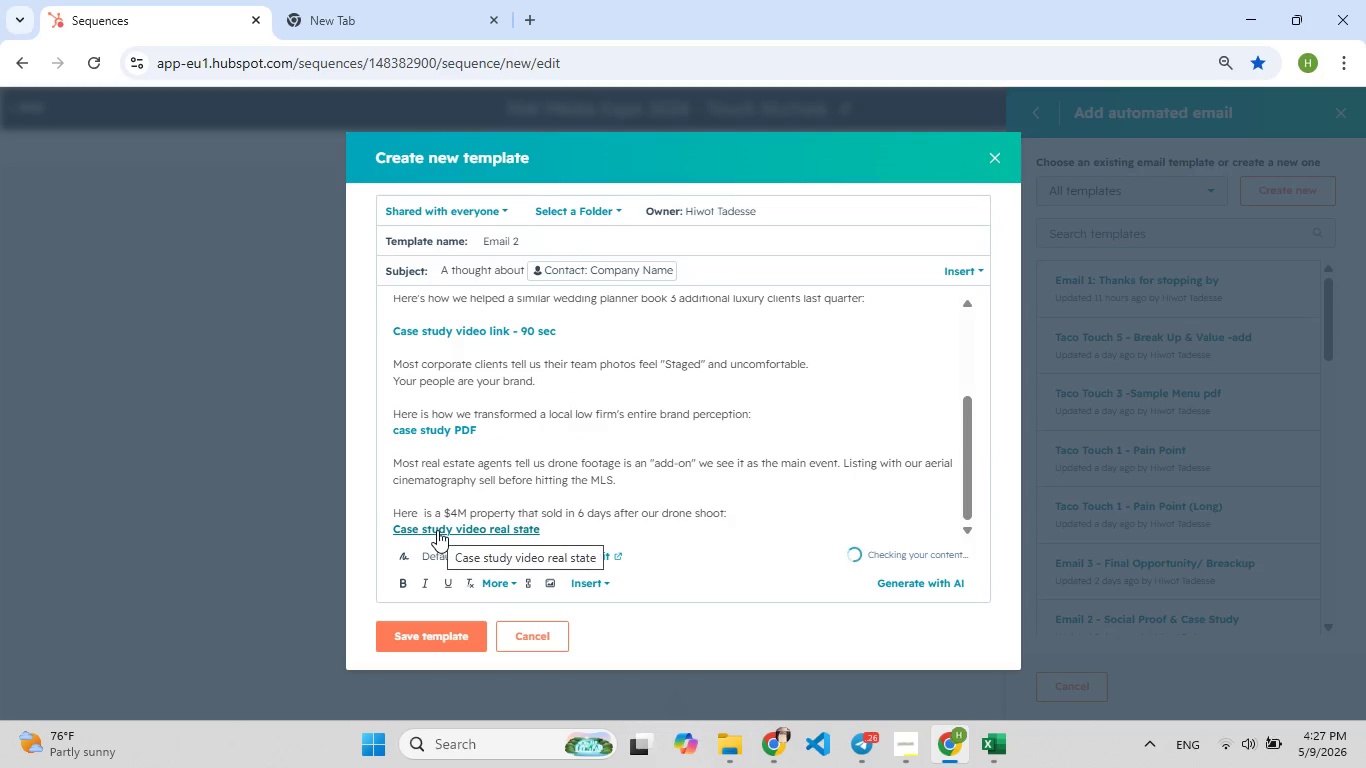 
key(Enter)
 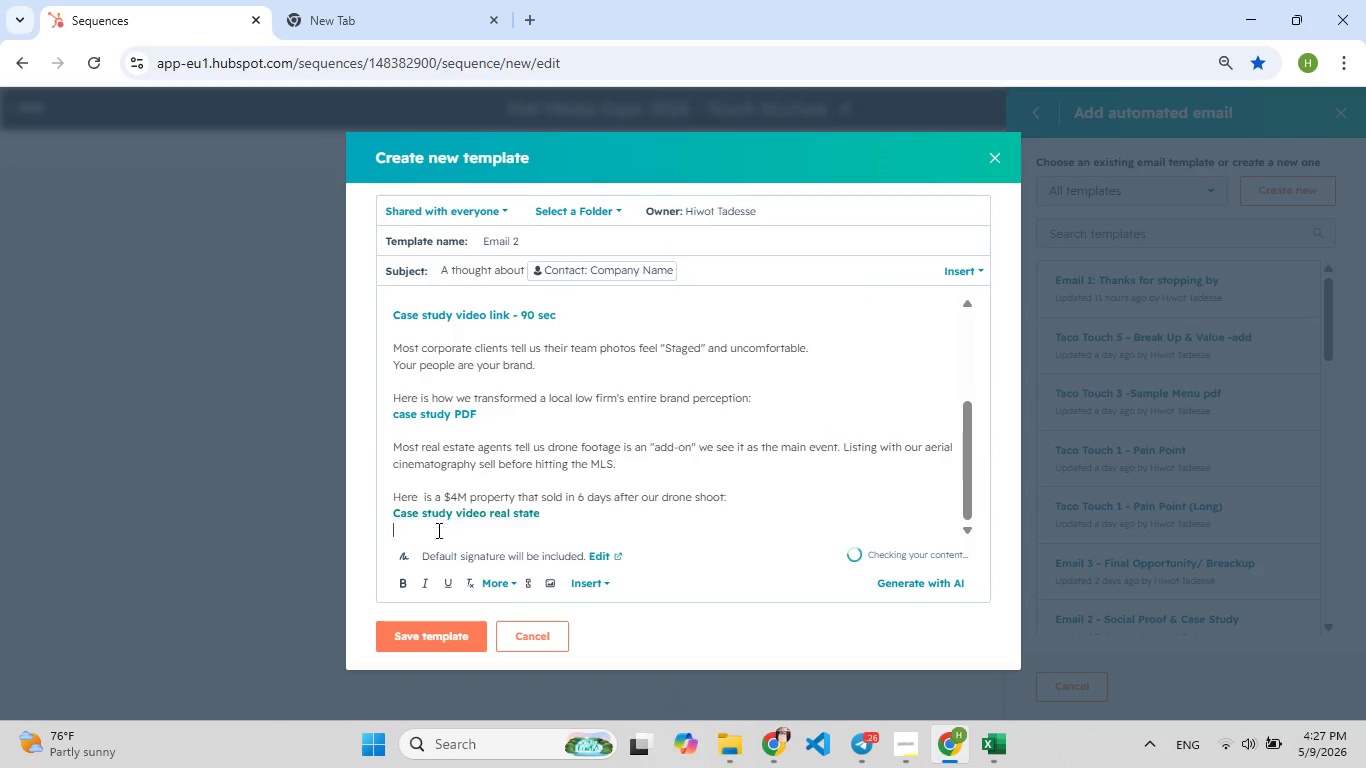 
key(Enter)
 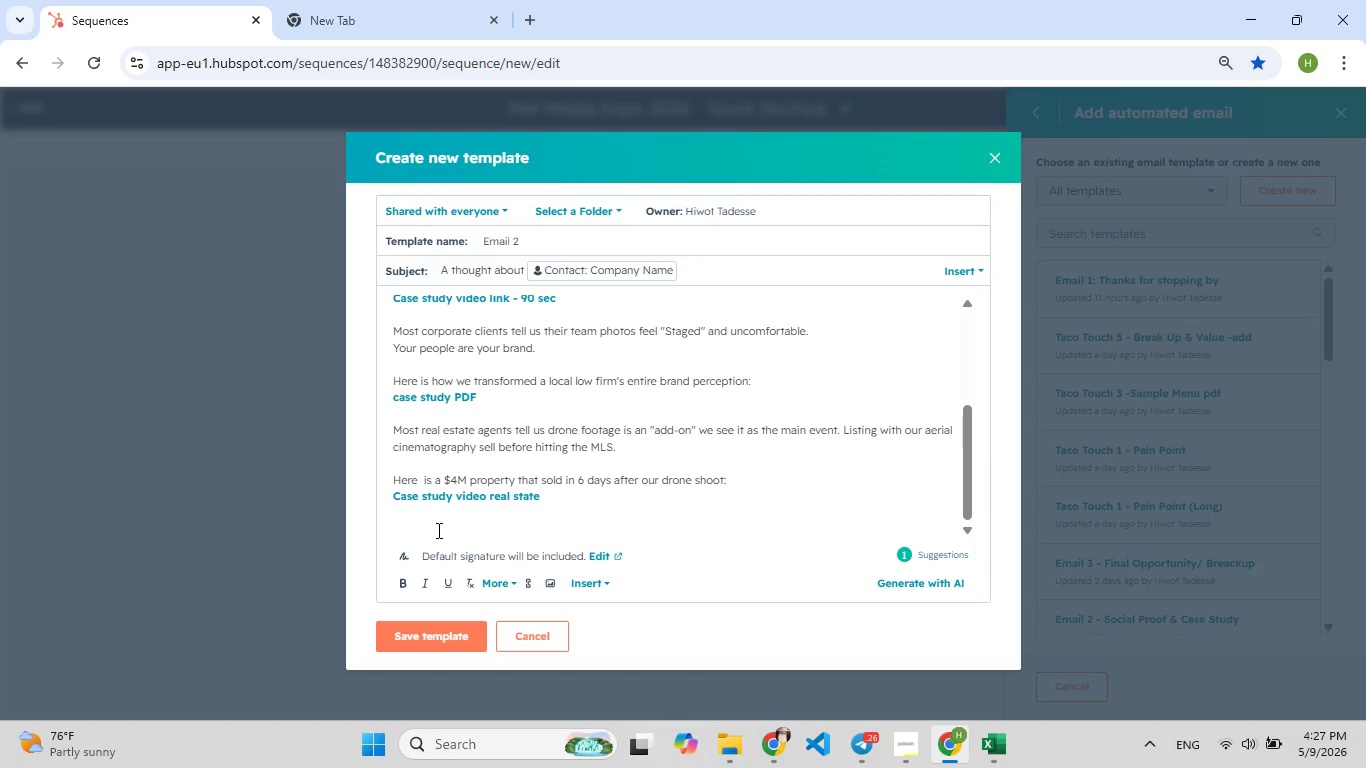 
wait(5.3)
 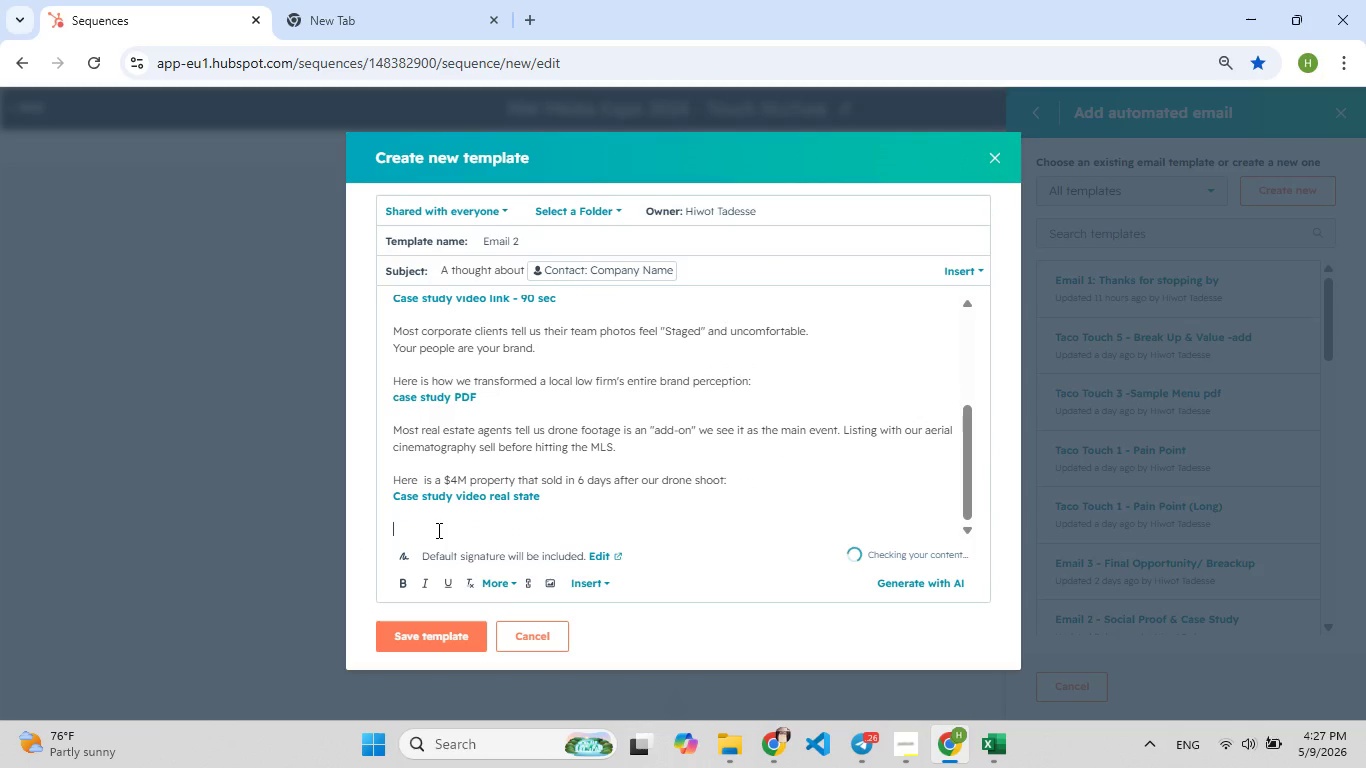 
type(Most product brands )
 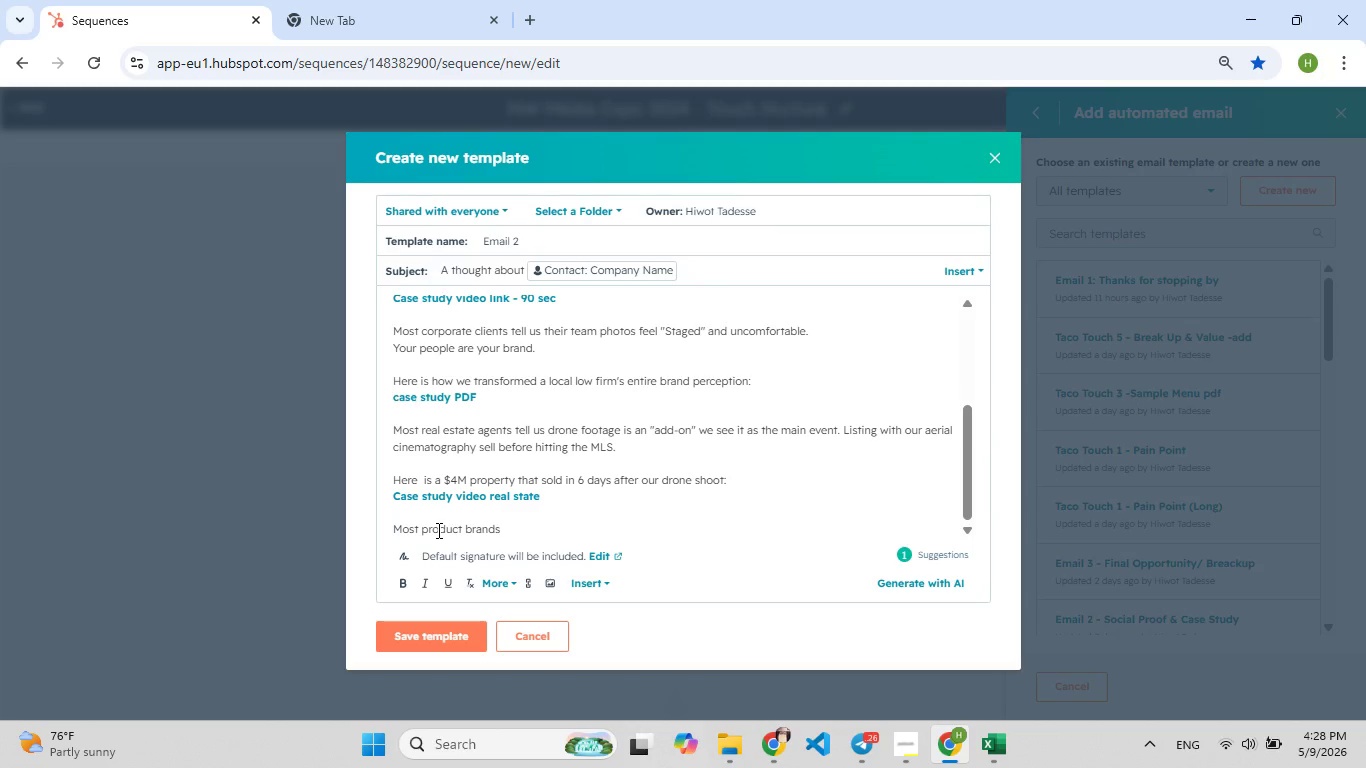 
type(tel,[F9])
key(Backspace)
type(l us video feels too expensive. Untile)
 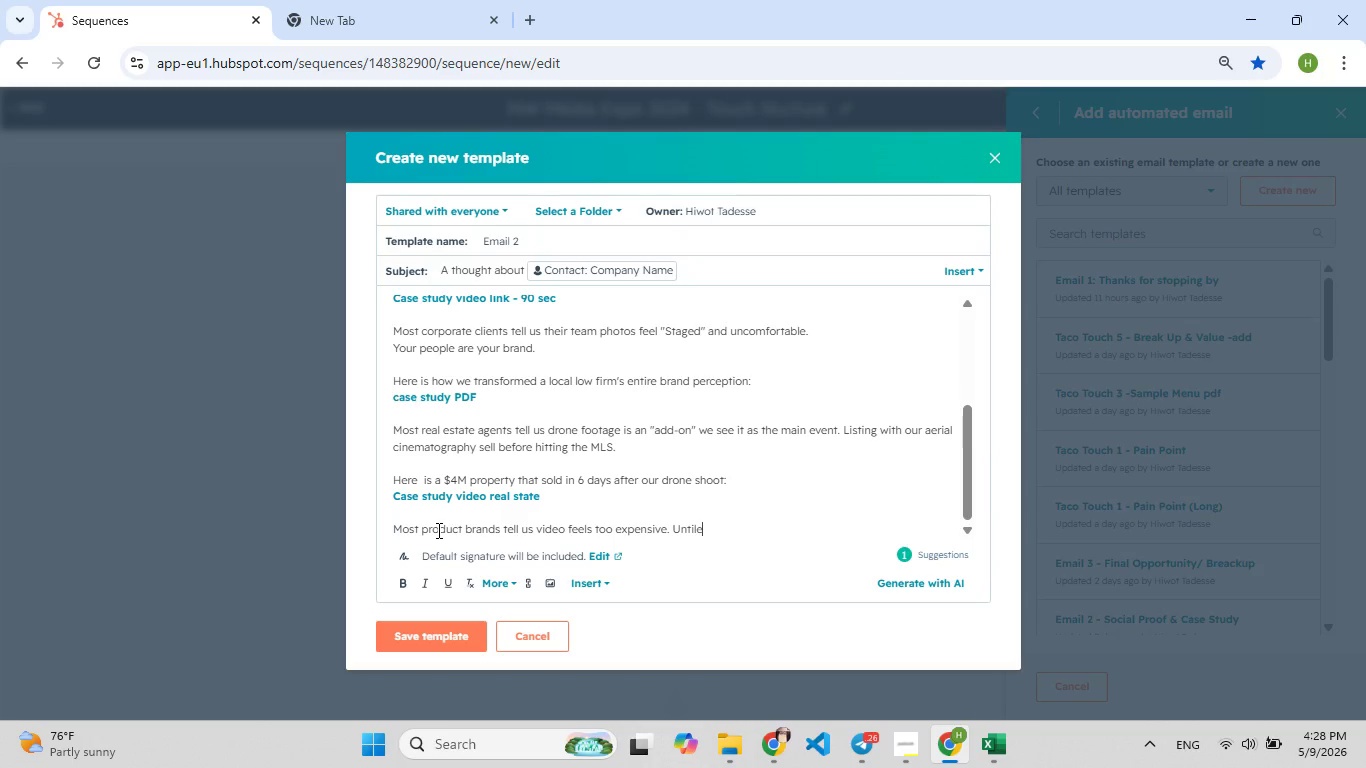 
wait(7.56)
 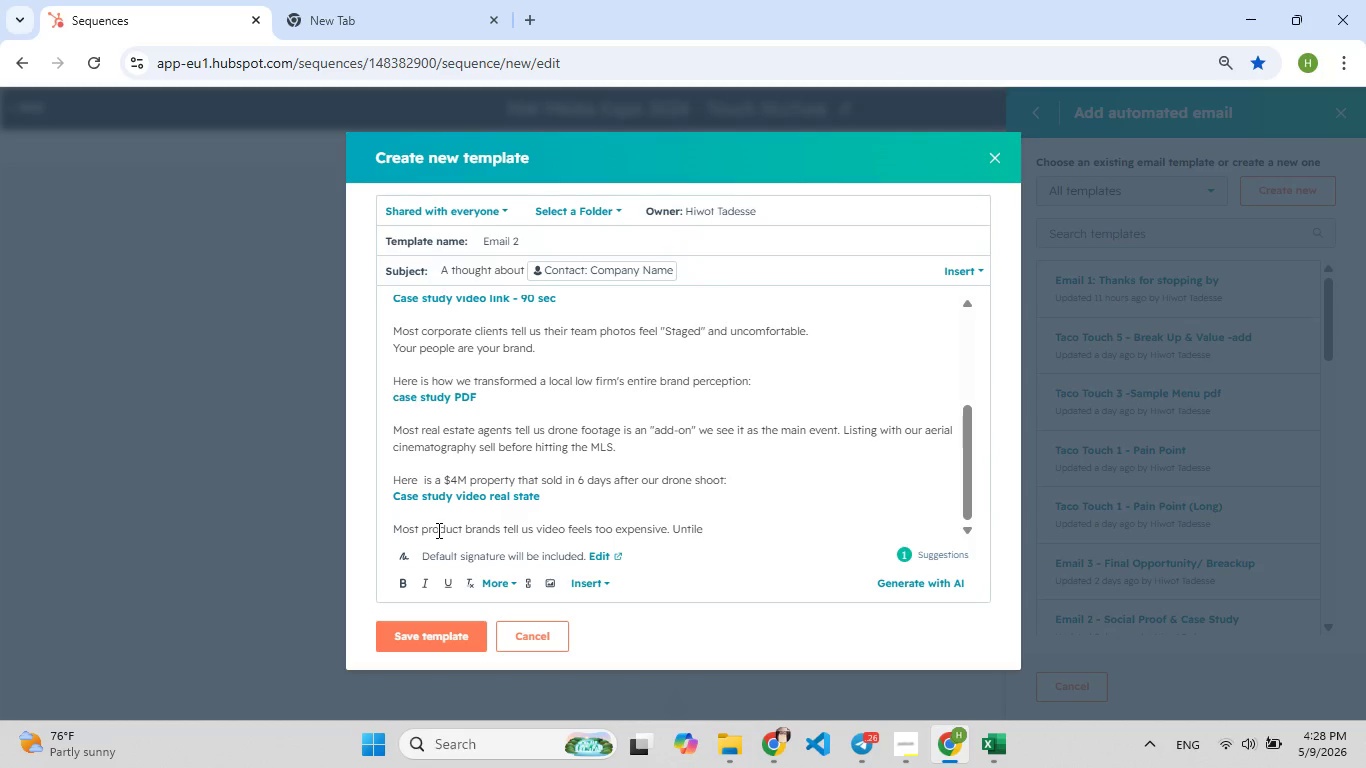 
type( t[F7]hey see t[F7]he ROI . one 60-sec [F7]hero vidoe[F10][F10][F10])
key(Backspace)
type([F9][F10])
key(Backspace)
type([F9][F9])
key(Backspace)
type(eo)
 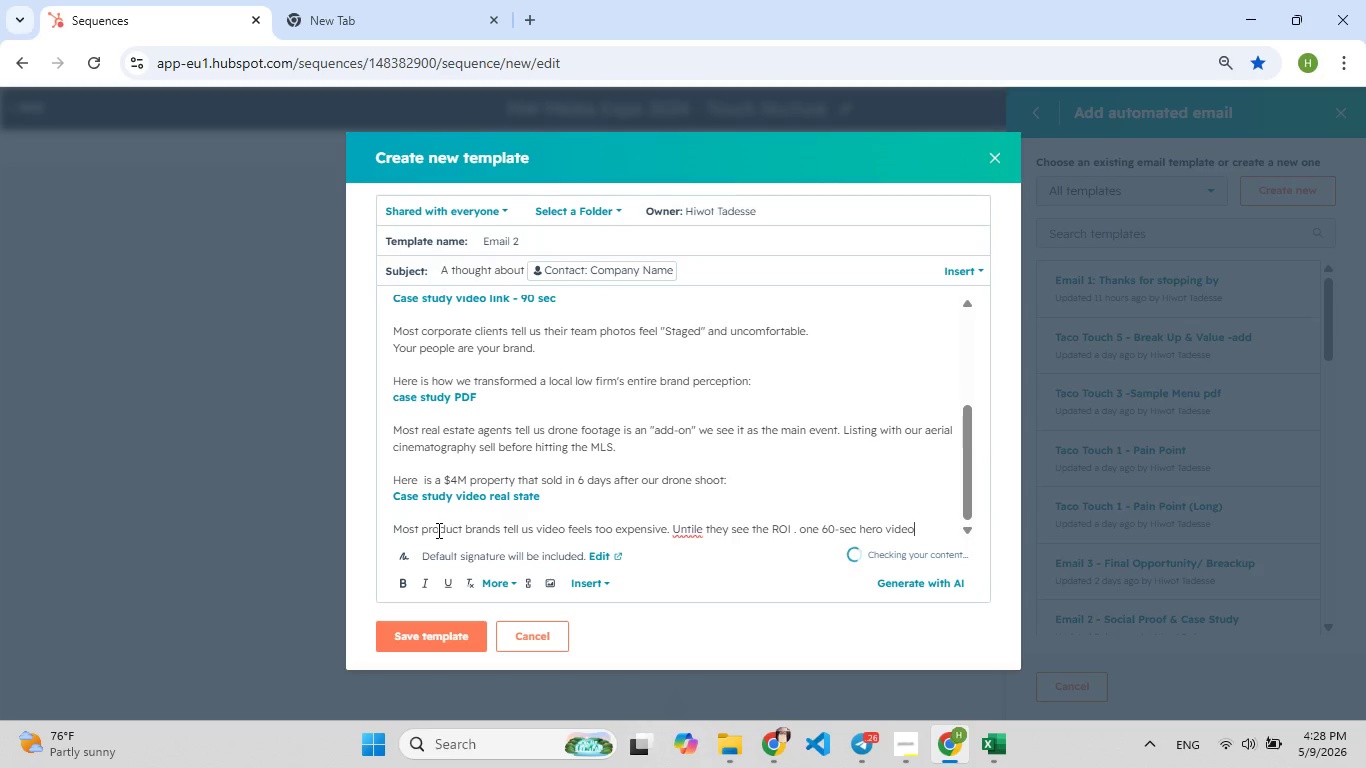 
type( can lib[F9])
key(Backspace)
type(ve on your website, ads, social, and email for 18+ mont[F7]hs)
 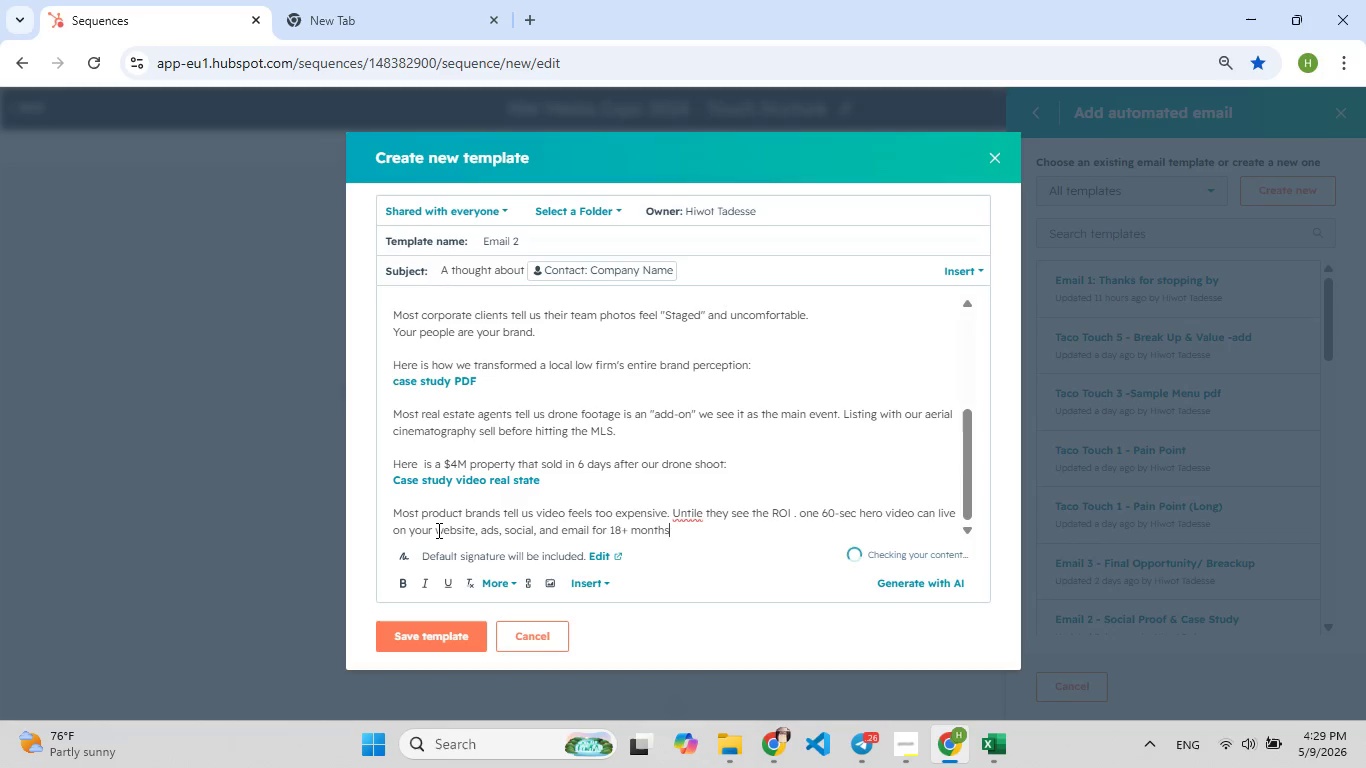 
left_click([699, 517])
 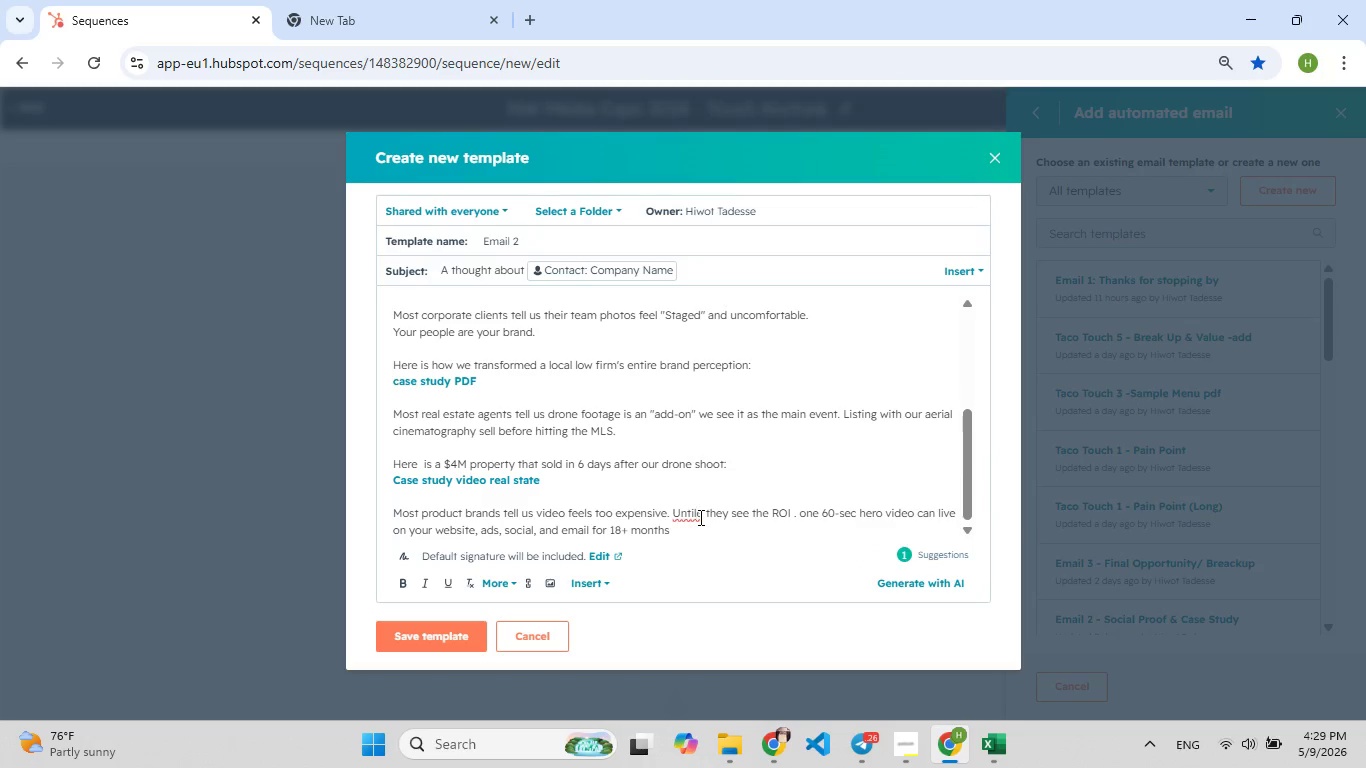 
key(ArrowRight)
 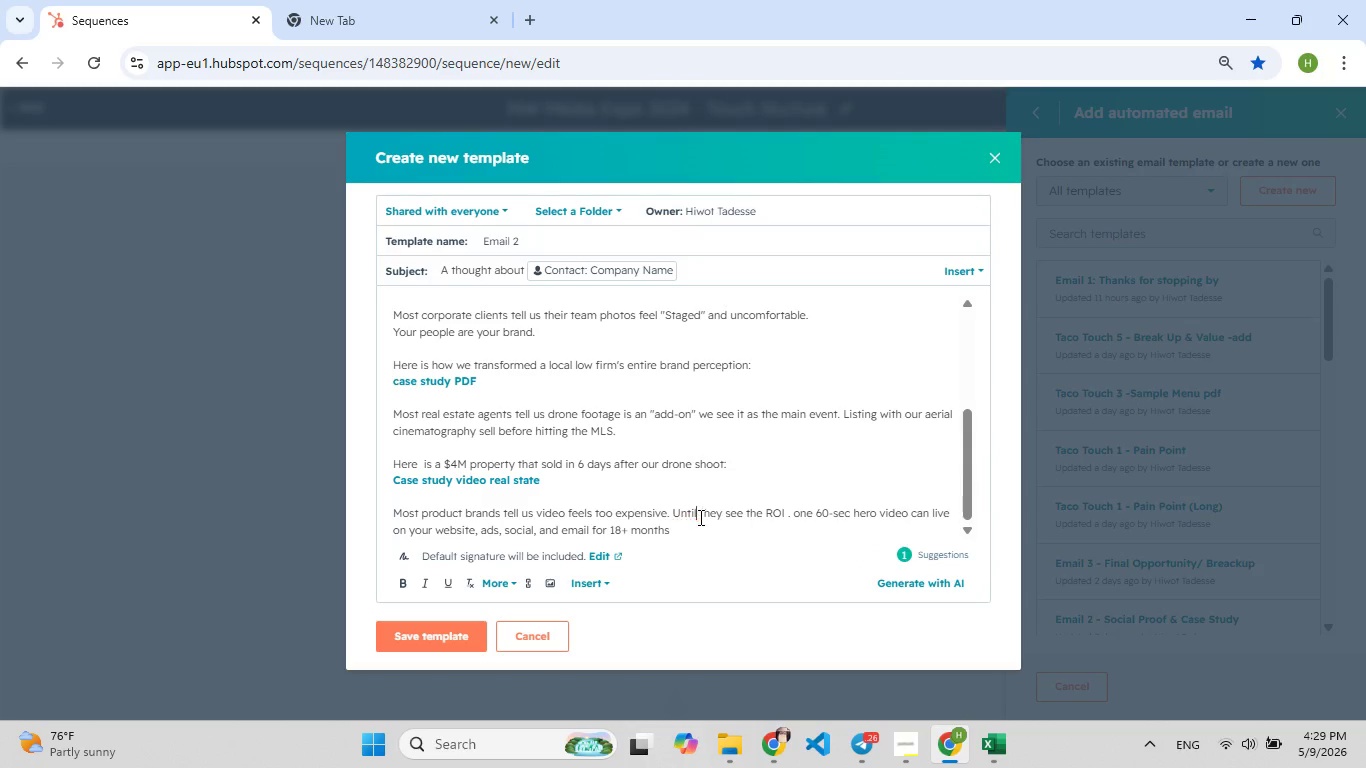 
key(Backspace)
 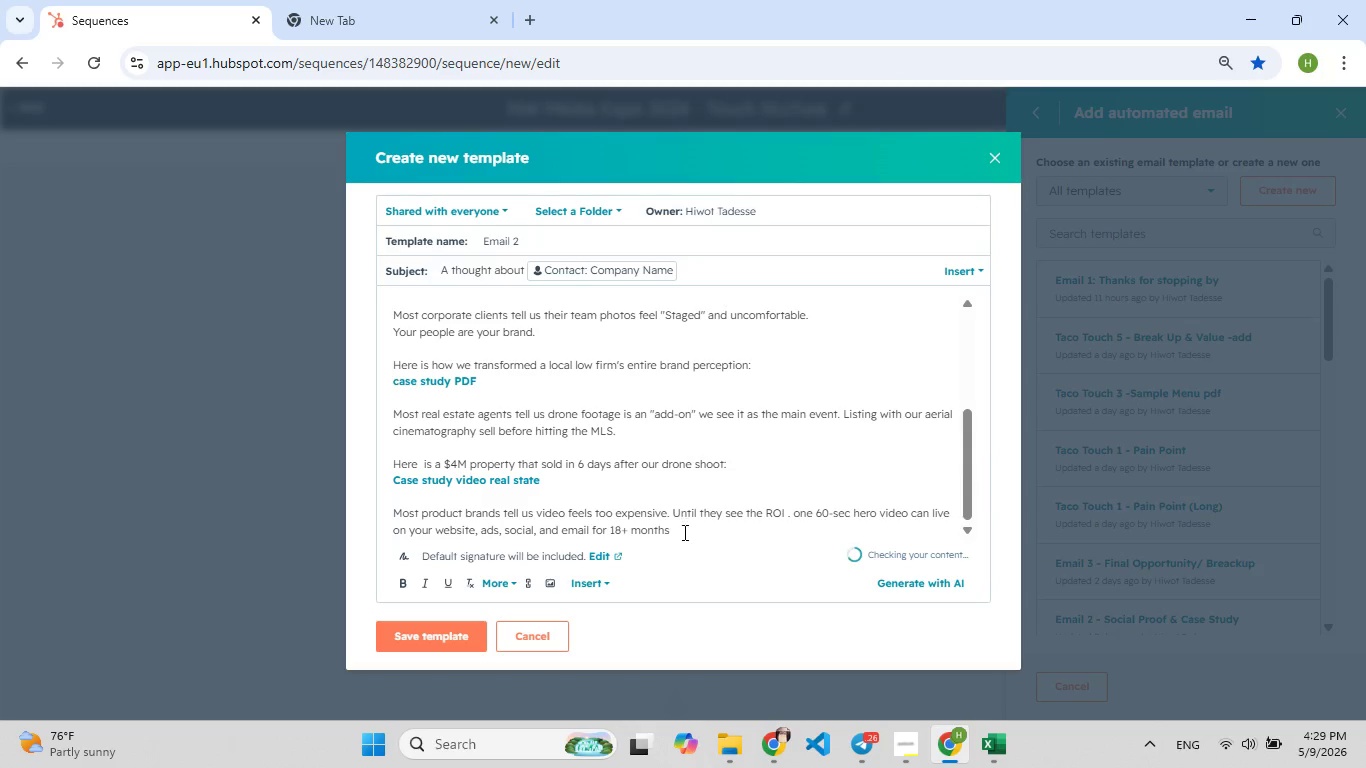 
key(F9)
 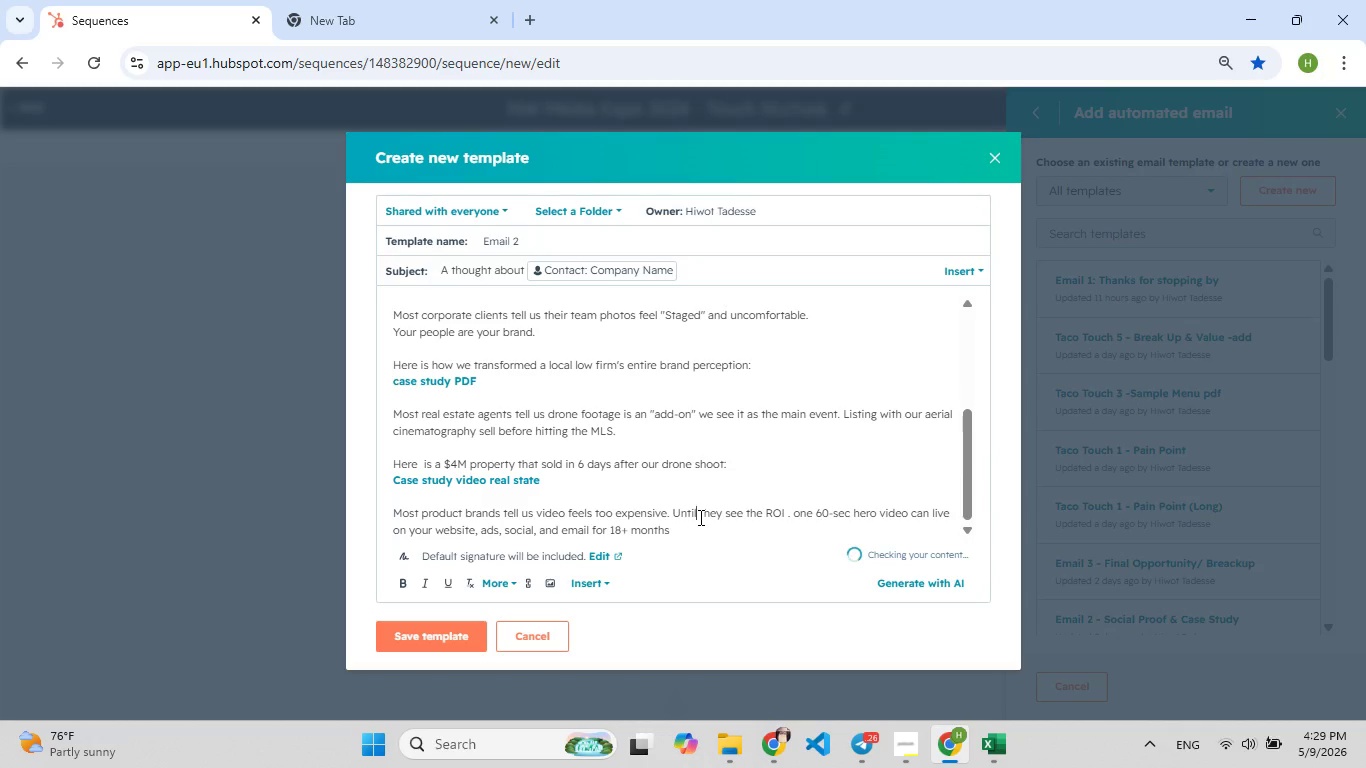 
left_click([683, 532])
 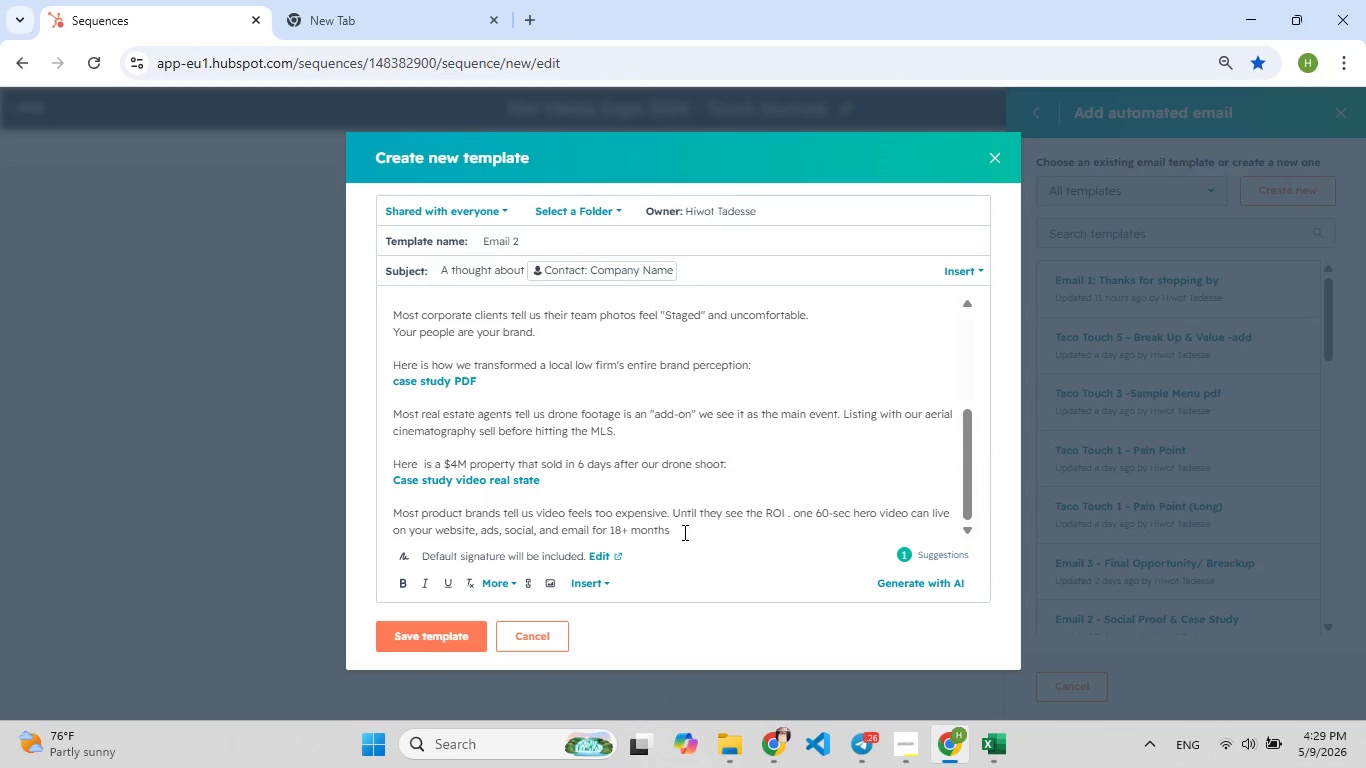 
key(Period)
 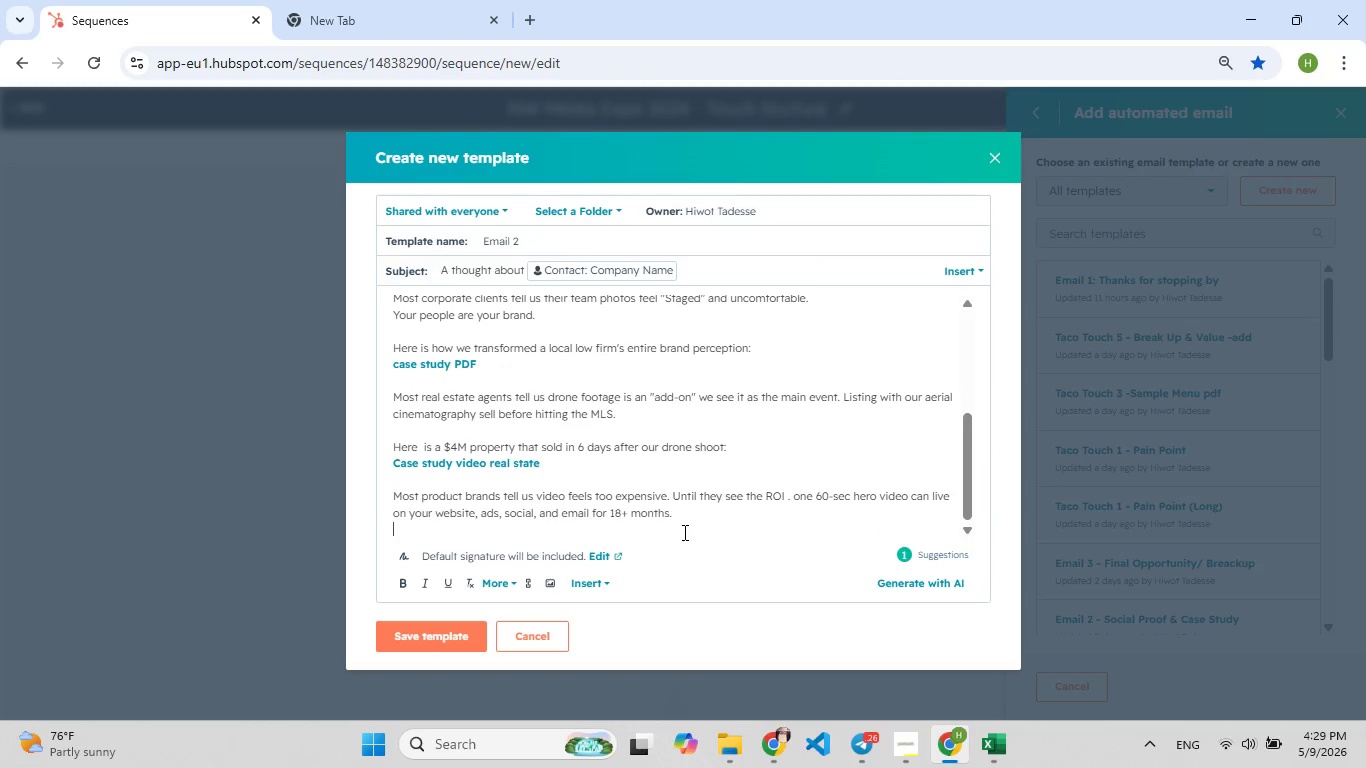 
key(Enter)
 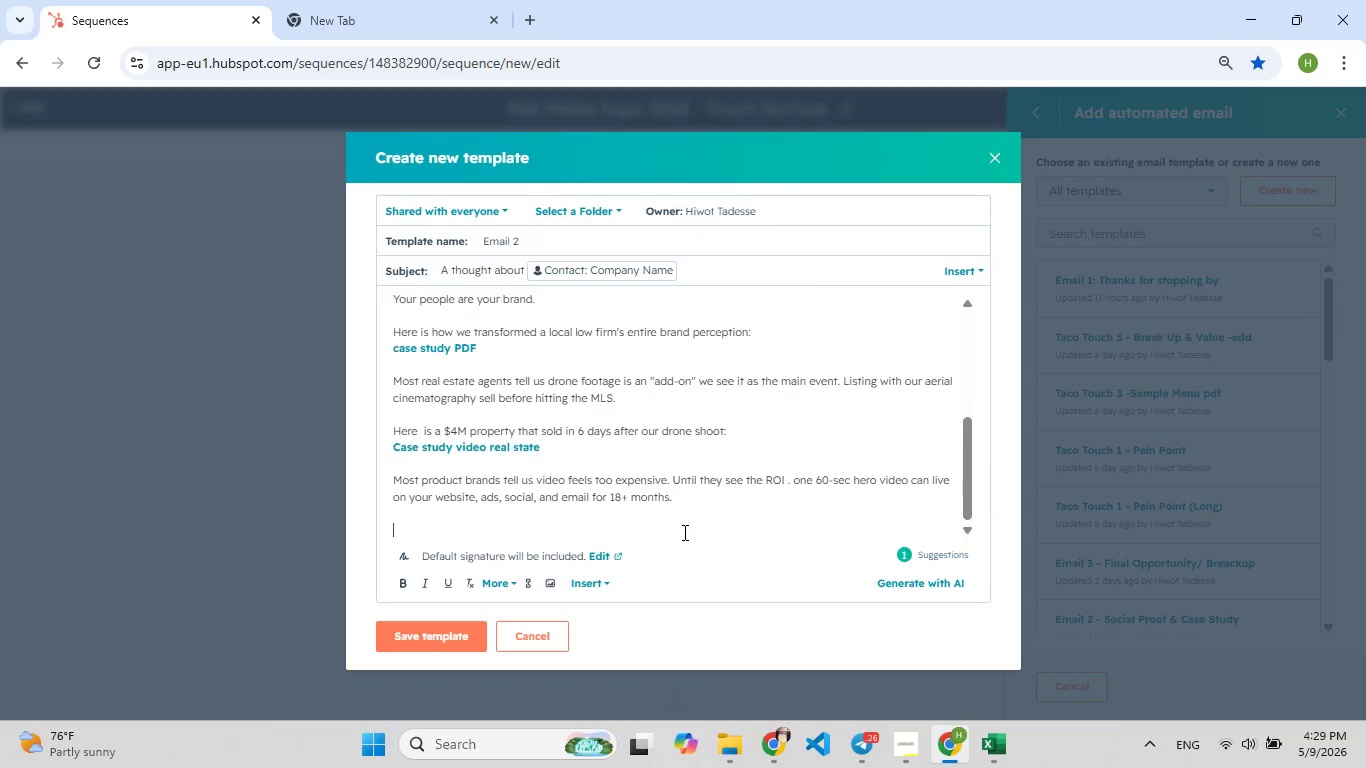 
key(Enter)
 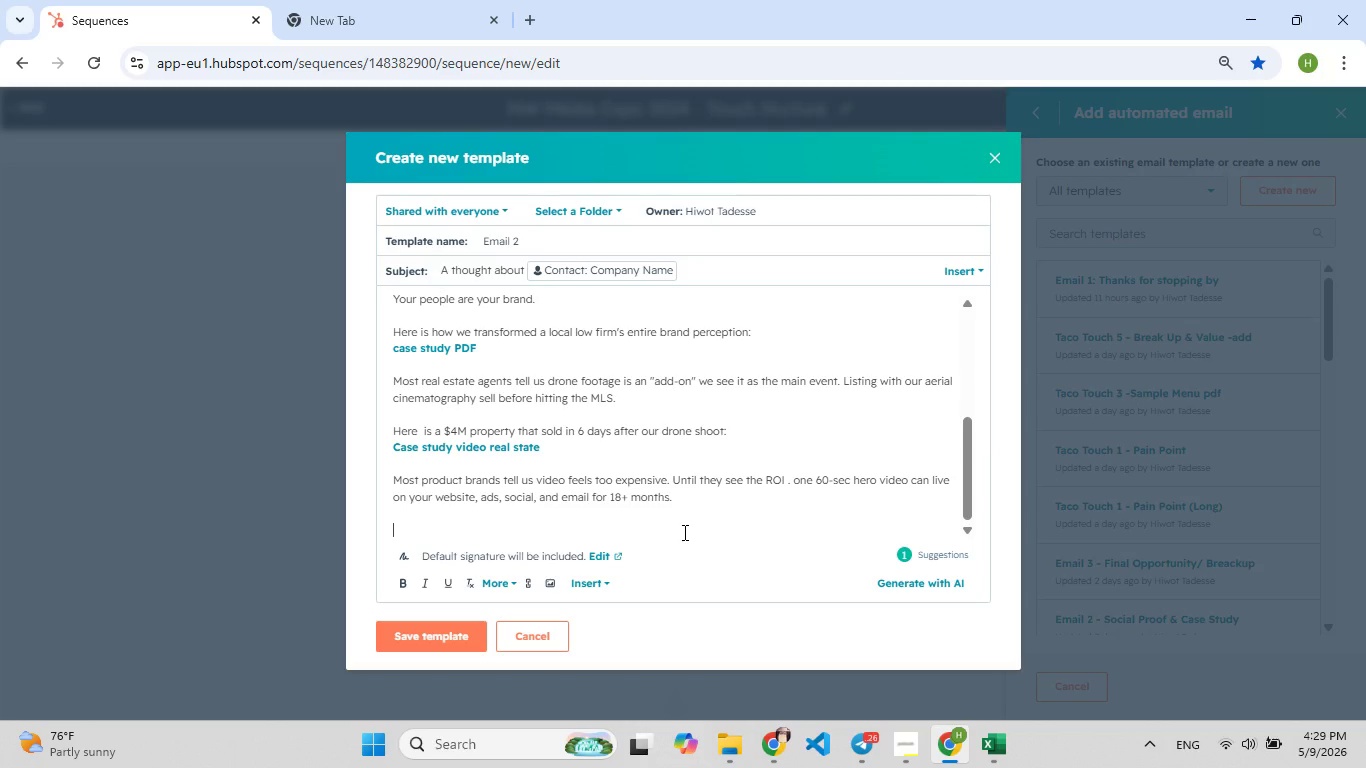 
wait(7.66)
 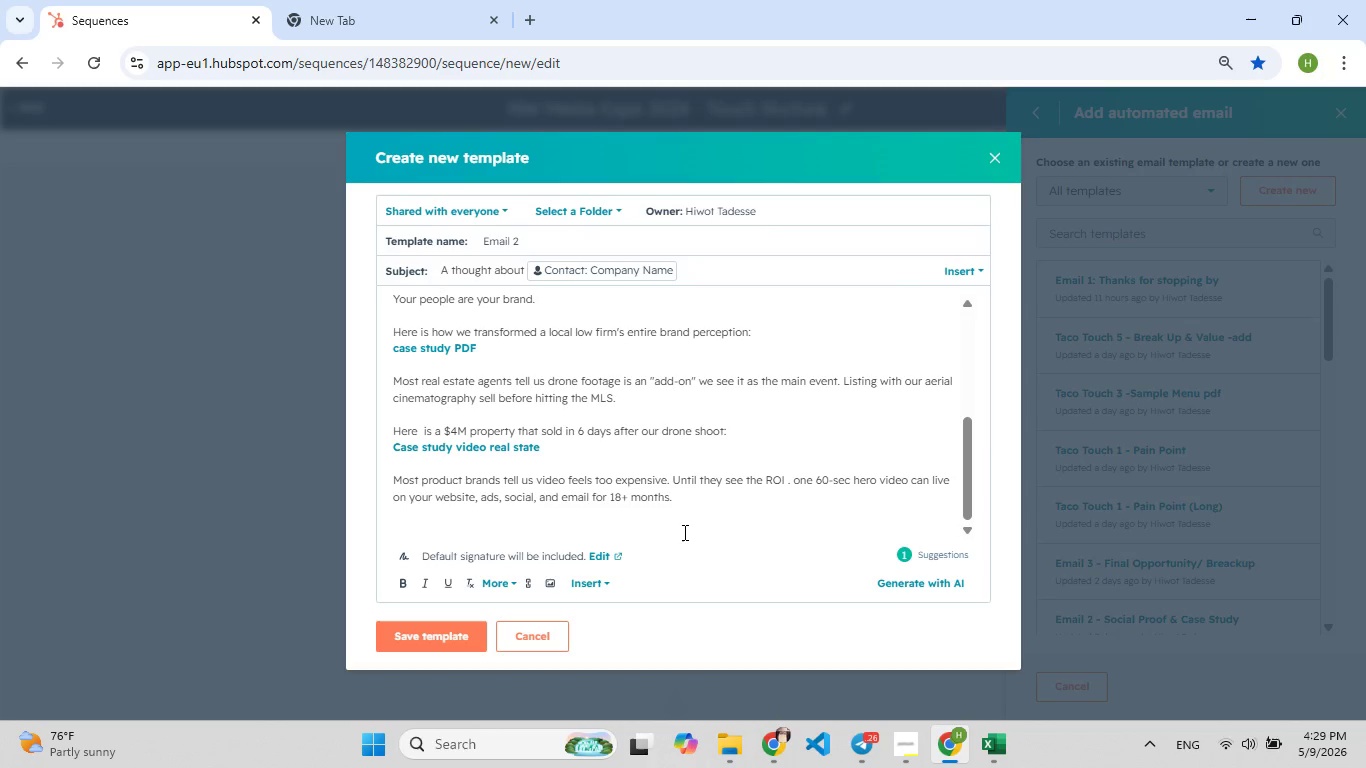 
type(H[F7]ere is h[F7]ow a local skincare brand g[F8]ot 200,000 view on an [F9])
key(Backspace)
type([F9])
key(Backspace)
type(  video )
 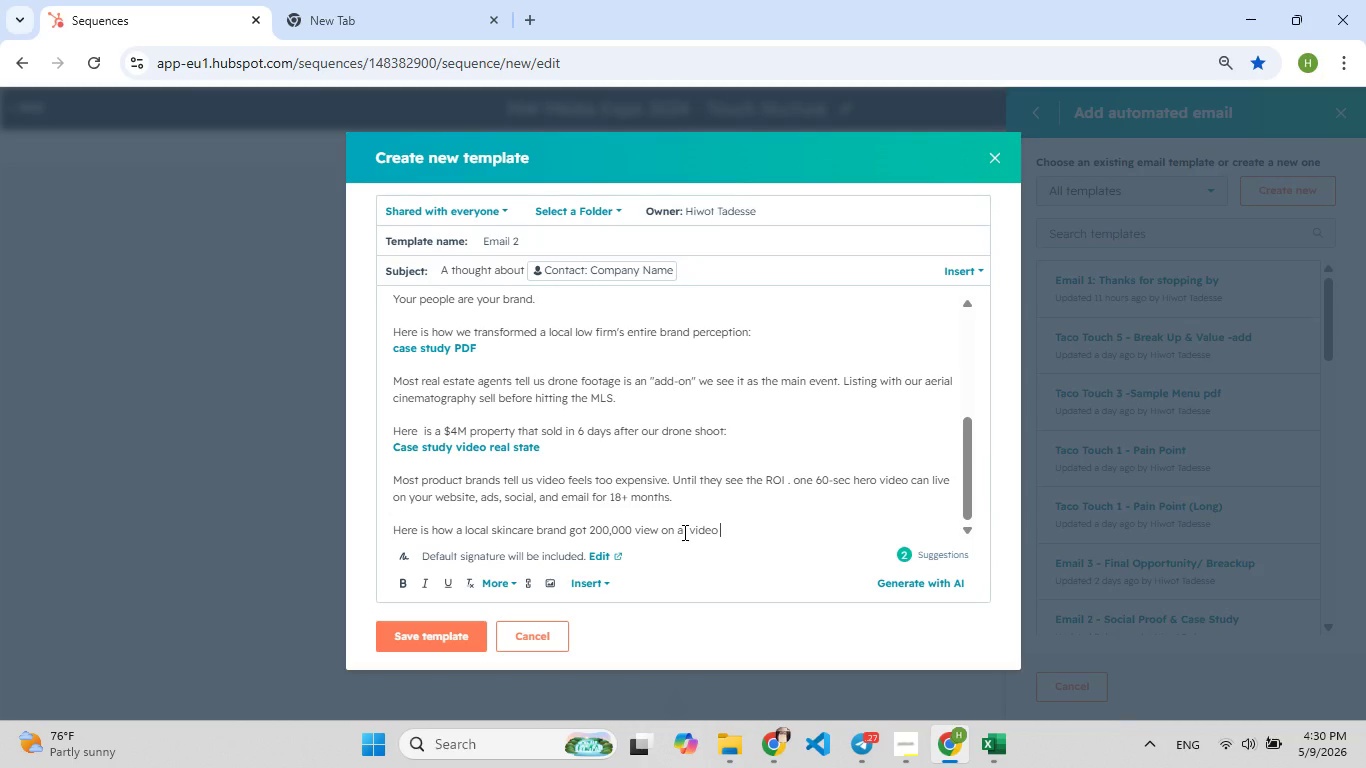 
type(we made:)
 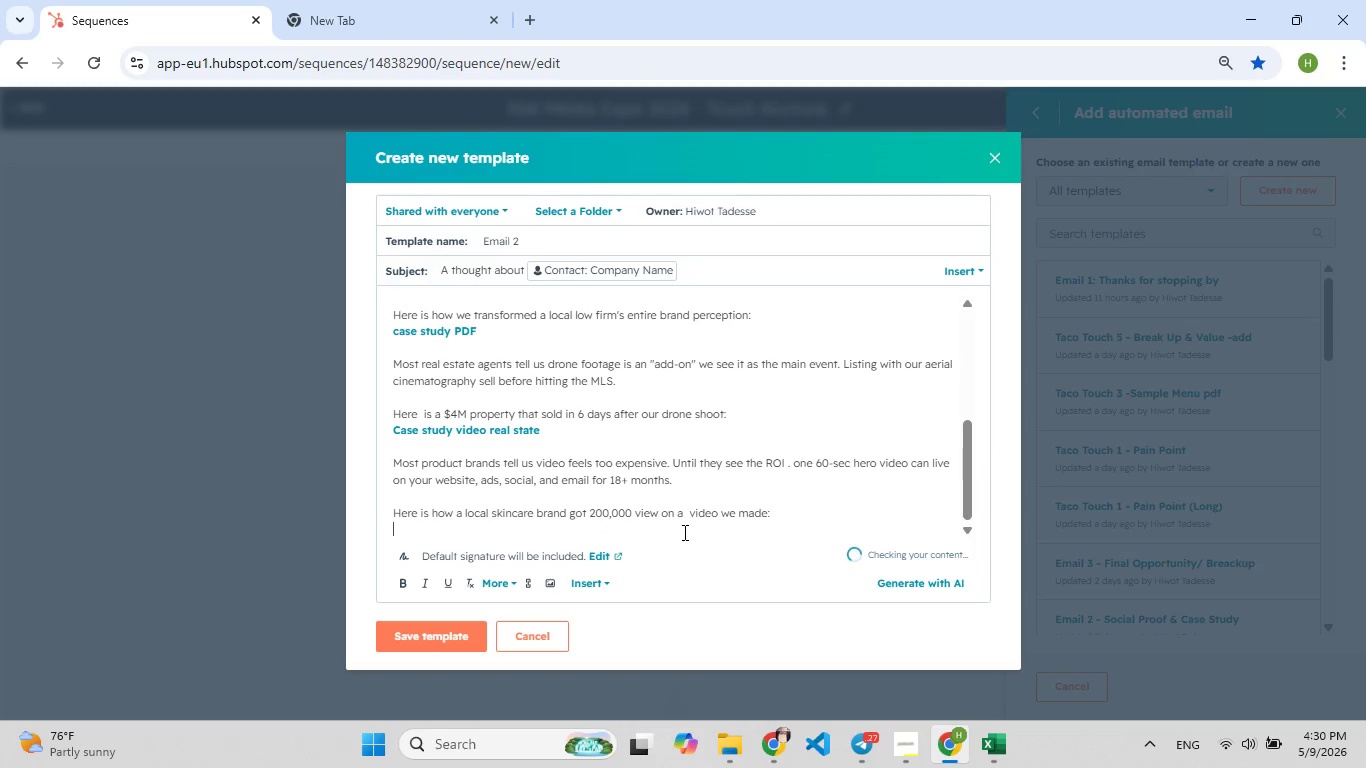 
 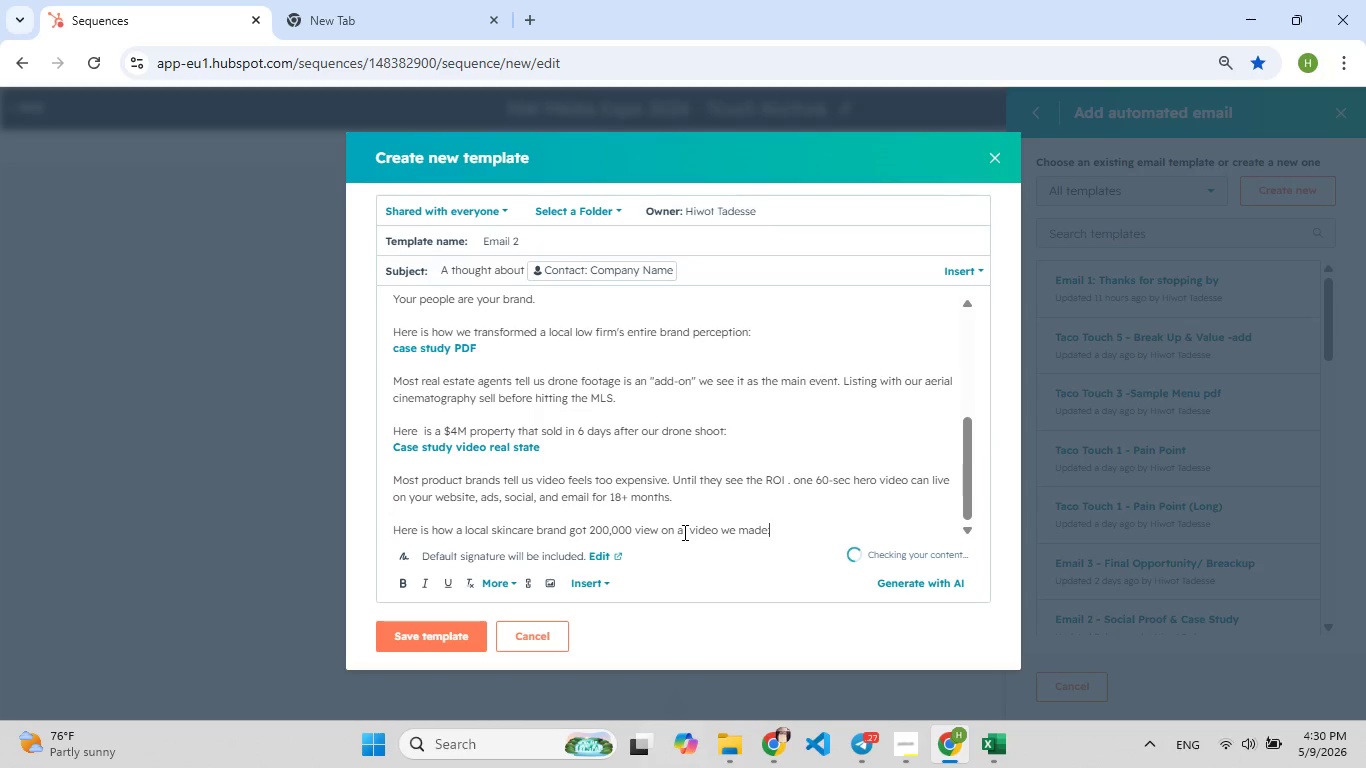 
key(Enter)
 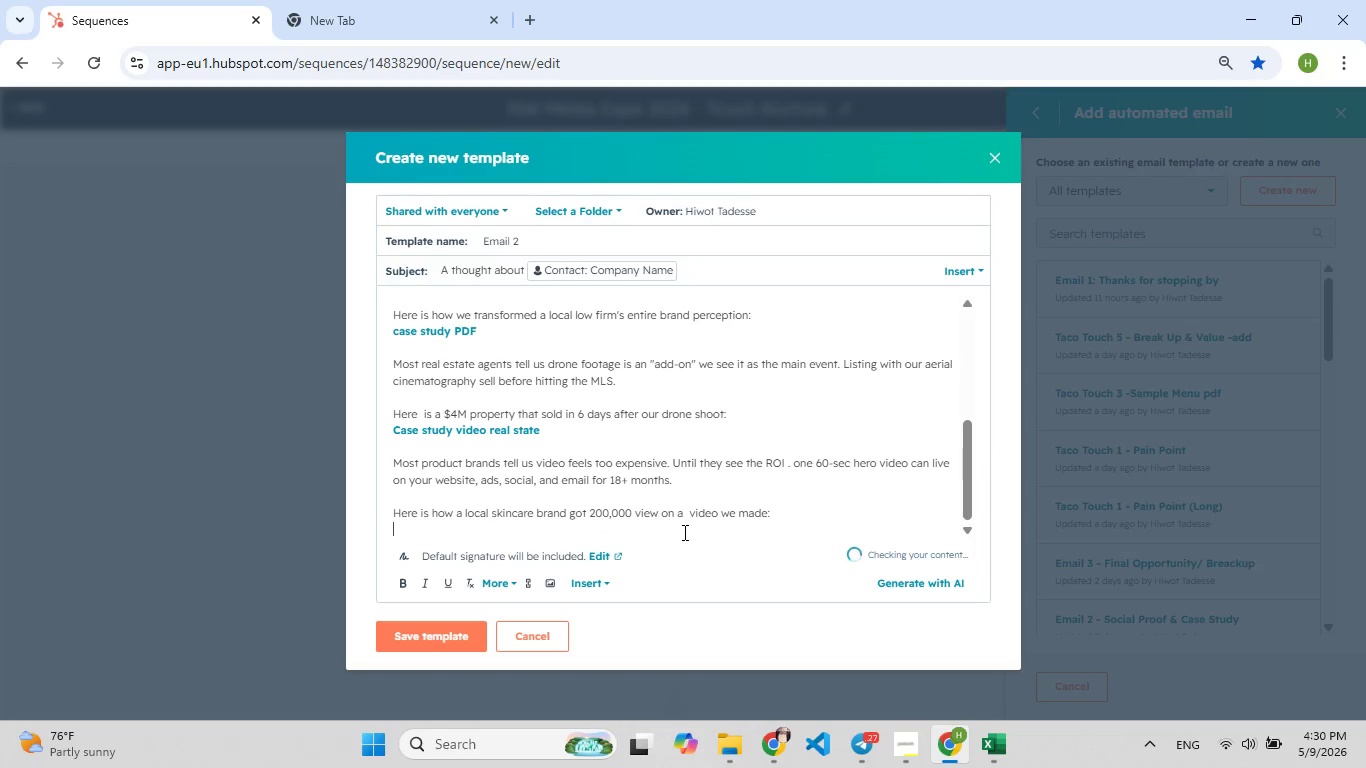 
key(Enter)
 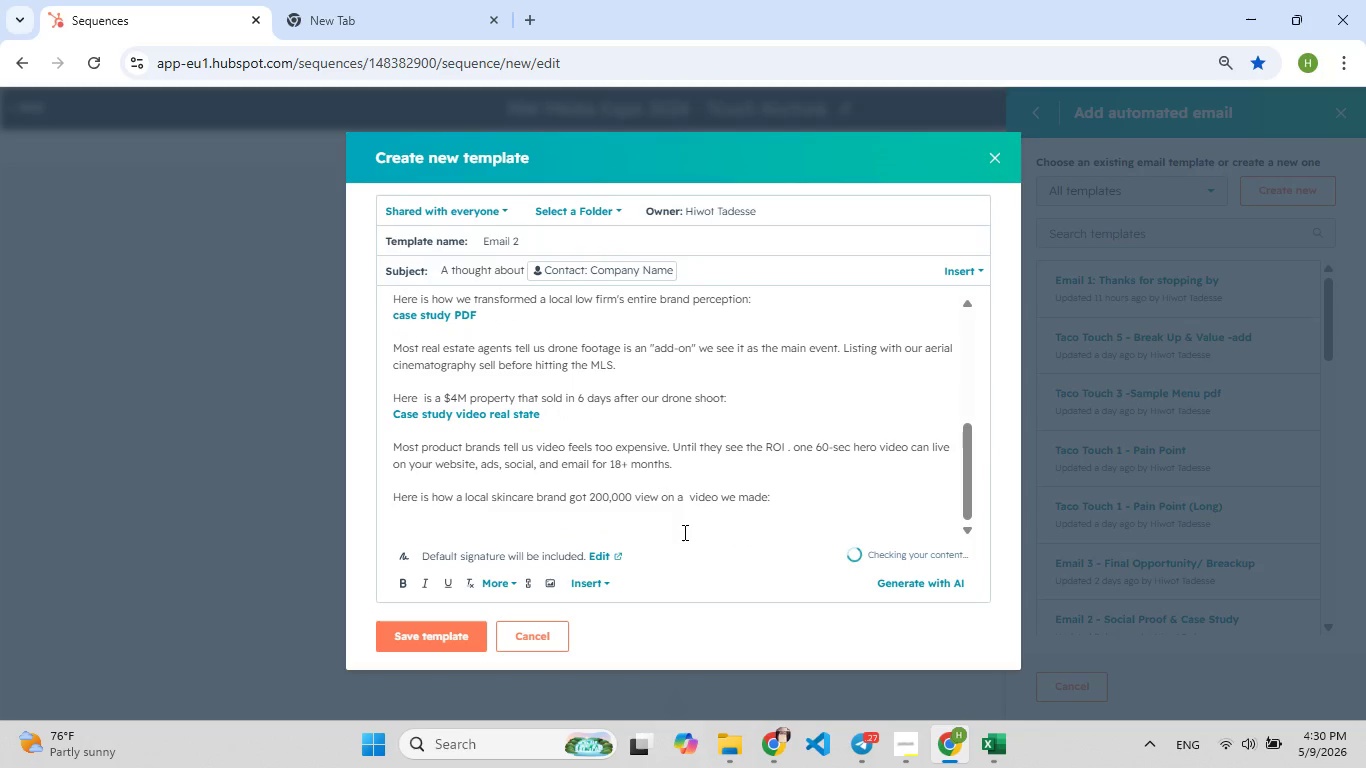 
type([F9])
key(Backspace)
type(Product Launch[F7])
 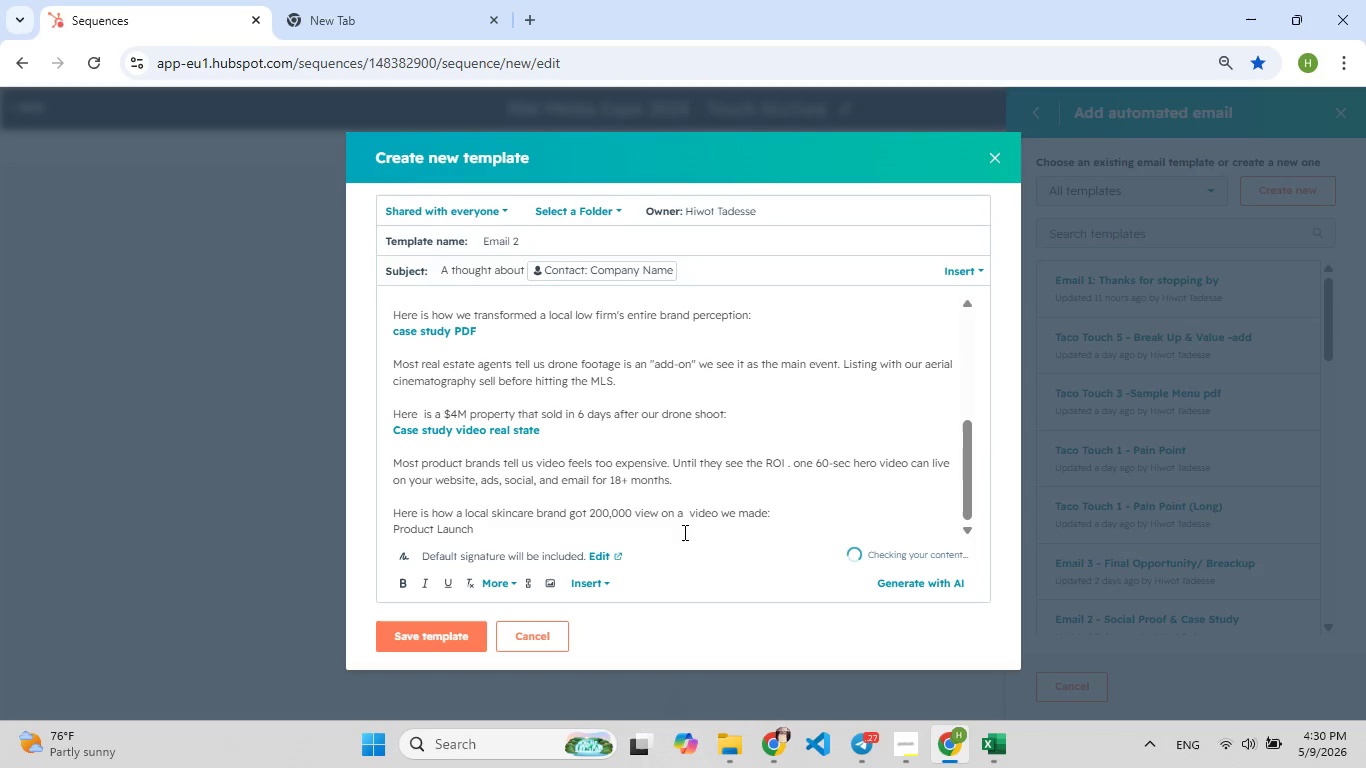 
left_click_drag(start_coordinate=[497, 524], to_coordinate=[388, 533])
 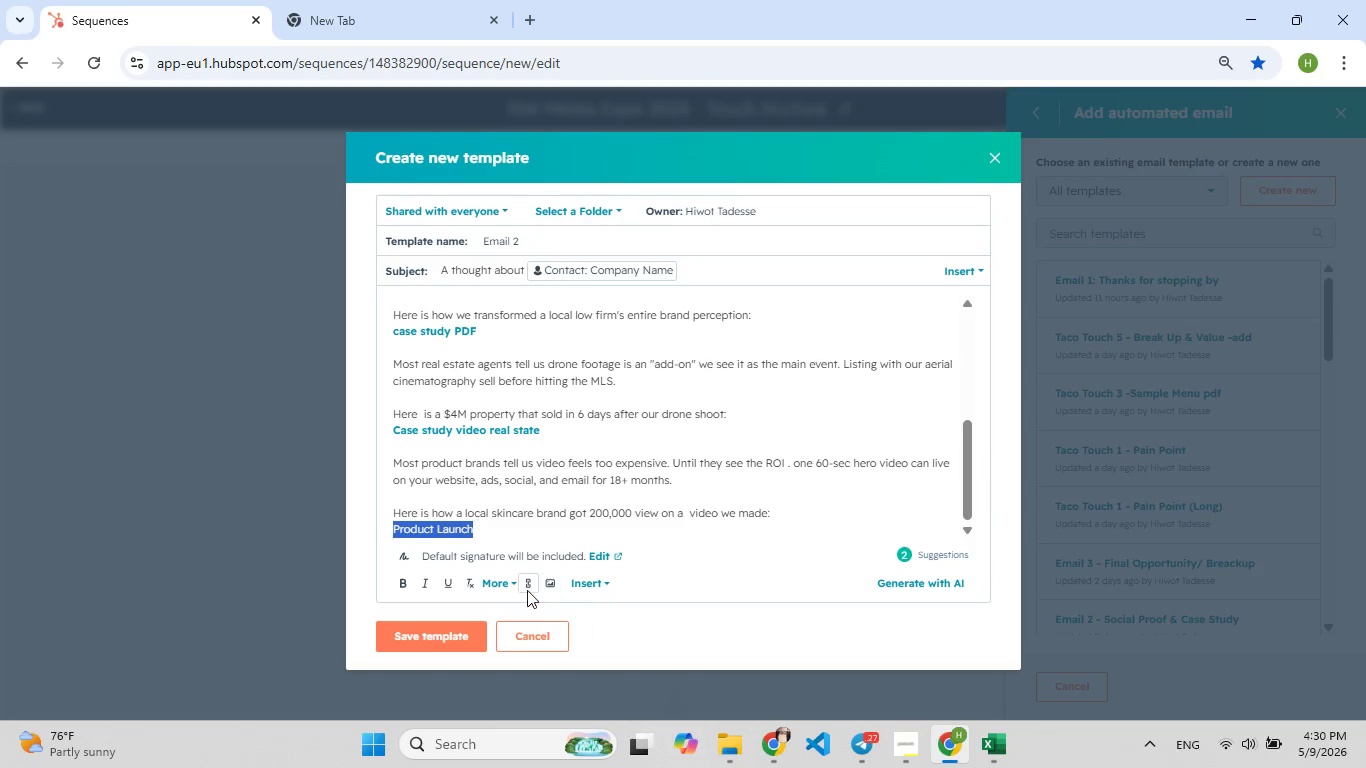 
left_click([527, 590])
 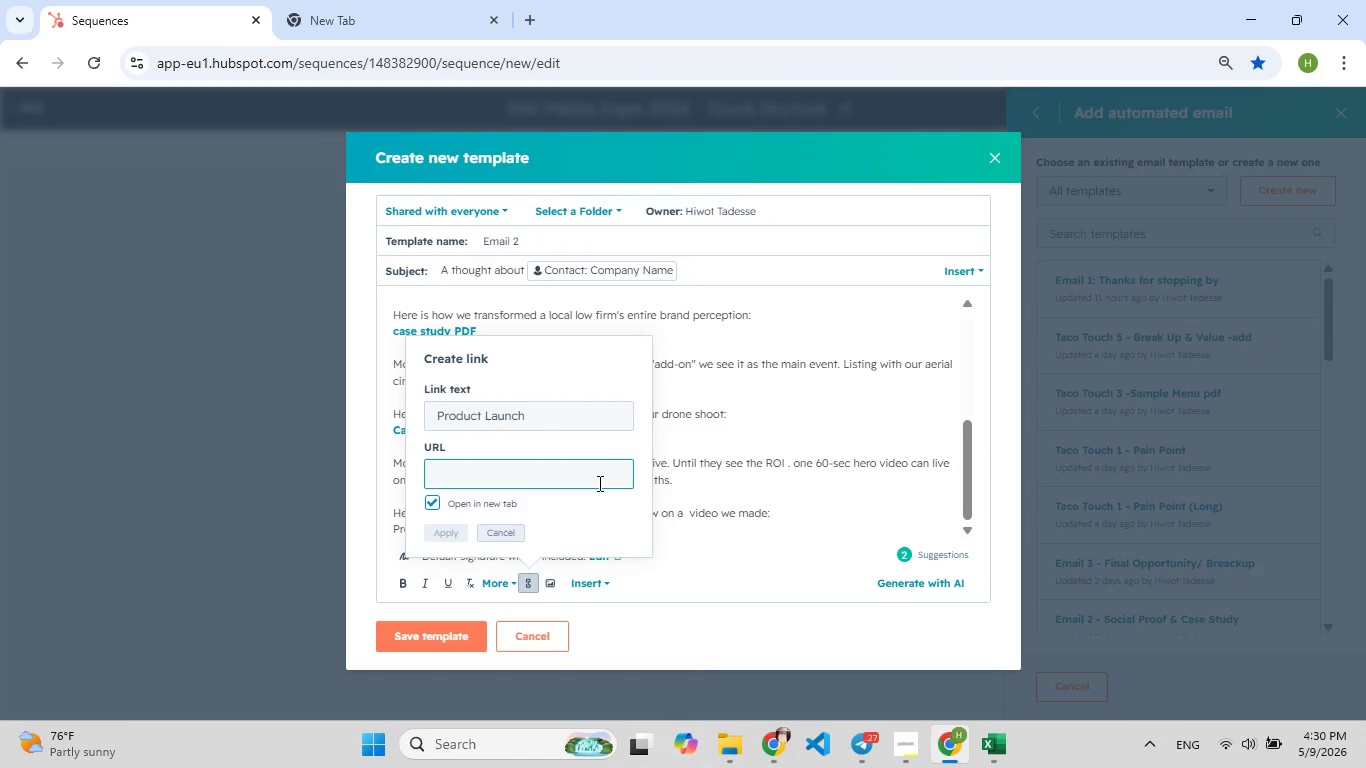 
key(Control+V)
 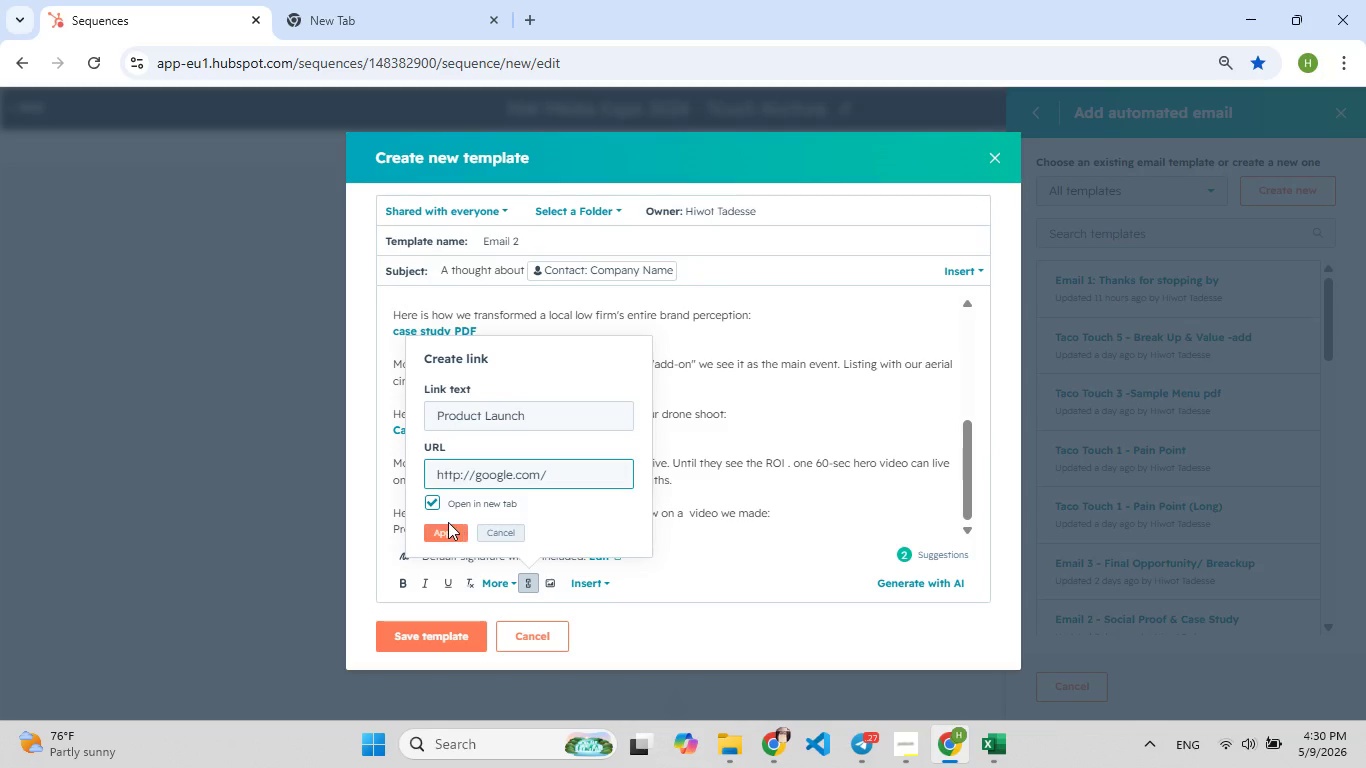 
left_click([448, 522])
 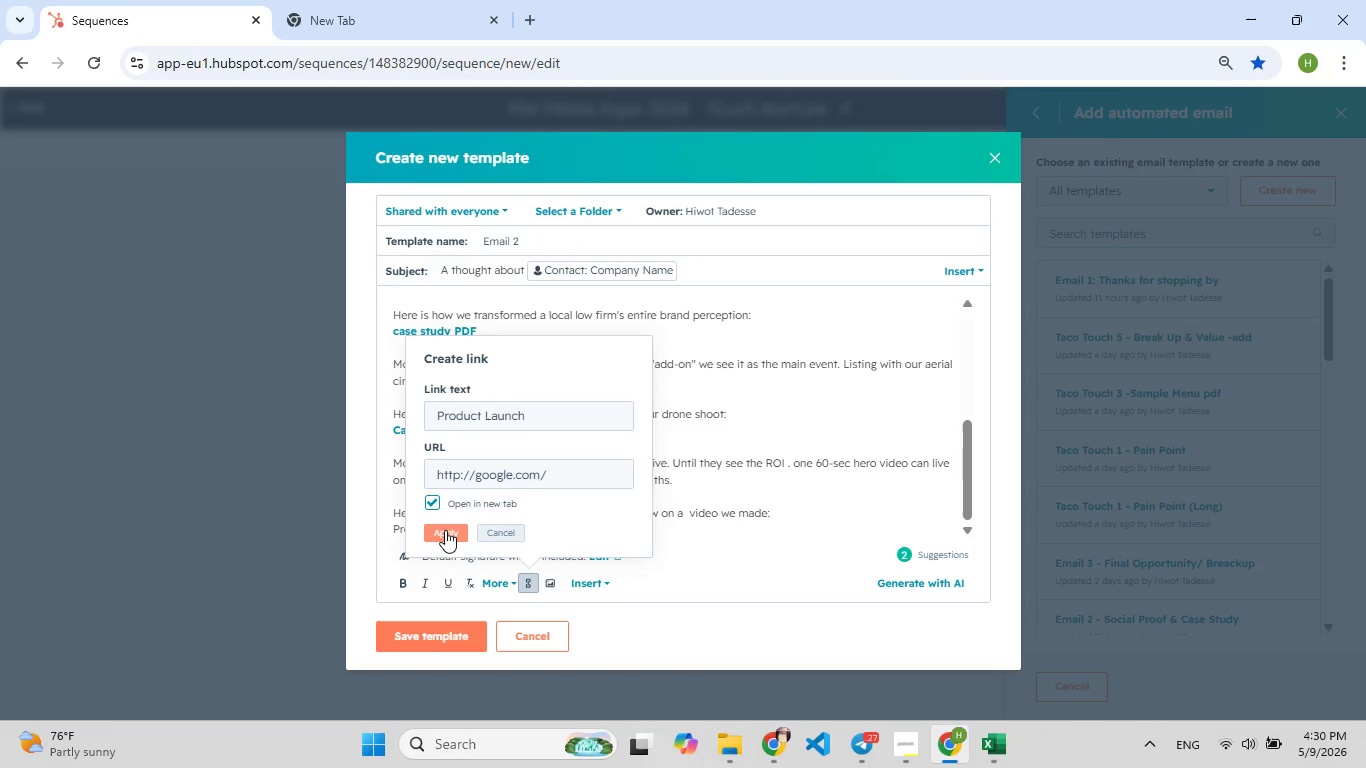 
left_click([445, 530])
 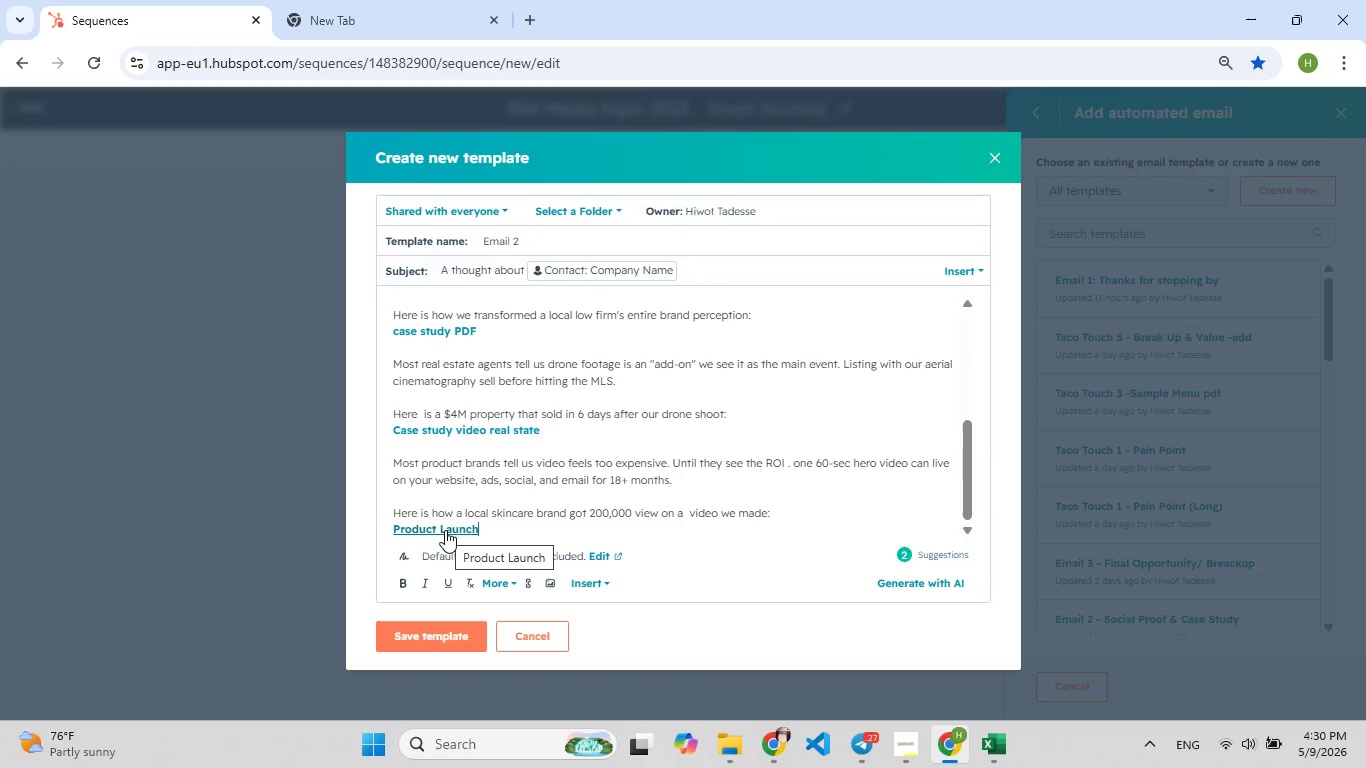 
key(Enter)
 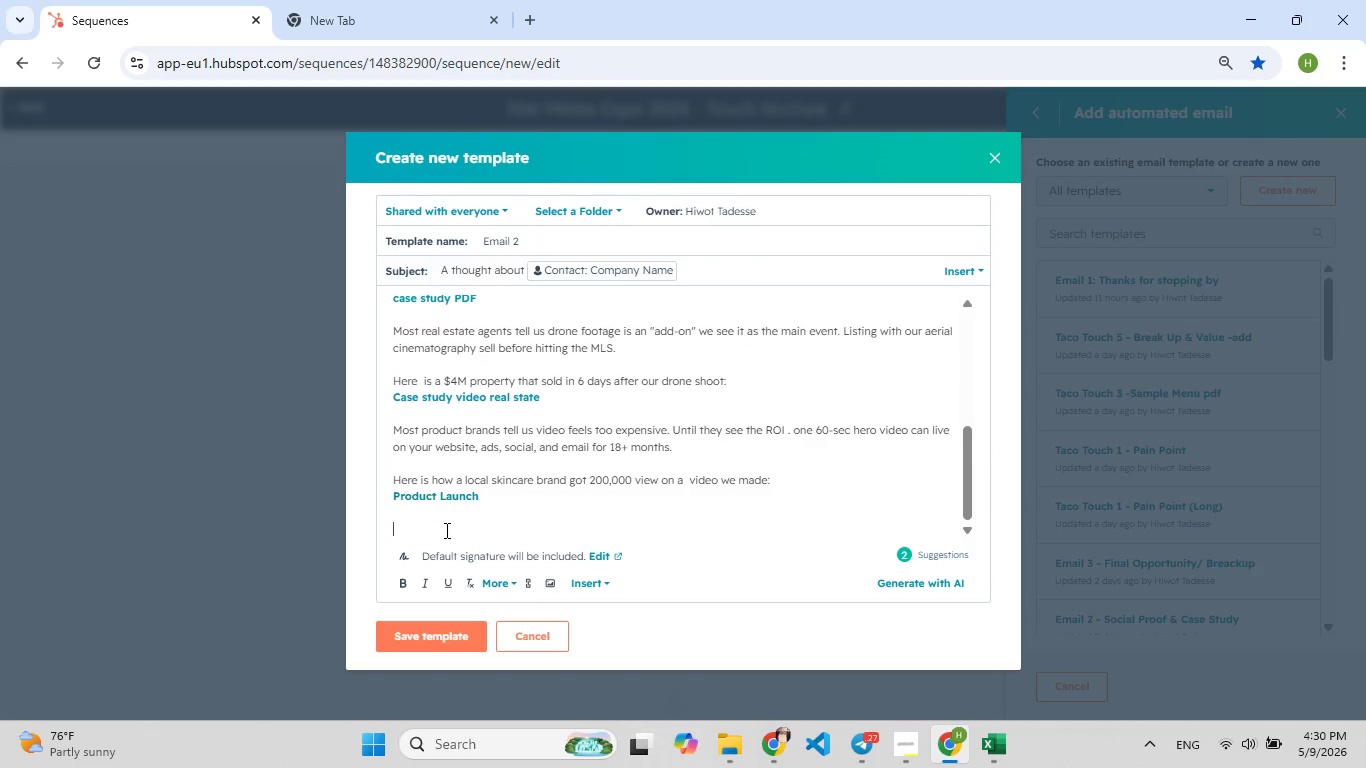 
key(Enter)
 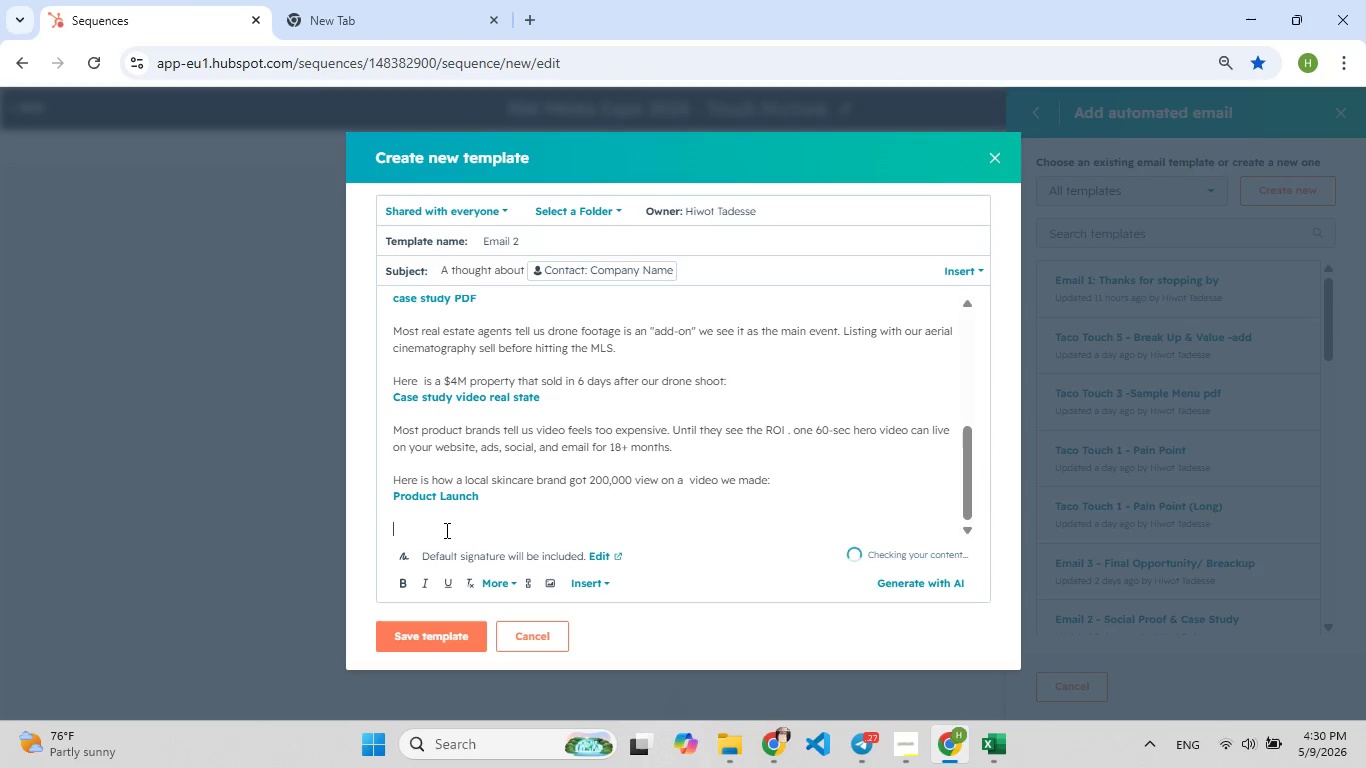 
type(Quick question for you)
 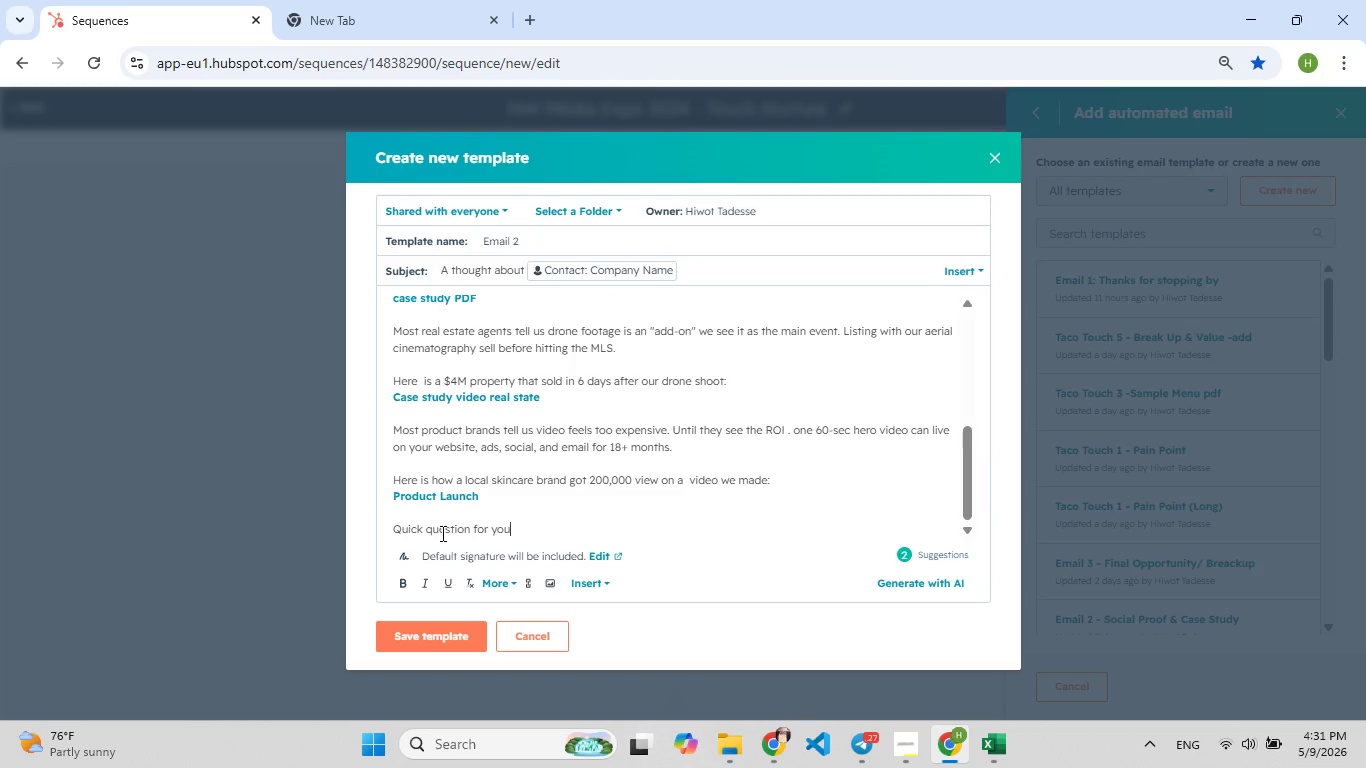 
key(Enter)
 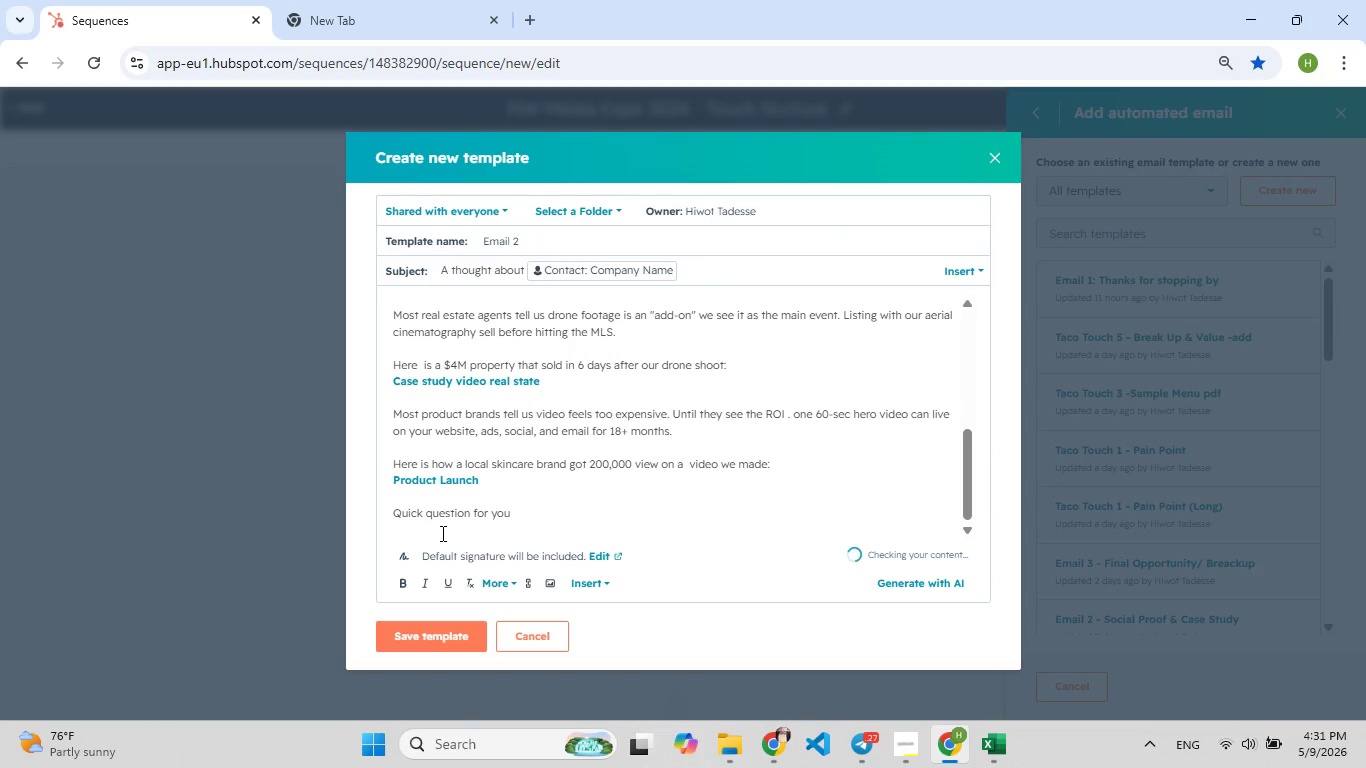 
type(Would)
 